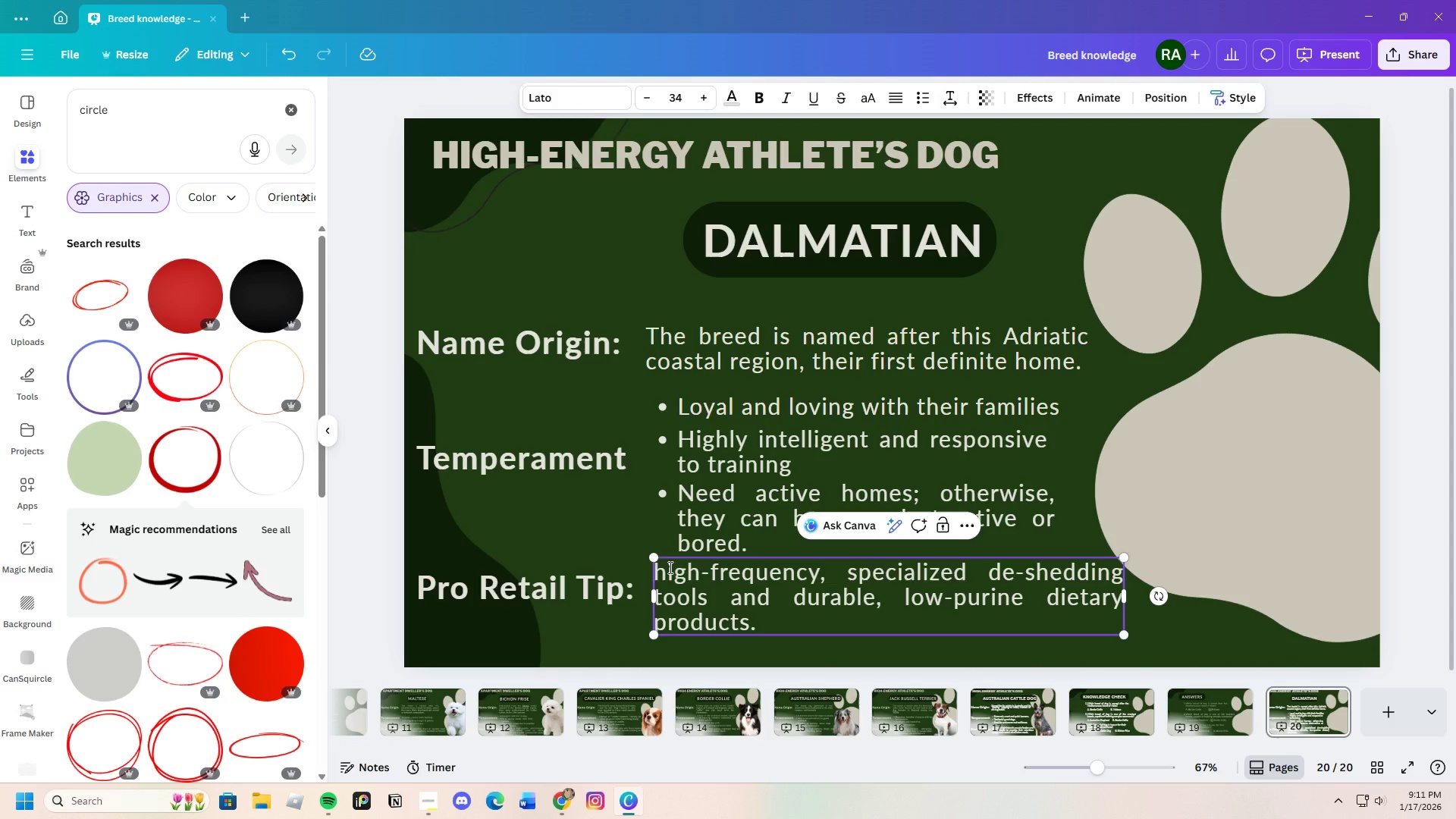 
key(Backspace)
 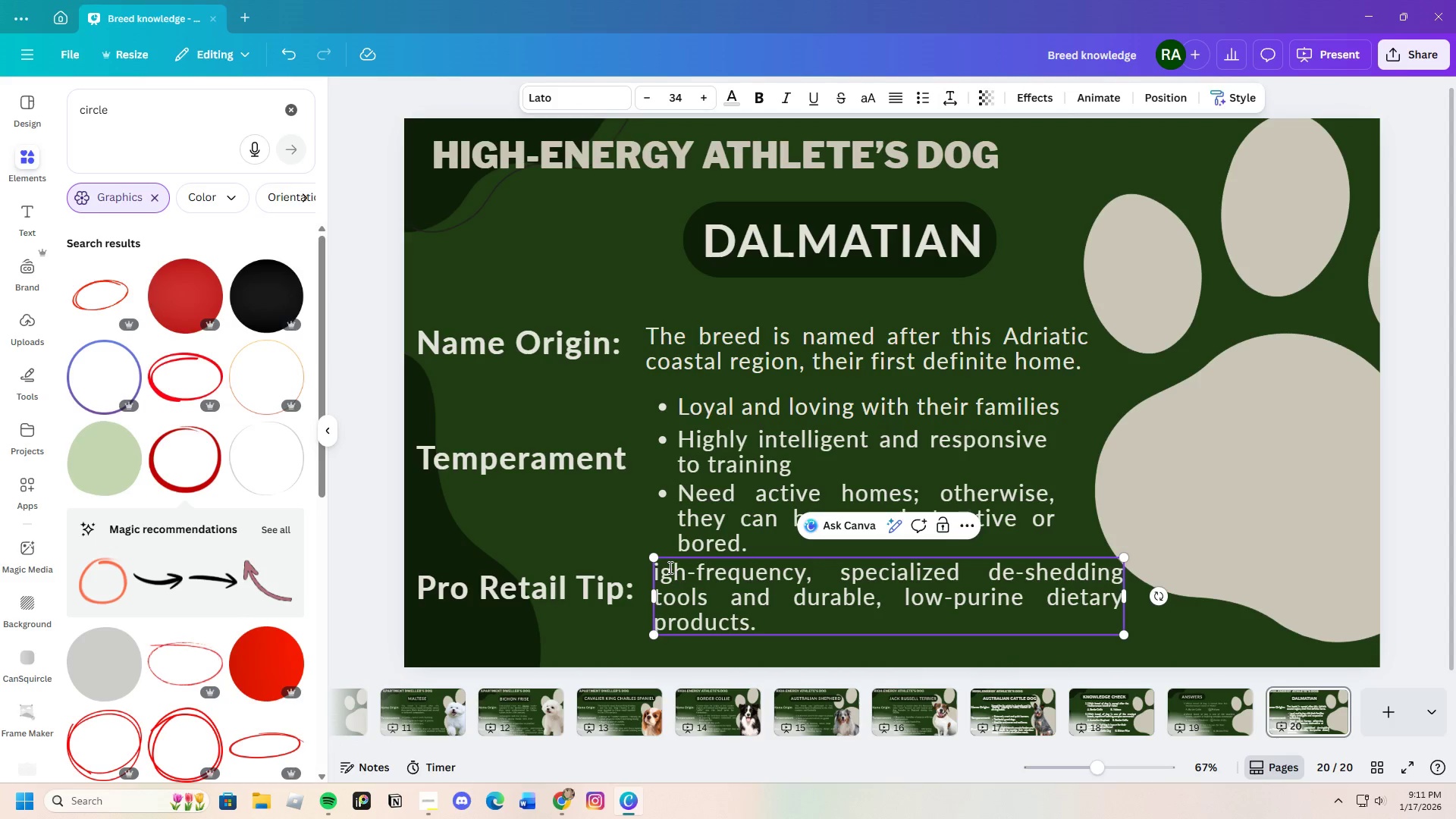 
key(Shift+ShiftLeft)
 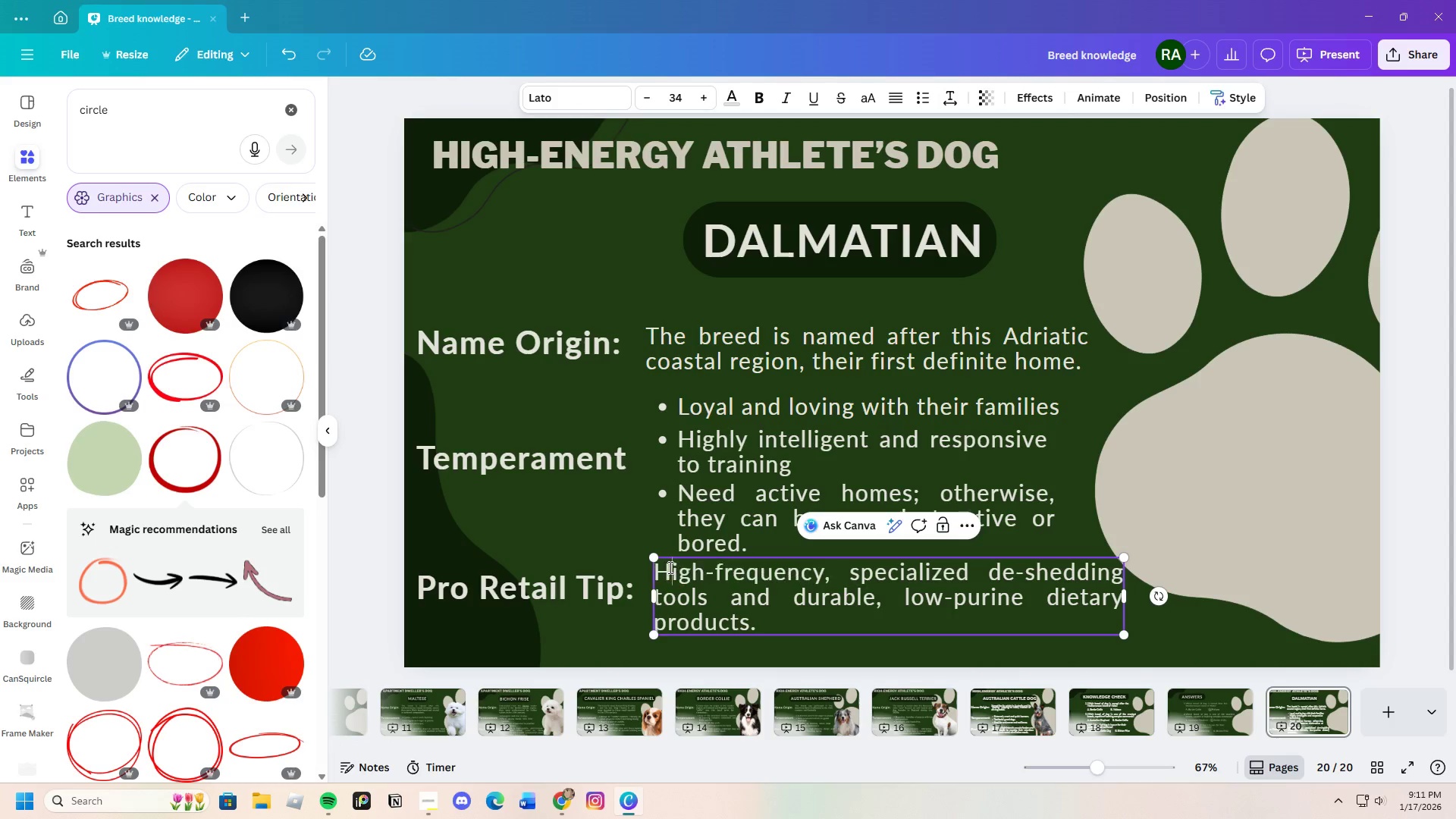 
key(Shift+H)
 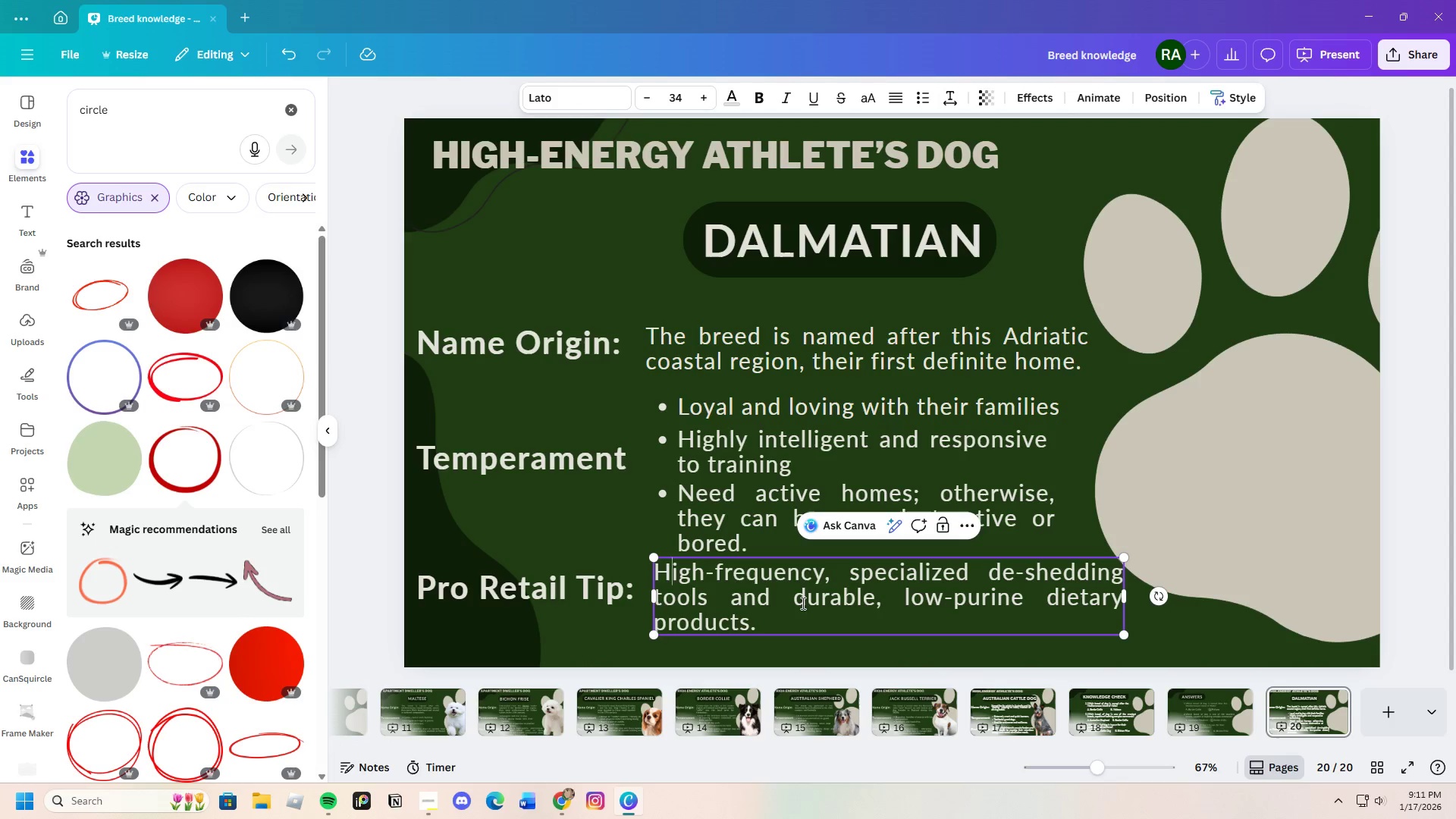 
left_click([823, 631])
 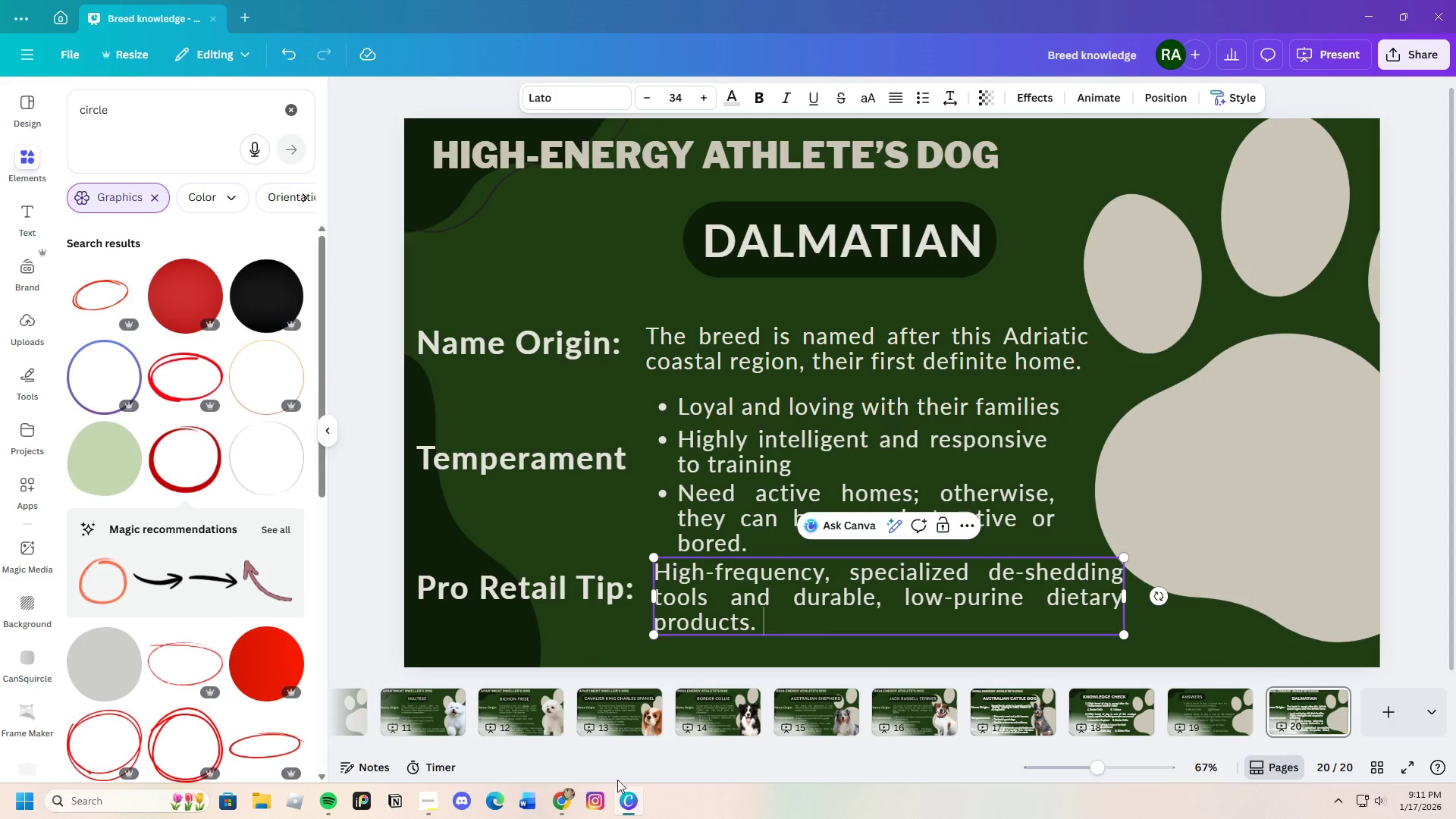 
left_click([623, 805])
 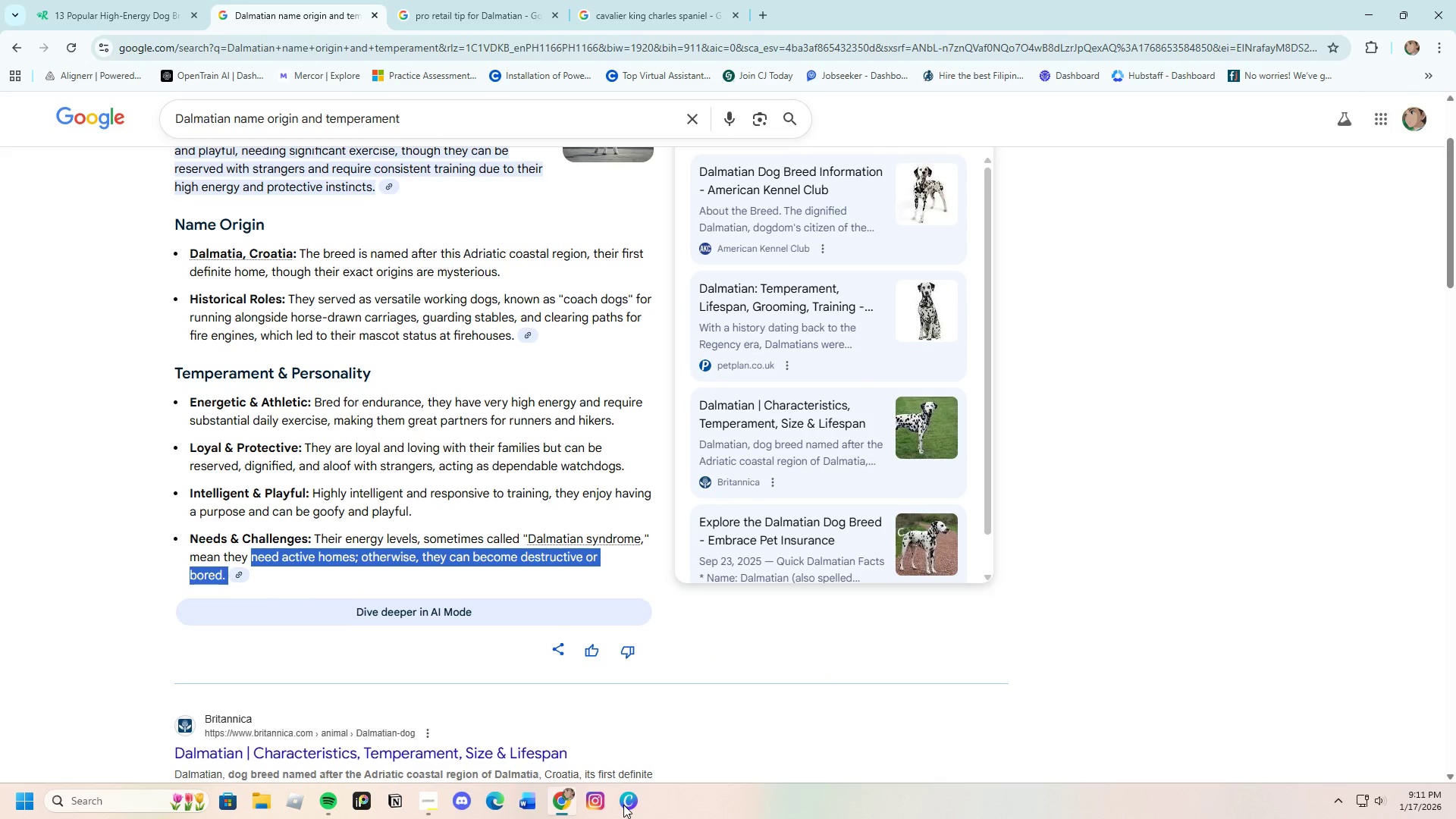 
scroll: coordinate [286, 398], scroll_direction: up, amount: 3.0
 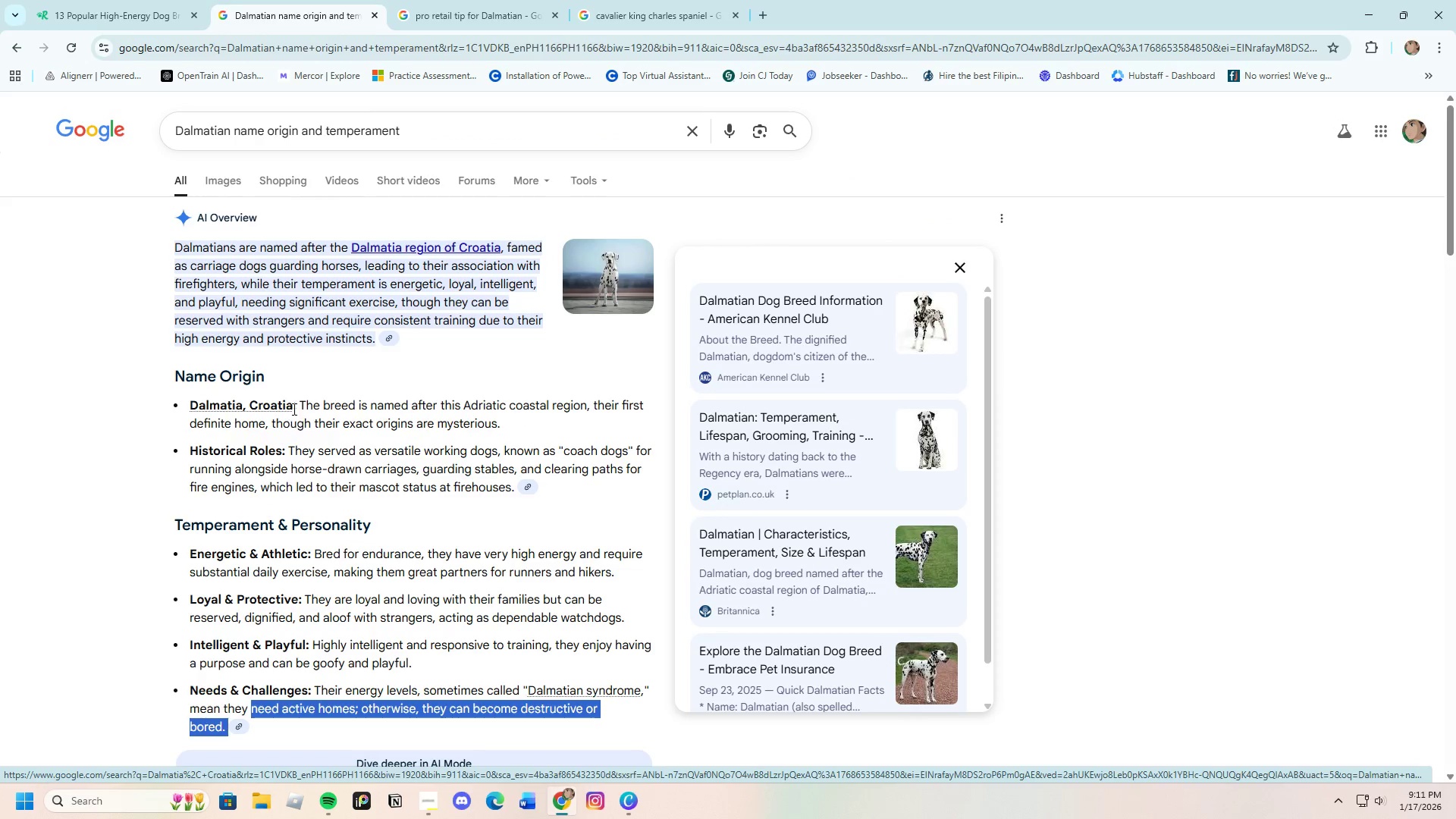 
left_click([438, 0])
 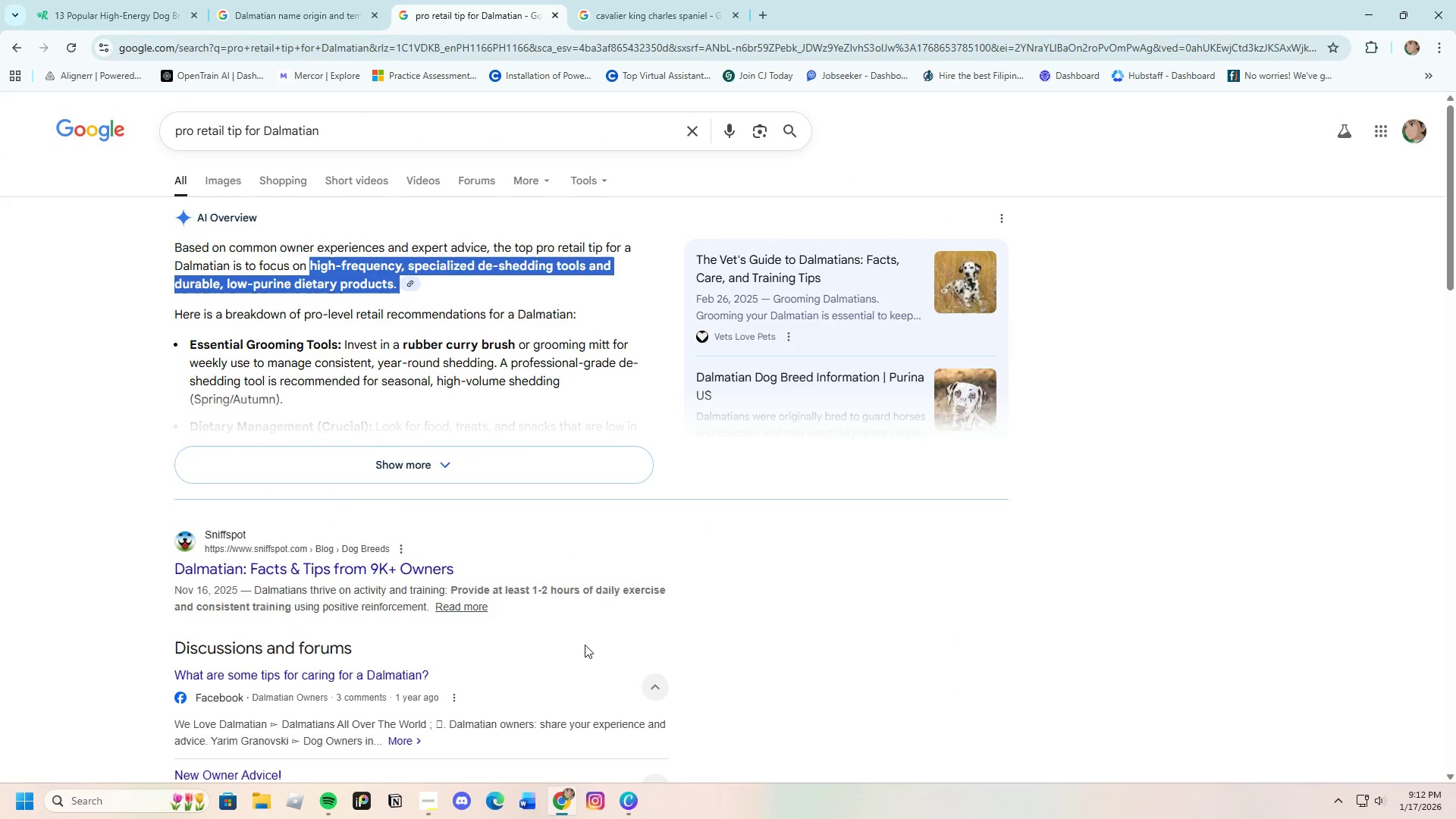 
left_click([635, 805])
 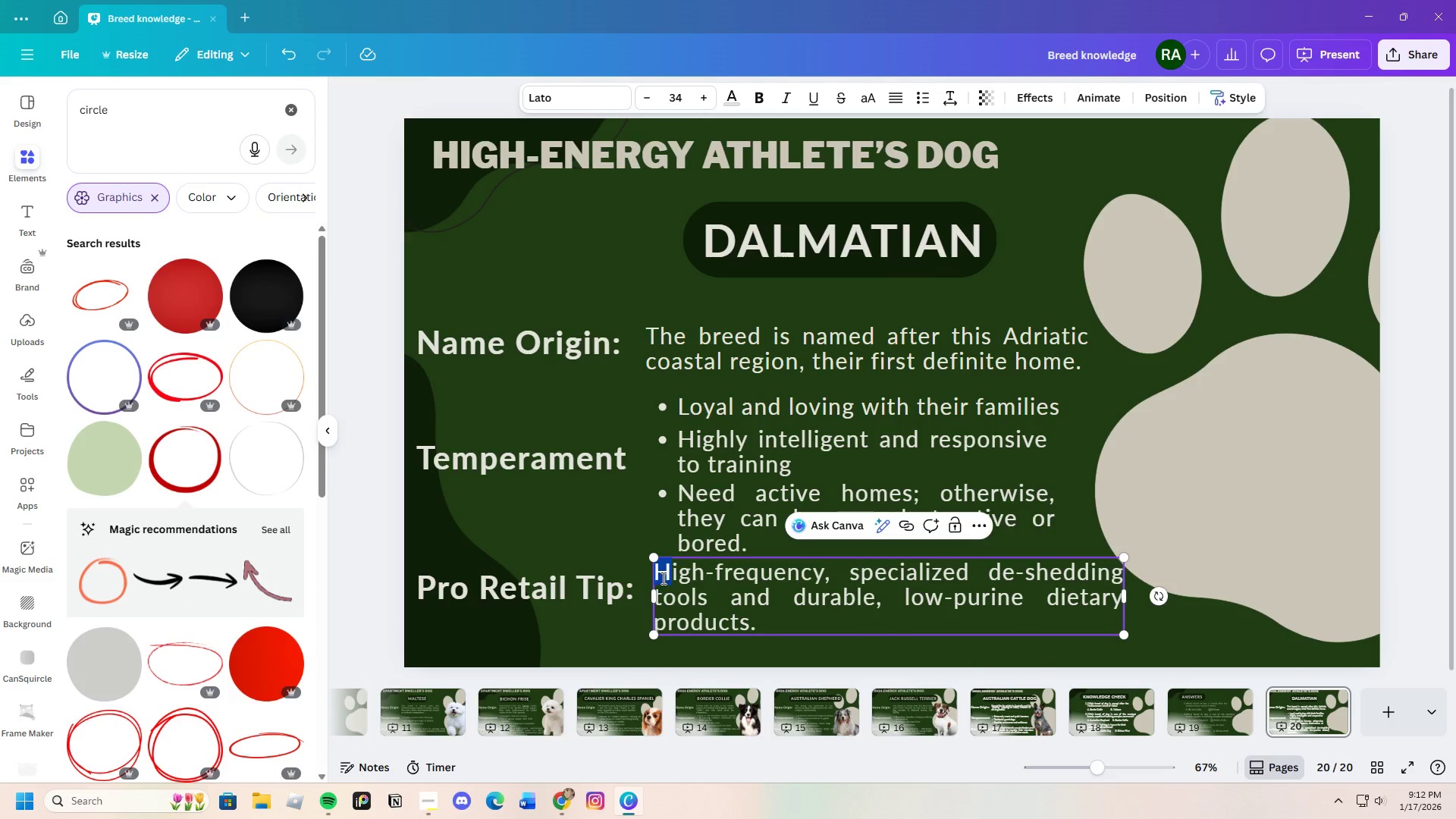 
left_click([660, 583])
 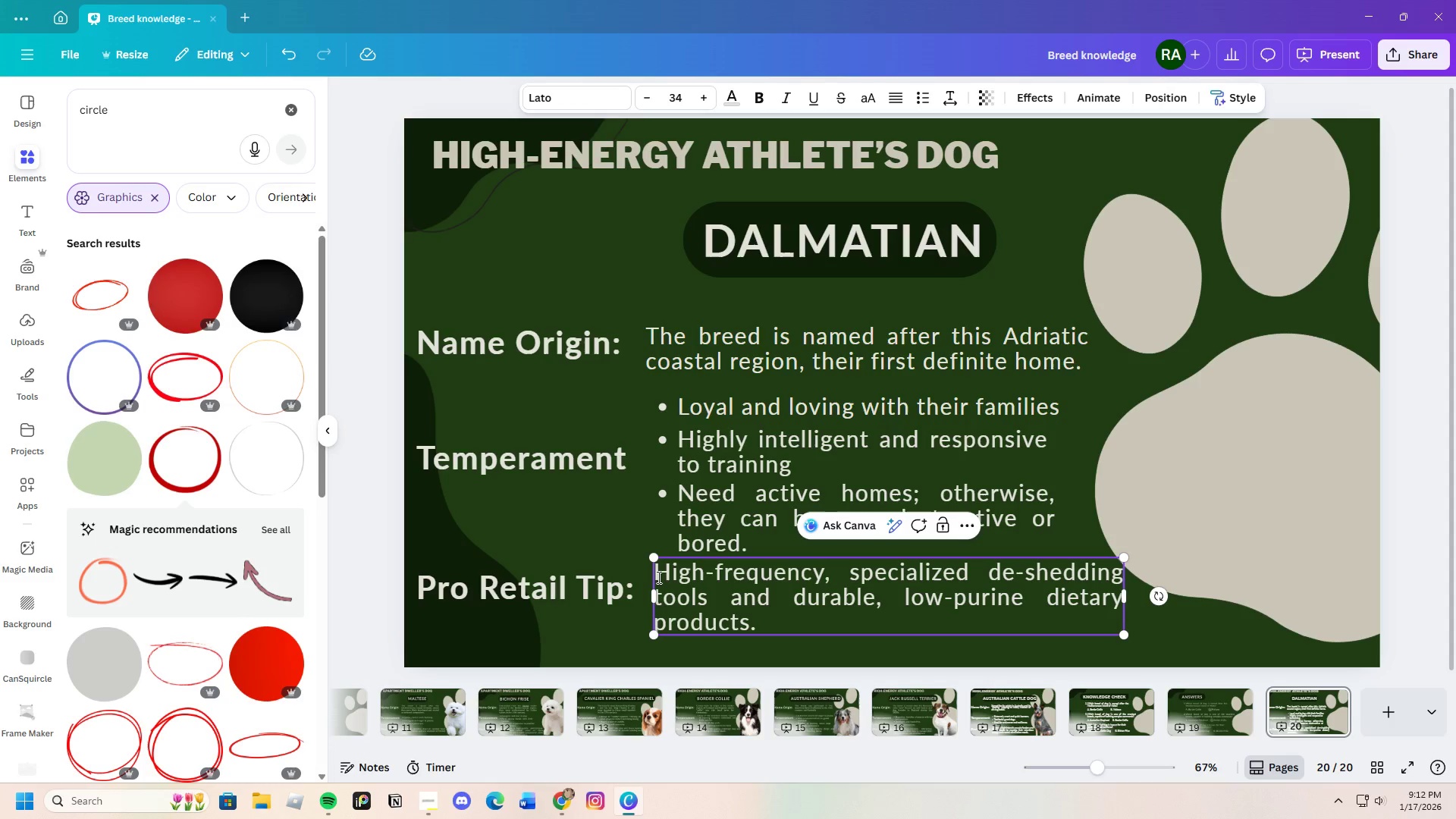 
type(Focus on )
 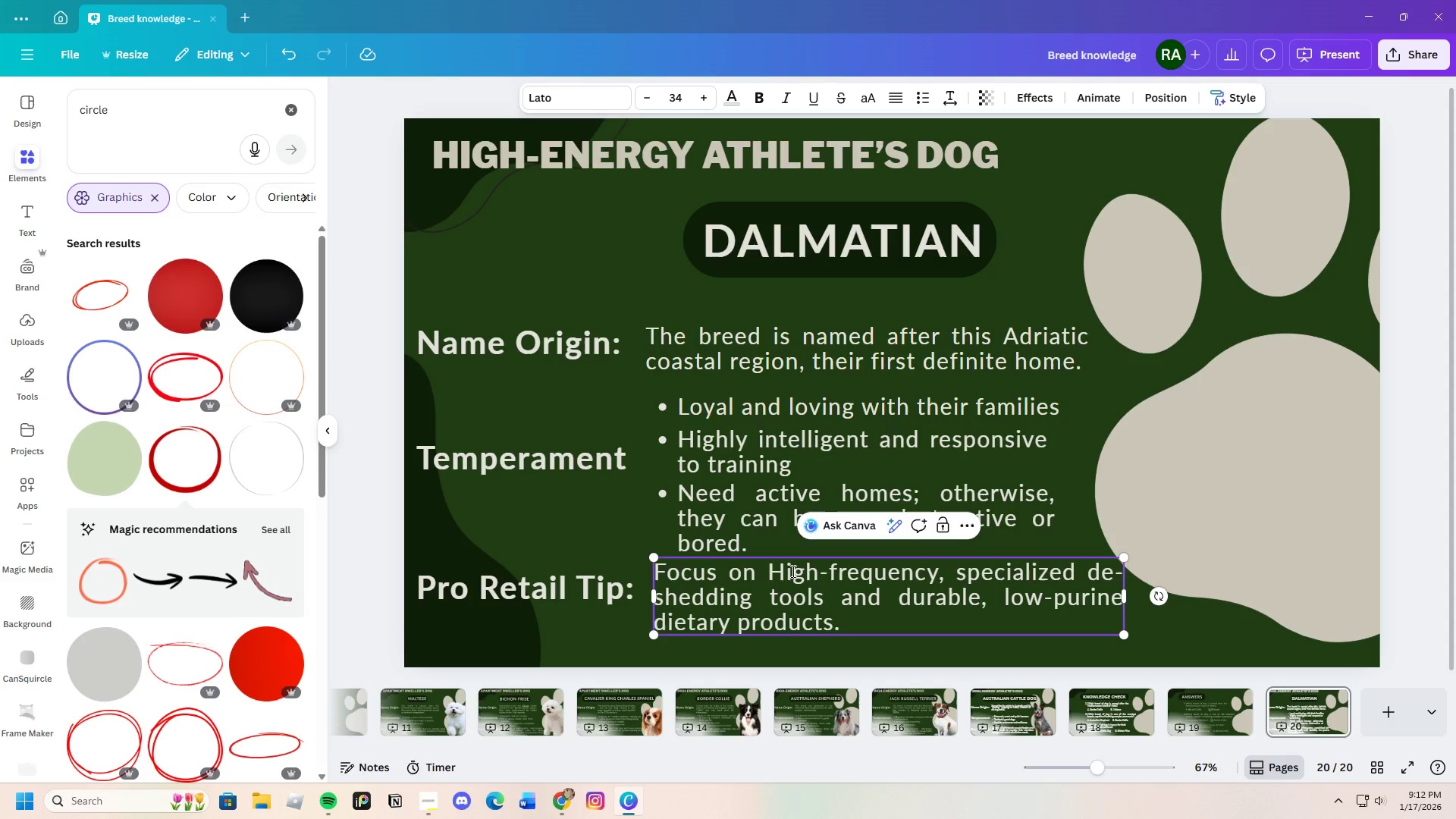 
double_click([783, 574])
 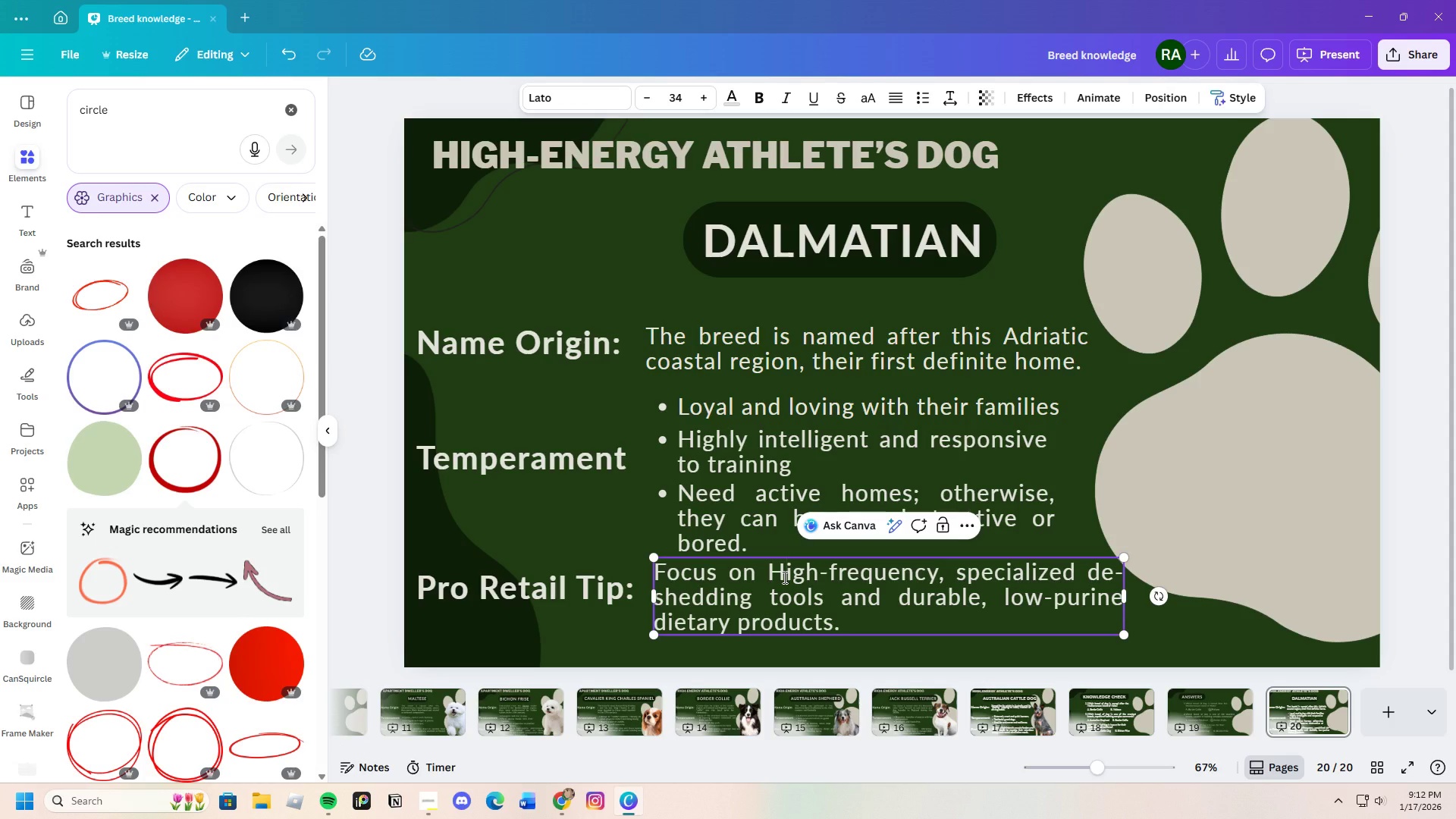 
key(Backspace)
 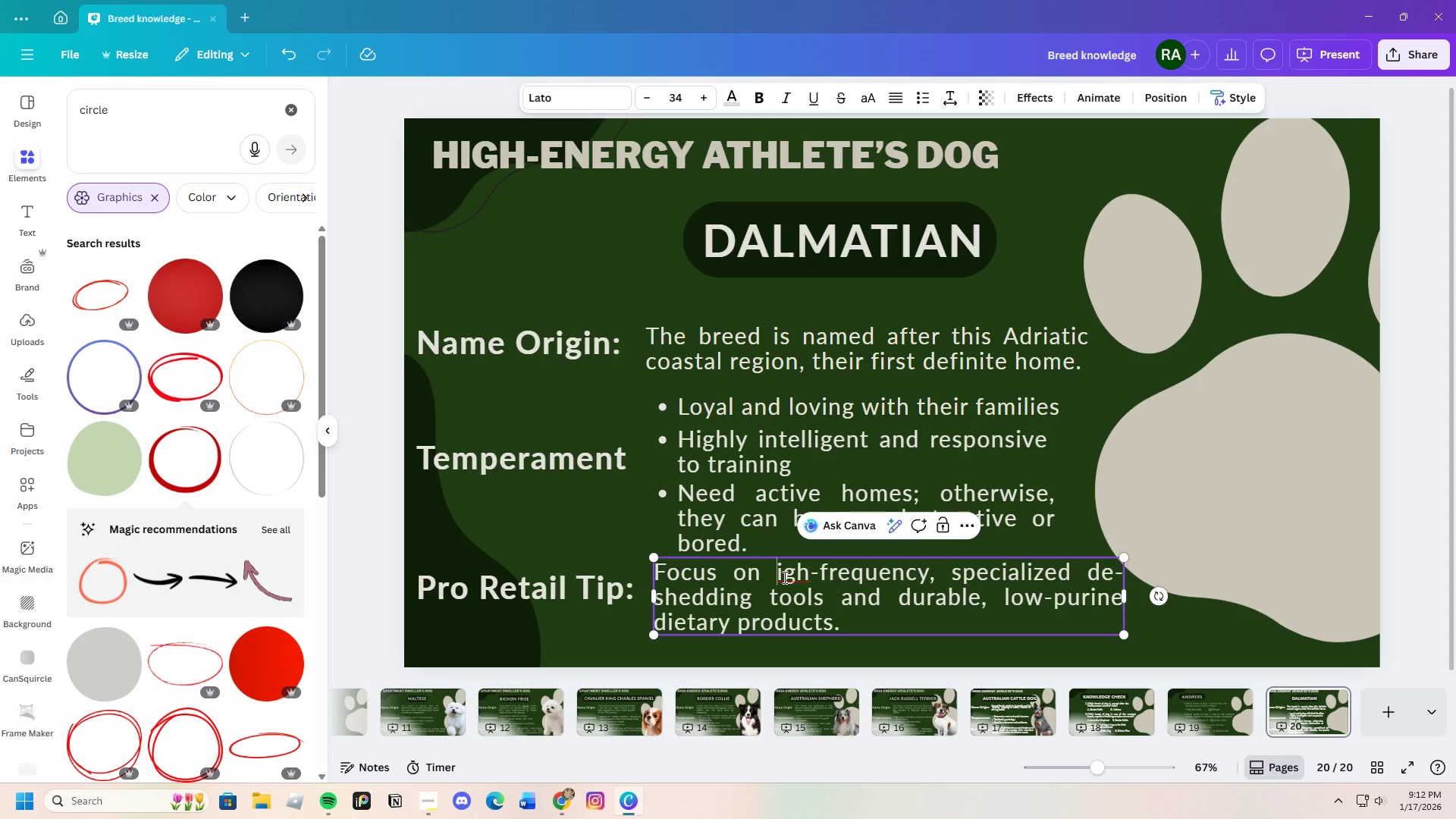 
key(H)
 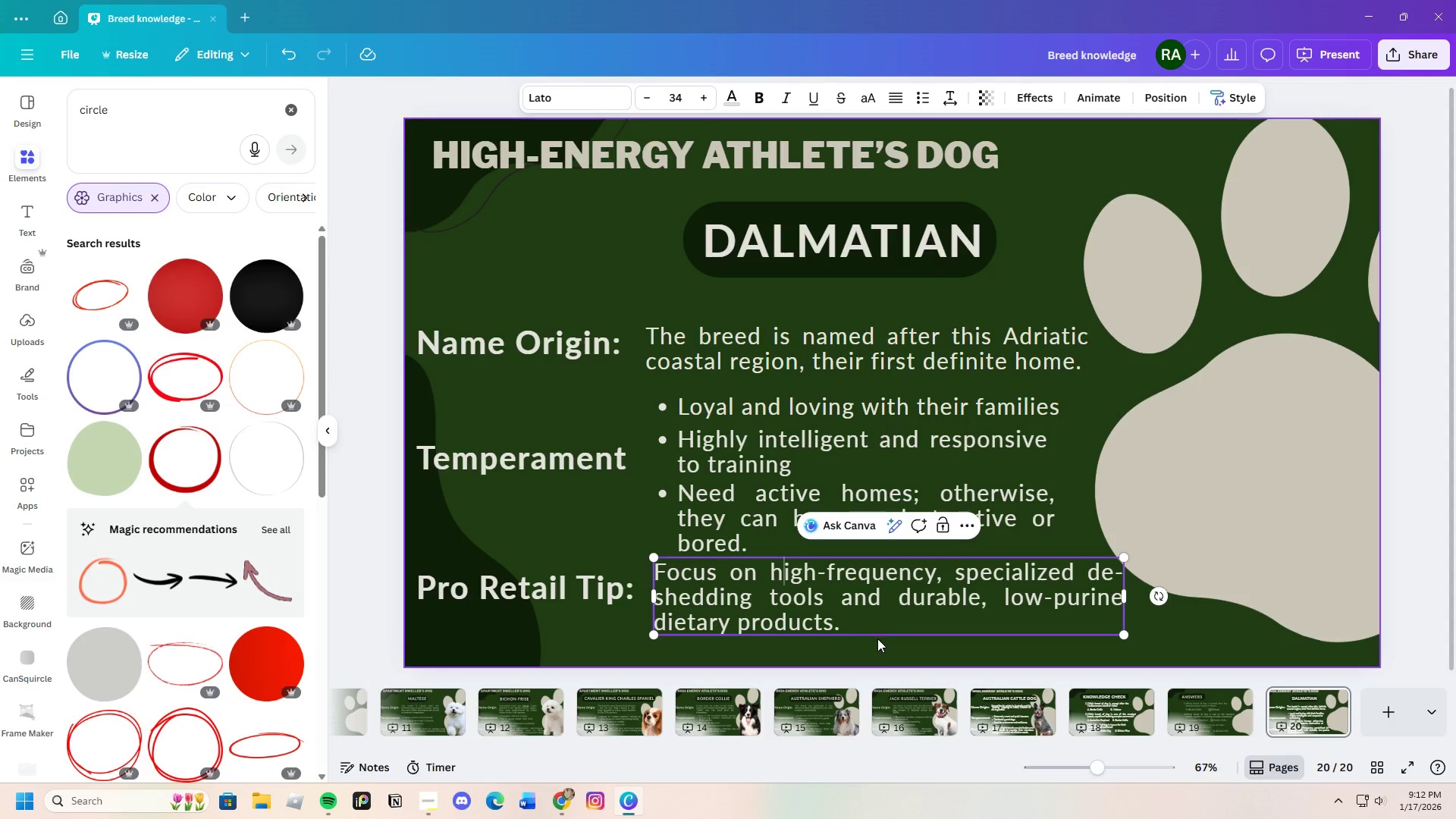 
double_click([866, 597])
 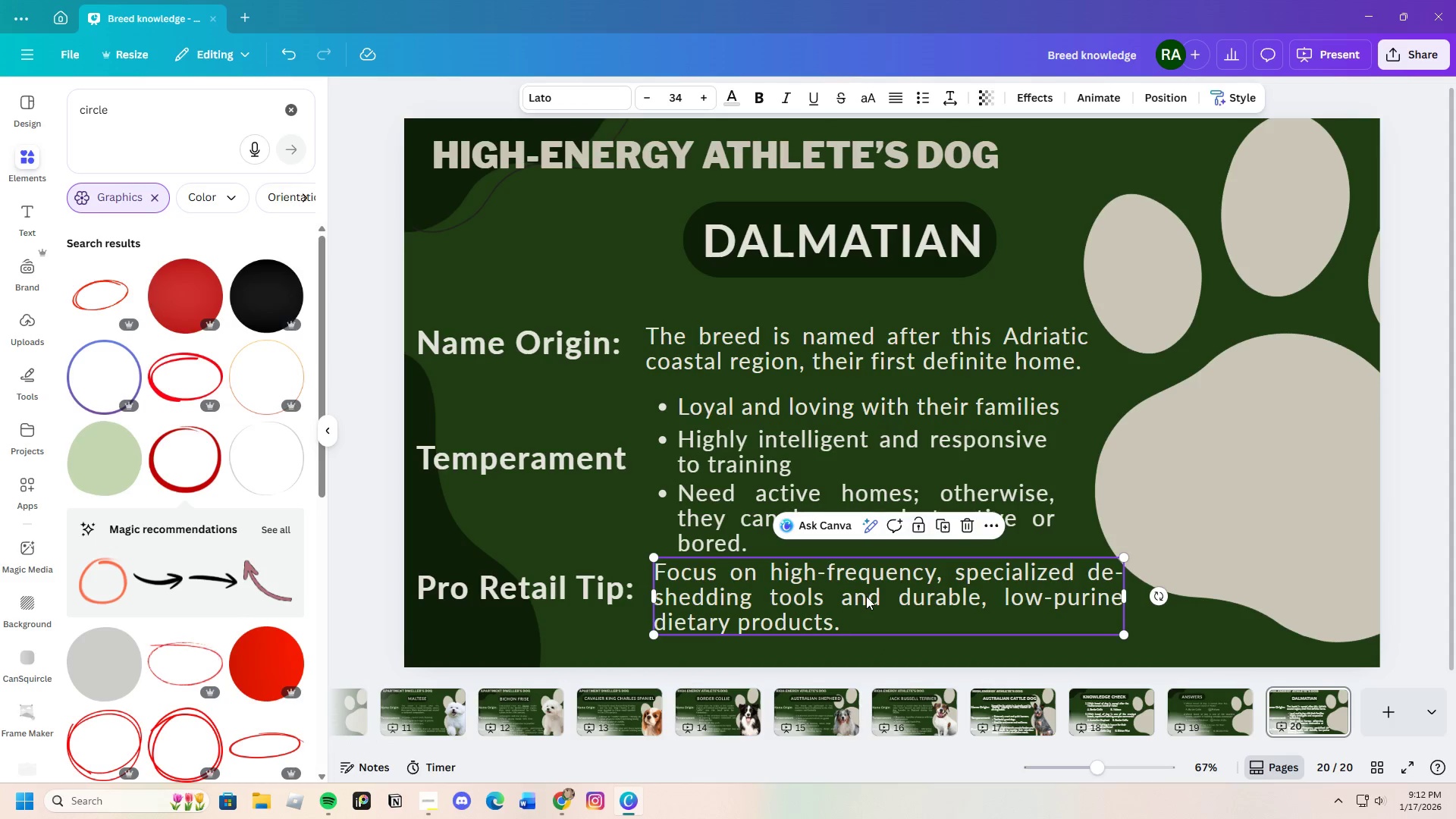 
left_click_drag(start_coordinate=[866, 596], to_coordinate=[871, 602])
 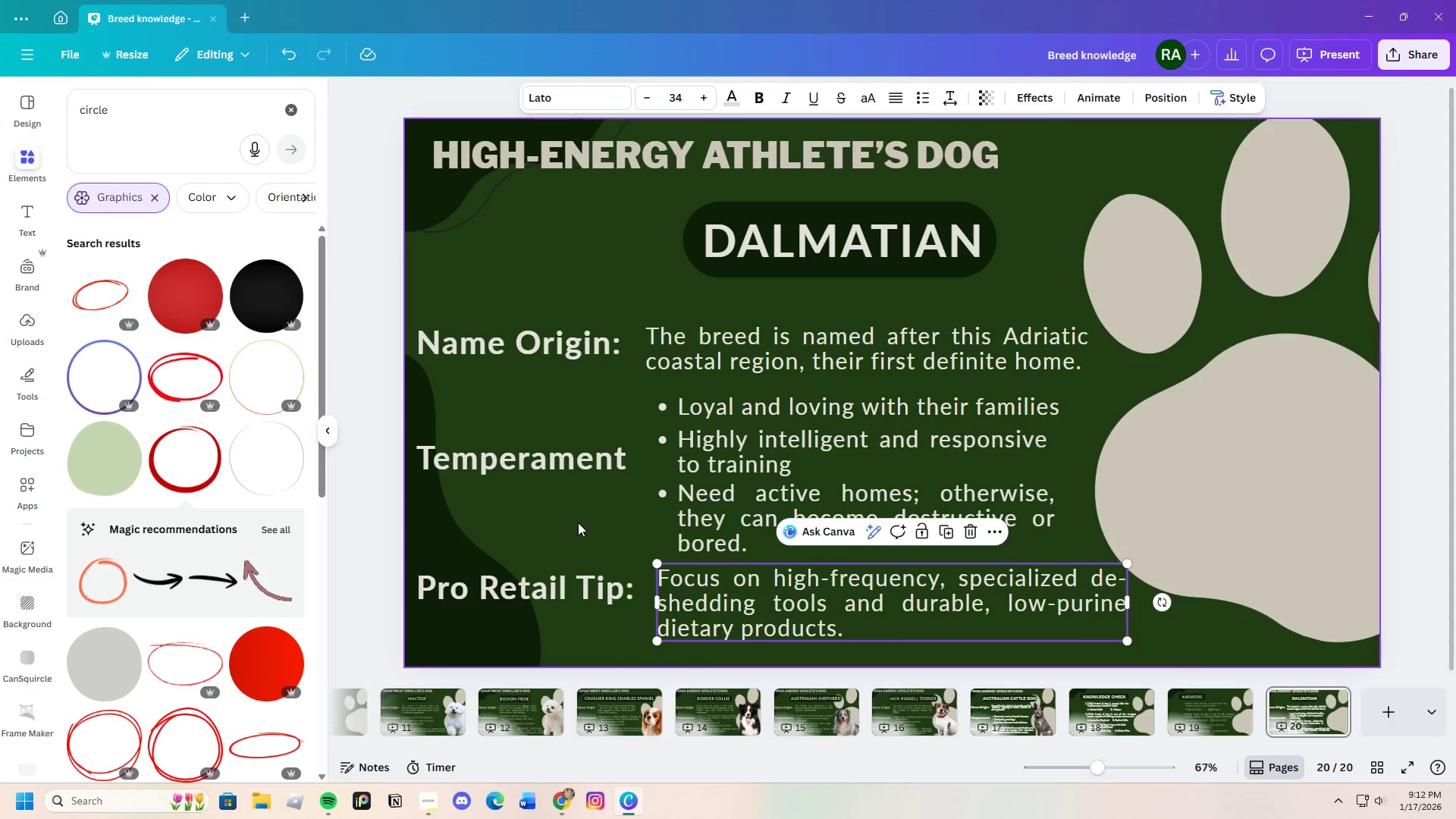 
left_click([578, 522])
 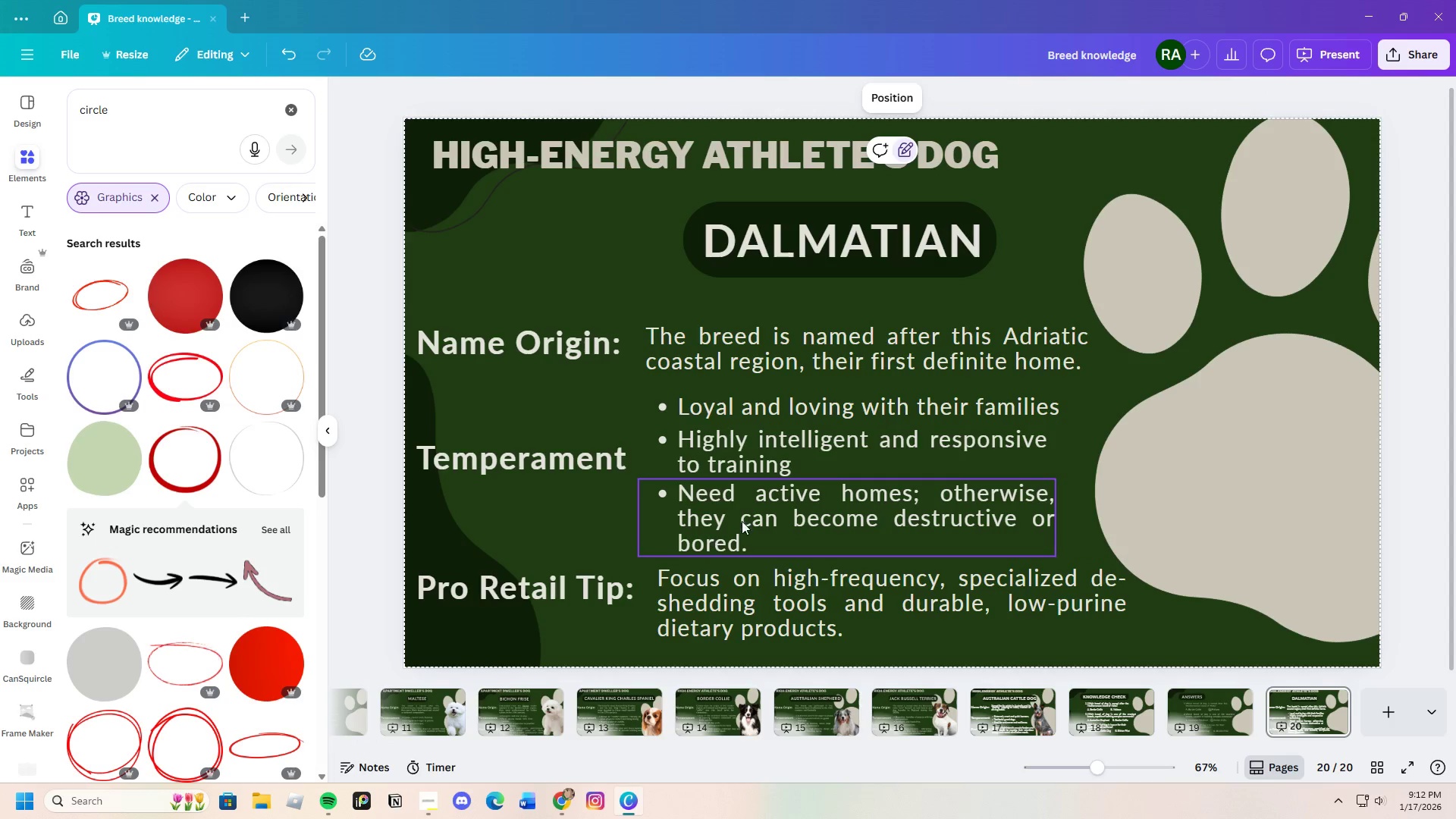 
left_click([742, 519])
 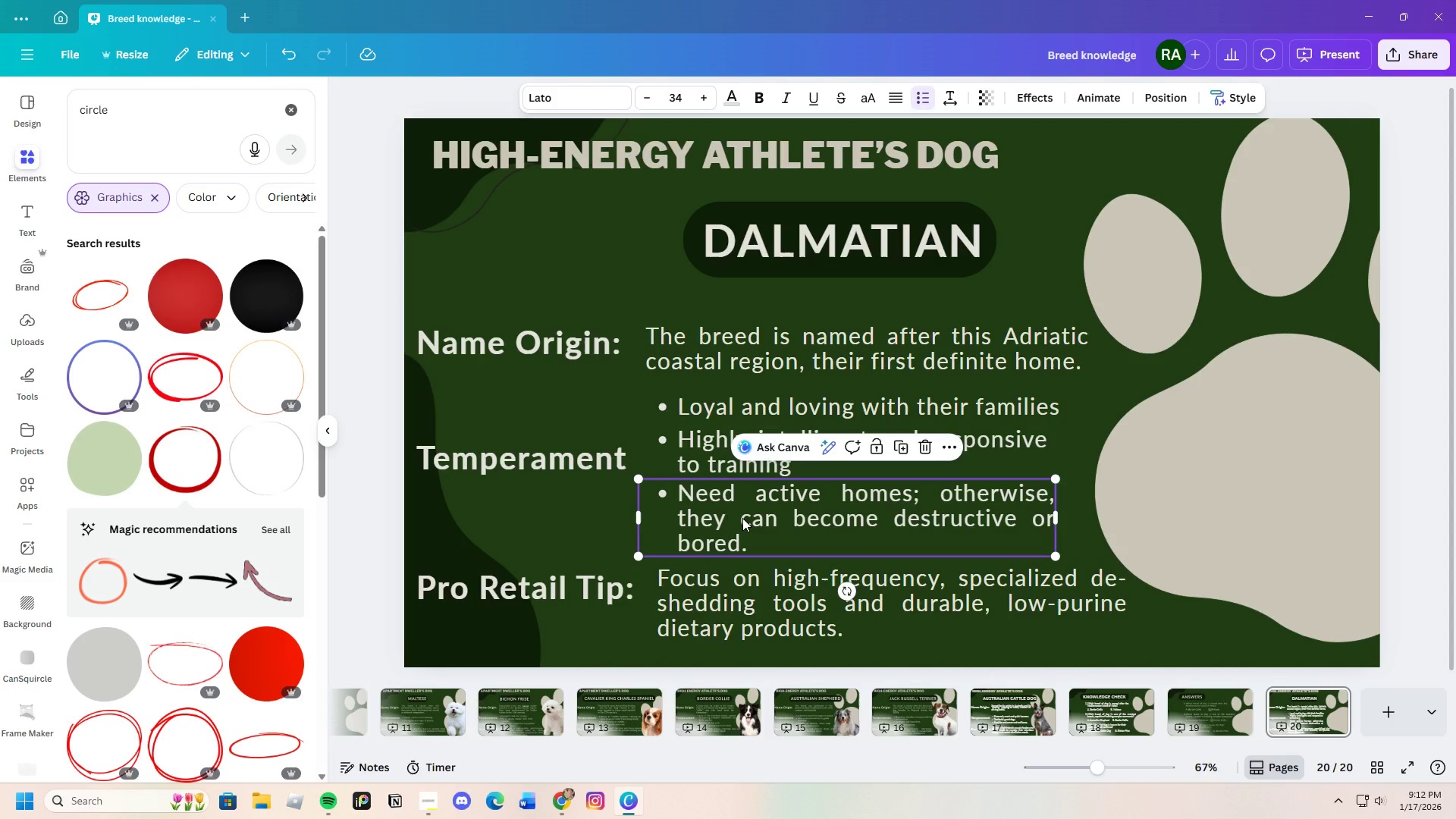 
left_click_drag(start_coordinate=[742, 518], to_coordinate=[744, 522])
 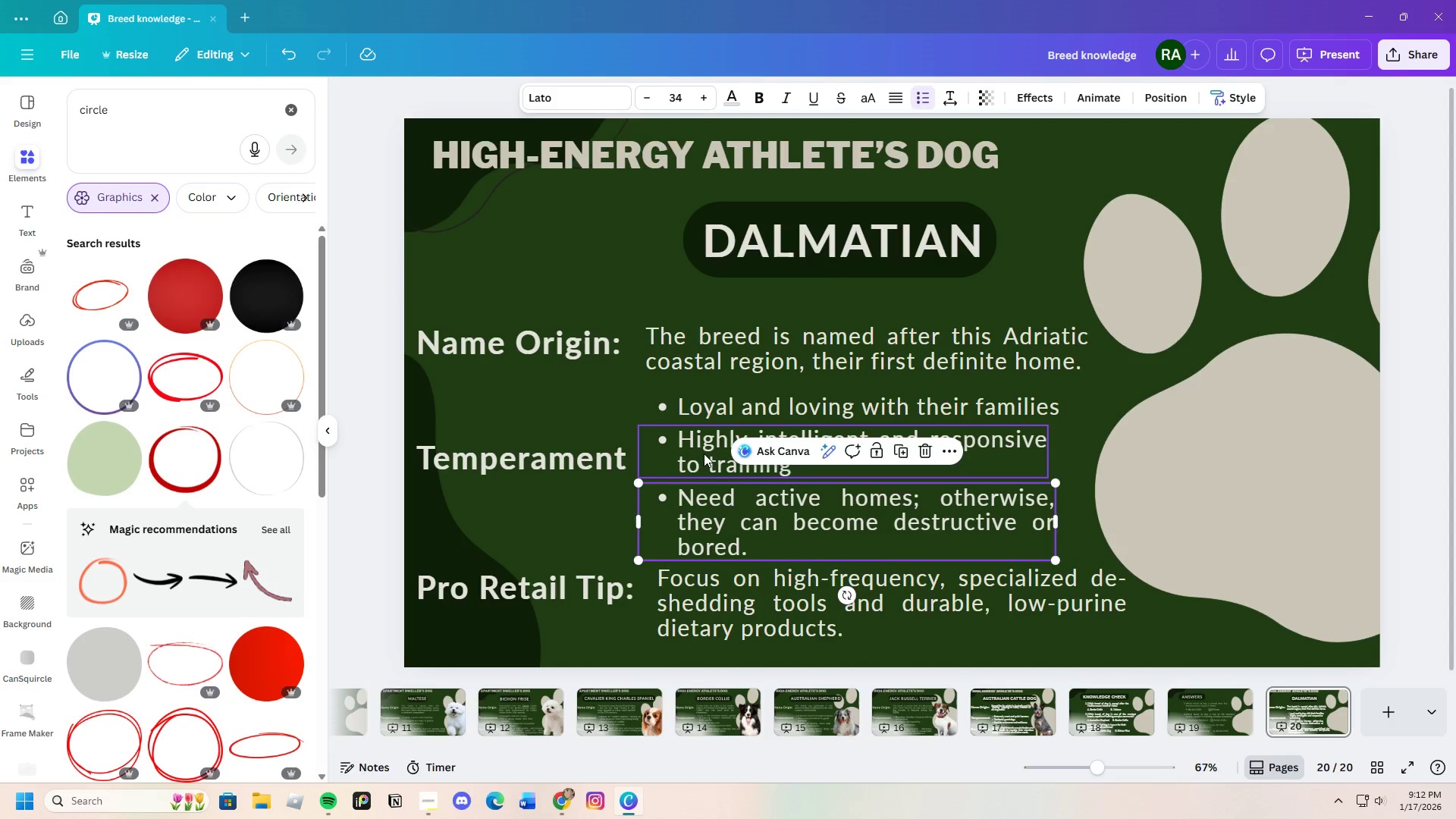 
left_click([704, 453])
 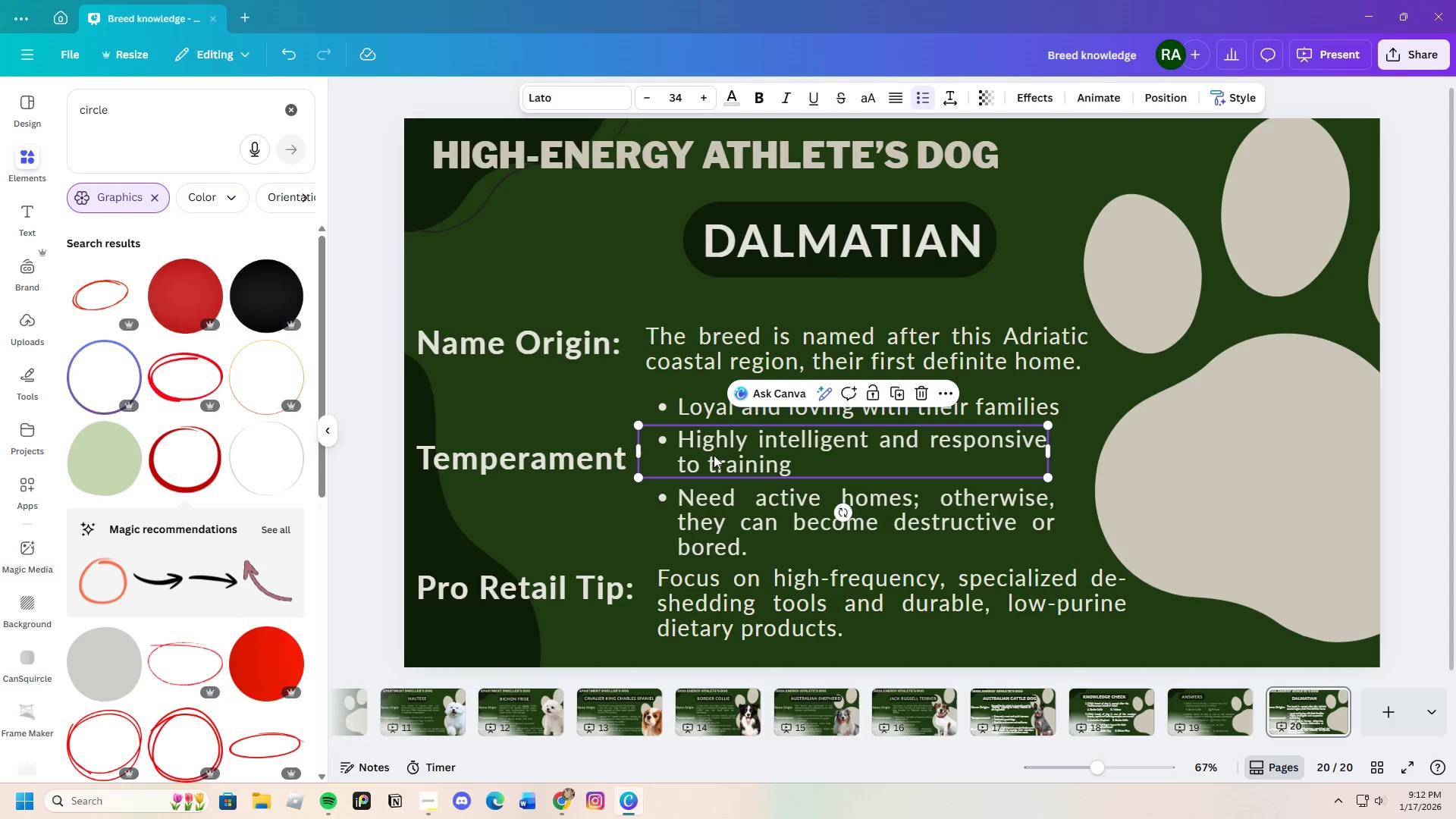 
left_click_drag(start_coordinate=[736, 448], to_coordinate=[738, 452])
 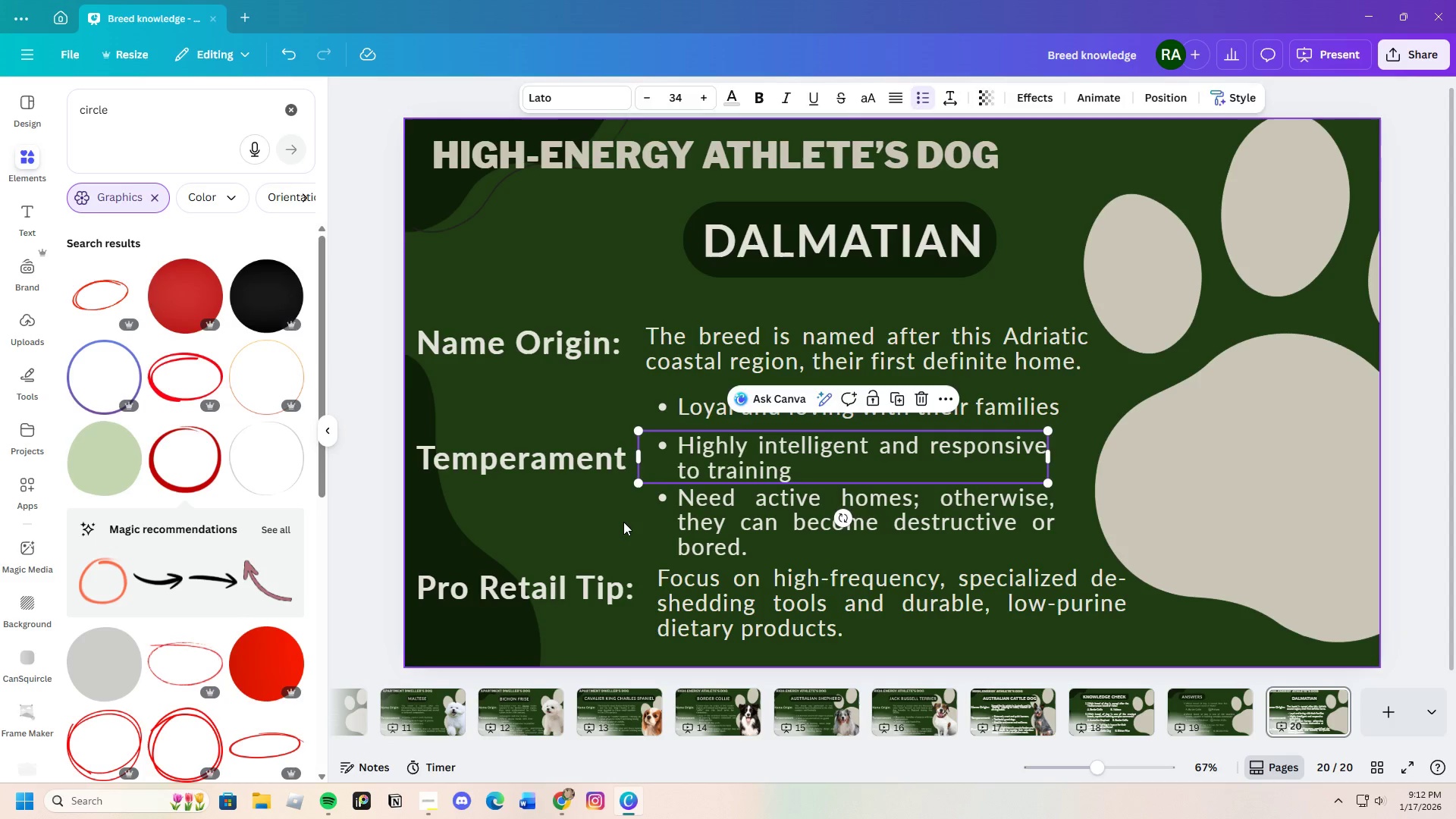 
left_click([623, 522])
 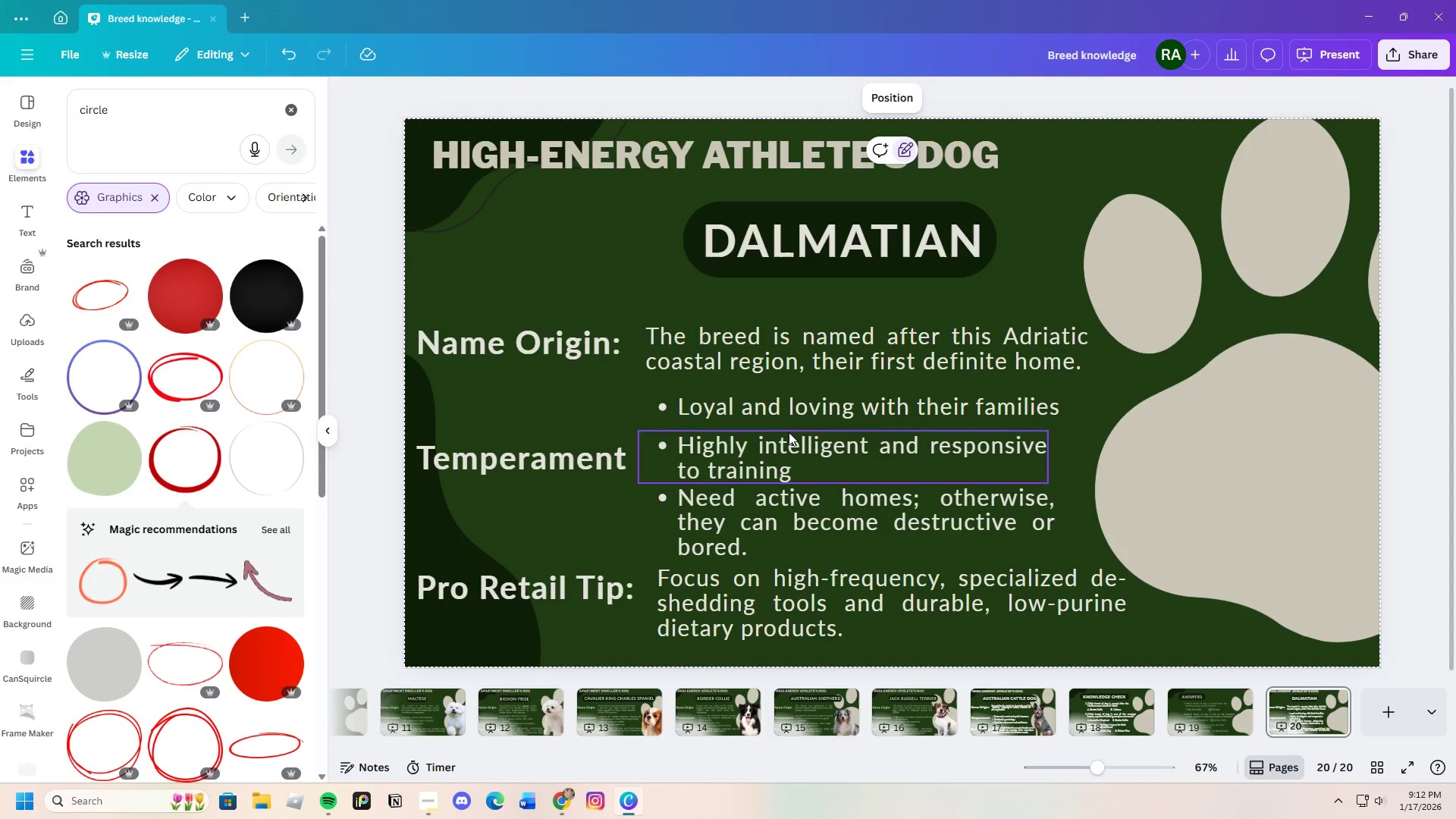 
left_click([786, 417])
 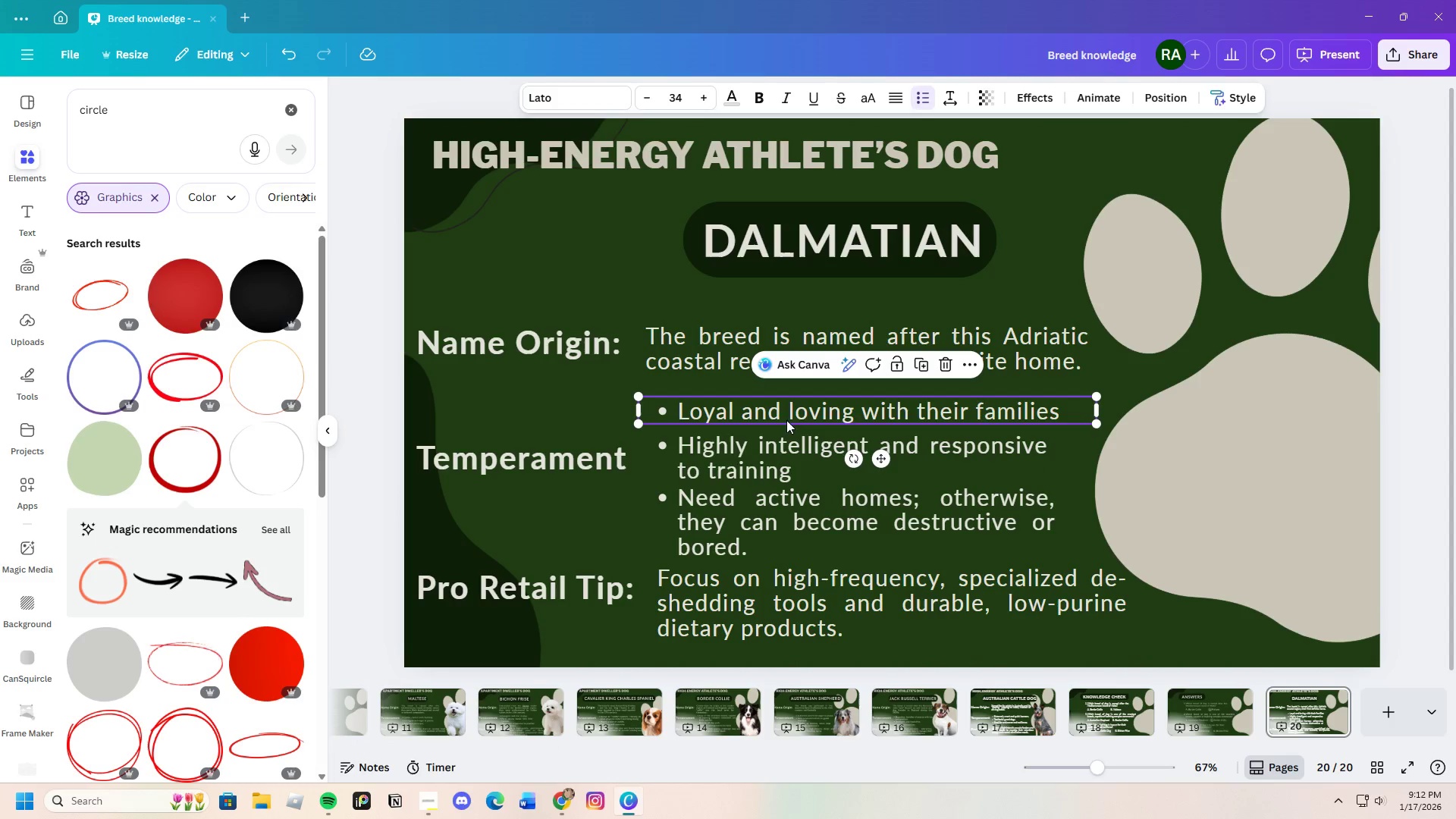 
left_click([597, 558])
 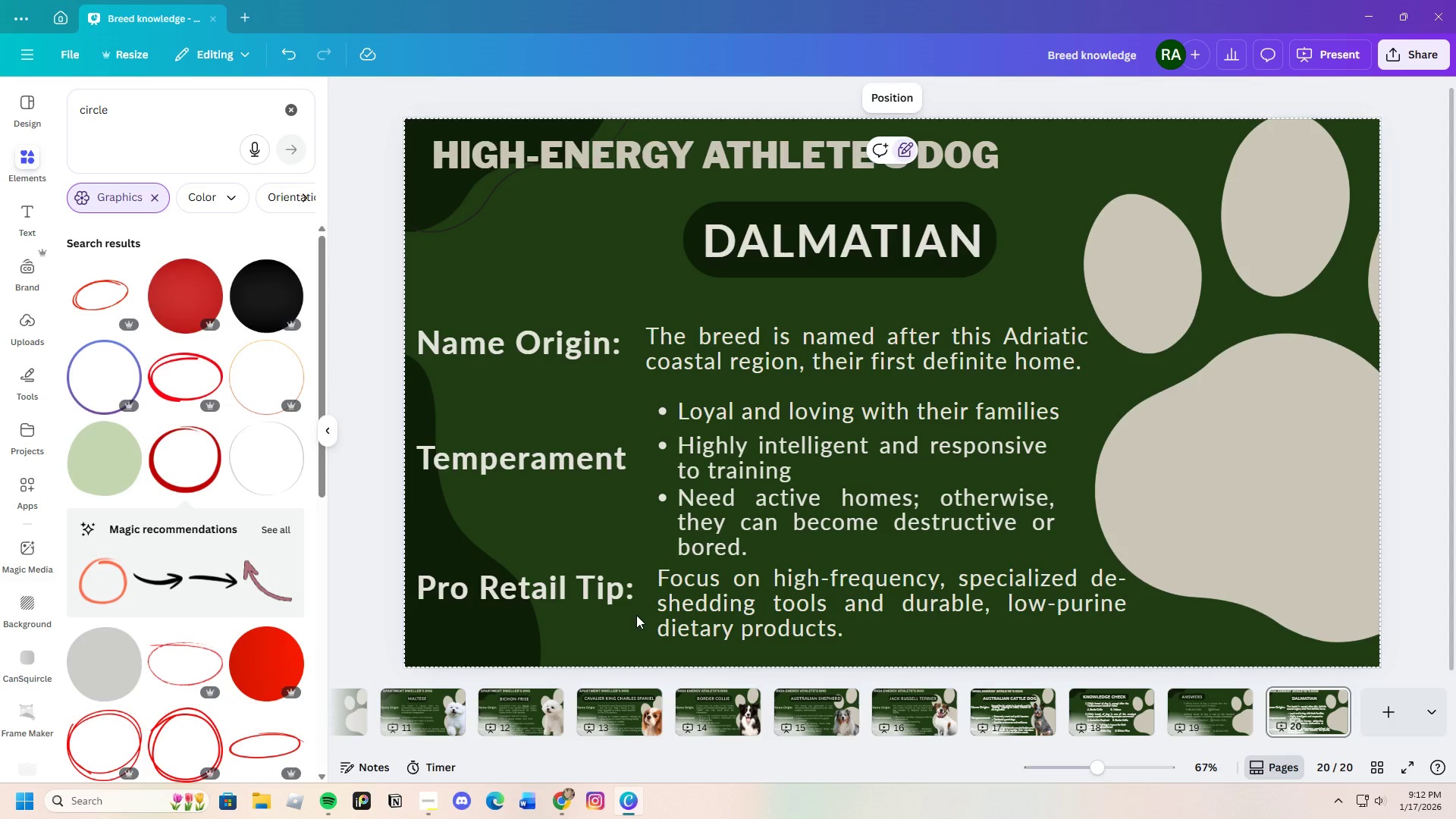 
wait(17.16)
 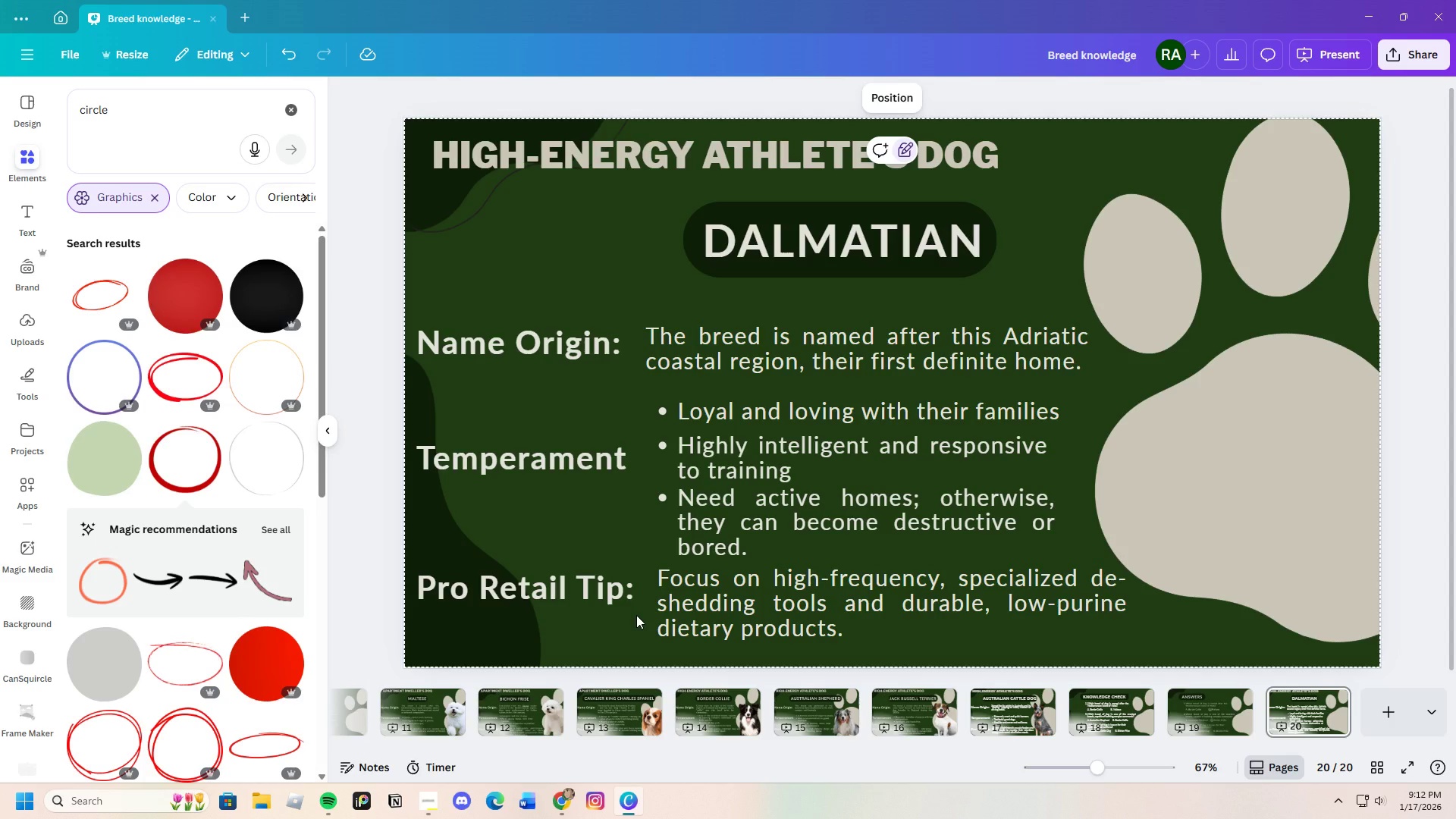 
double_click([827, 463])
 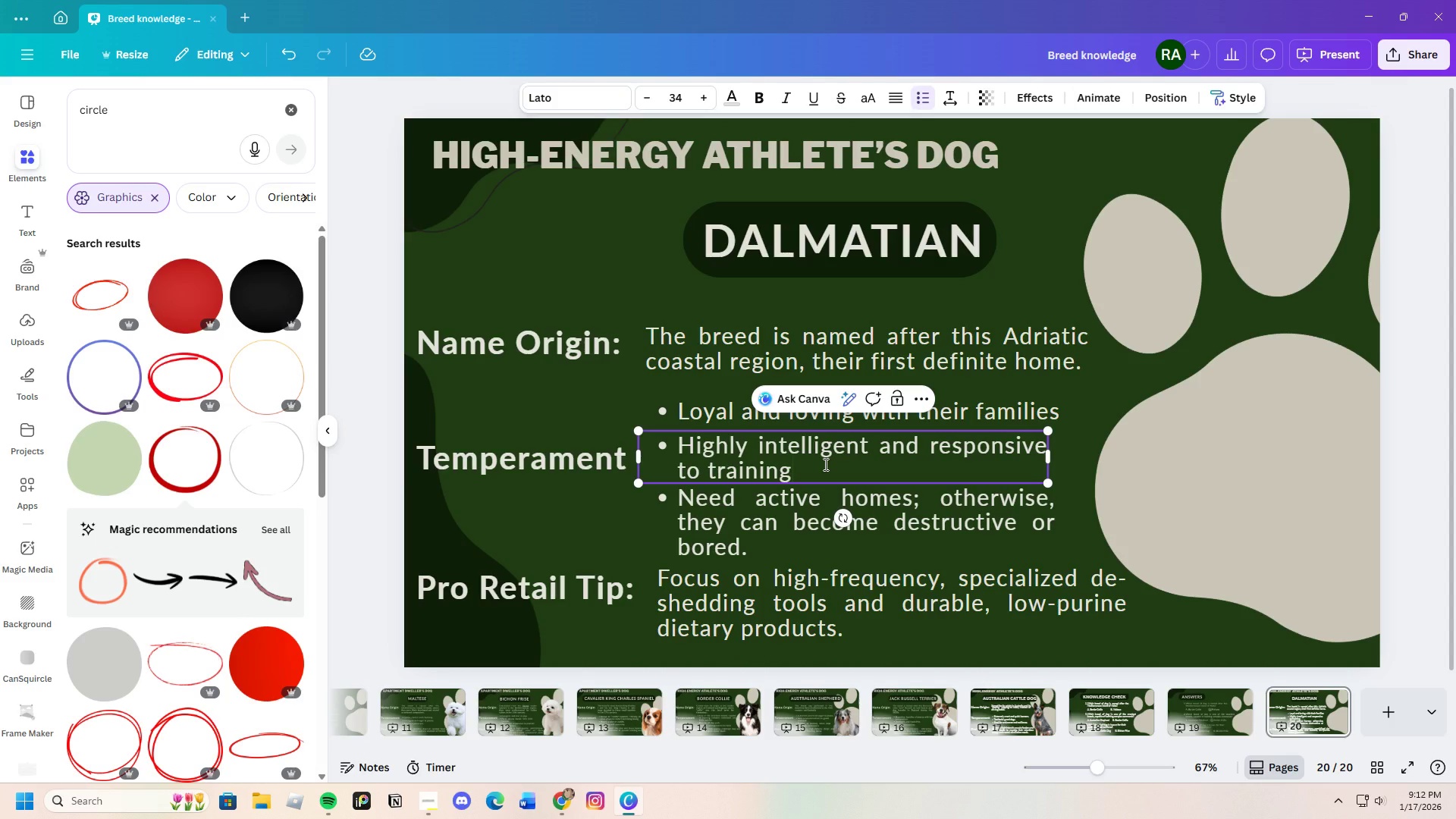 
key(Period)
 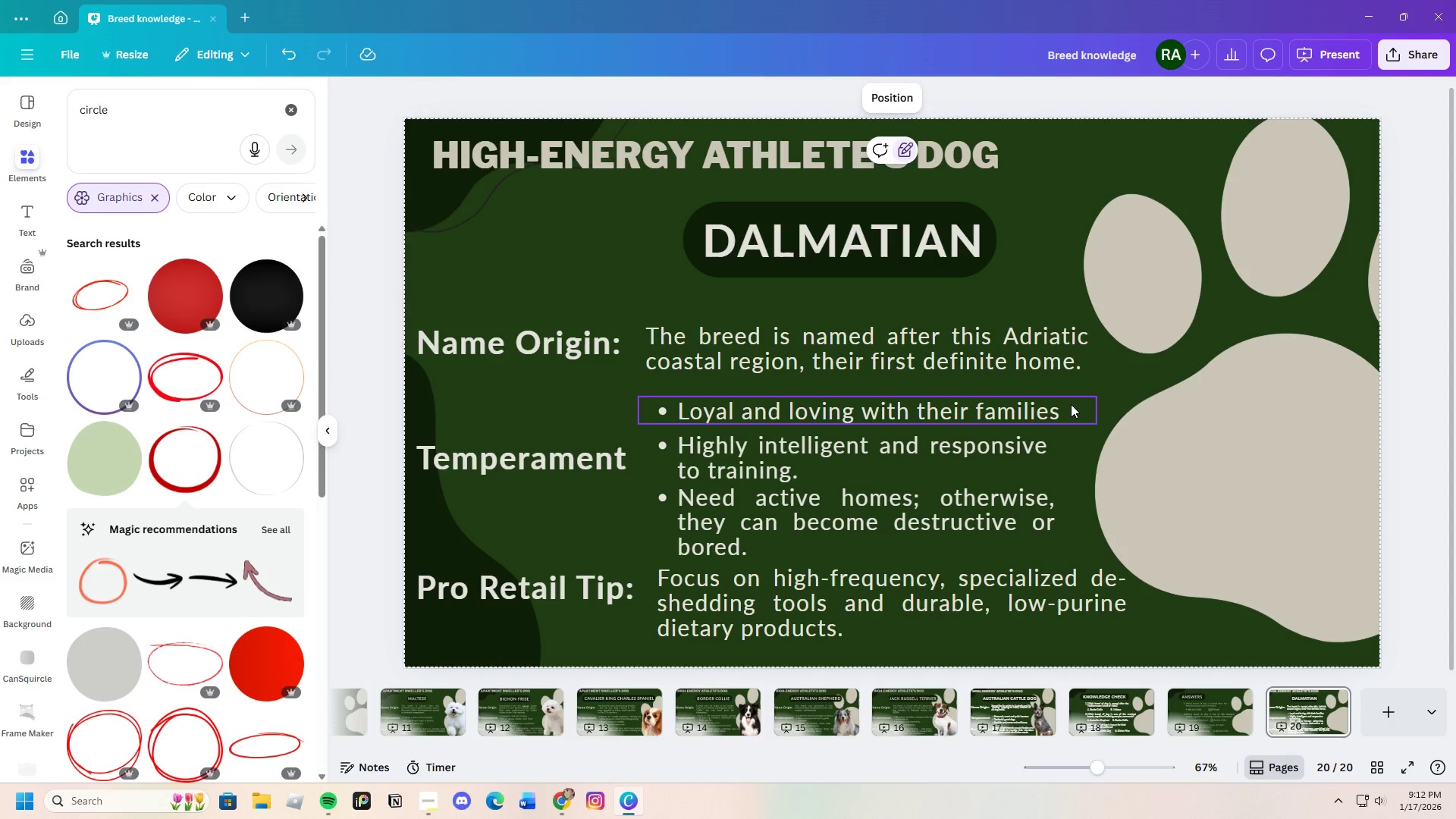 
double_click([1075, 403])
 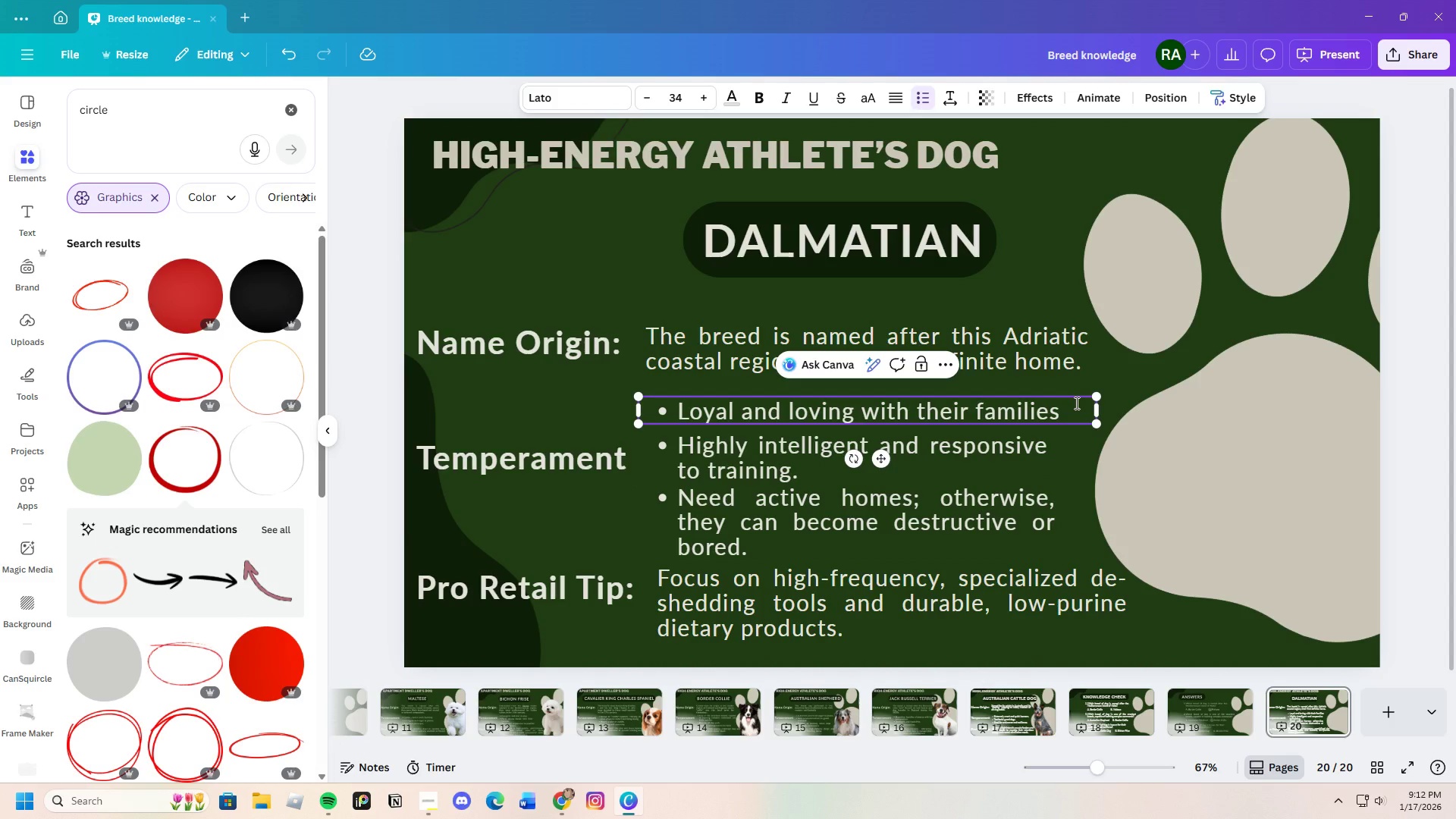 
key(Period)
 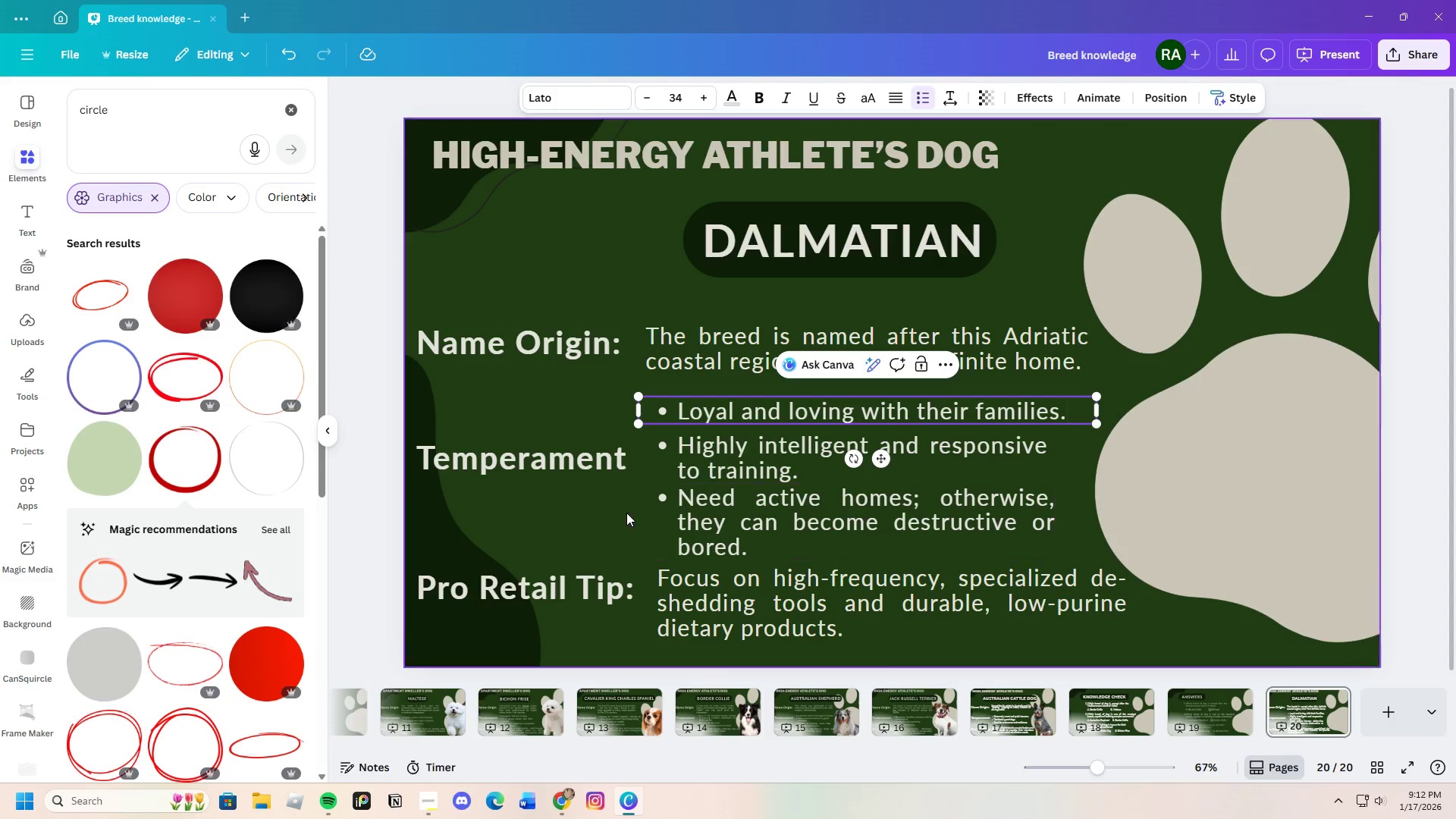 
left_click([594, 513])
 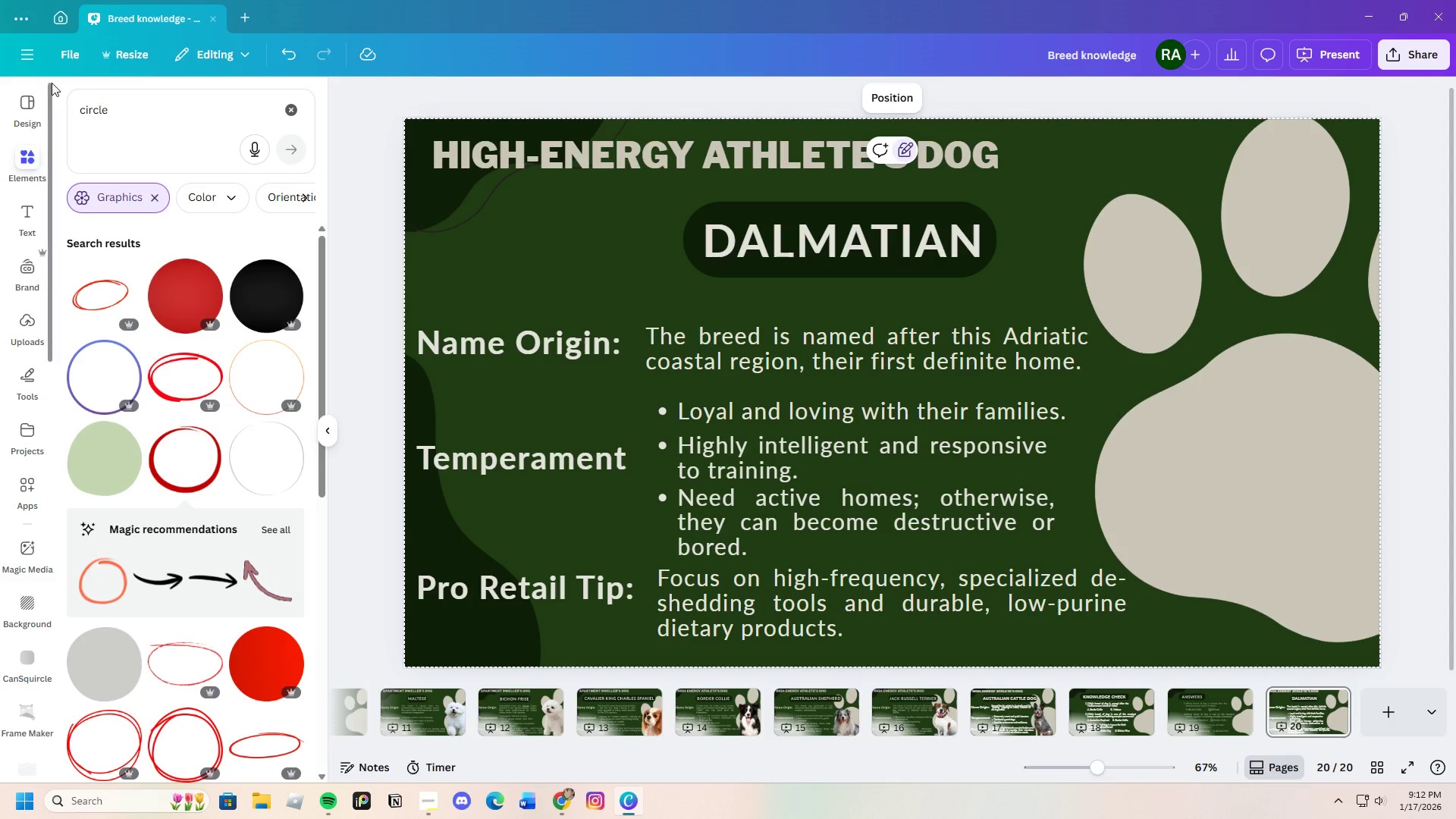 
left_click_drag(start_coordinate=[146, 109], to_coordinate=[52, 115])
 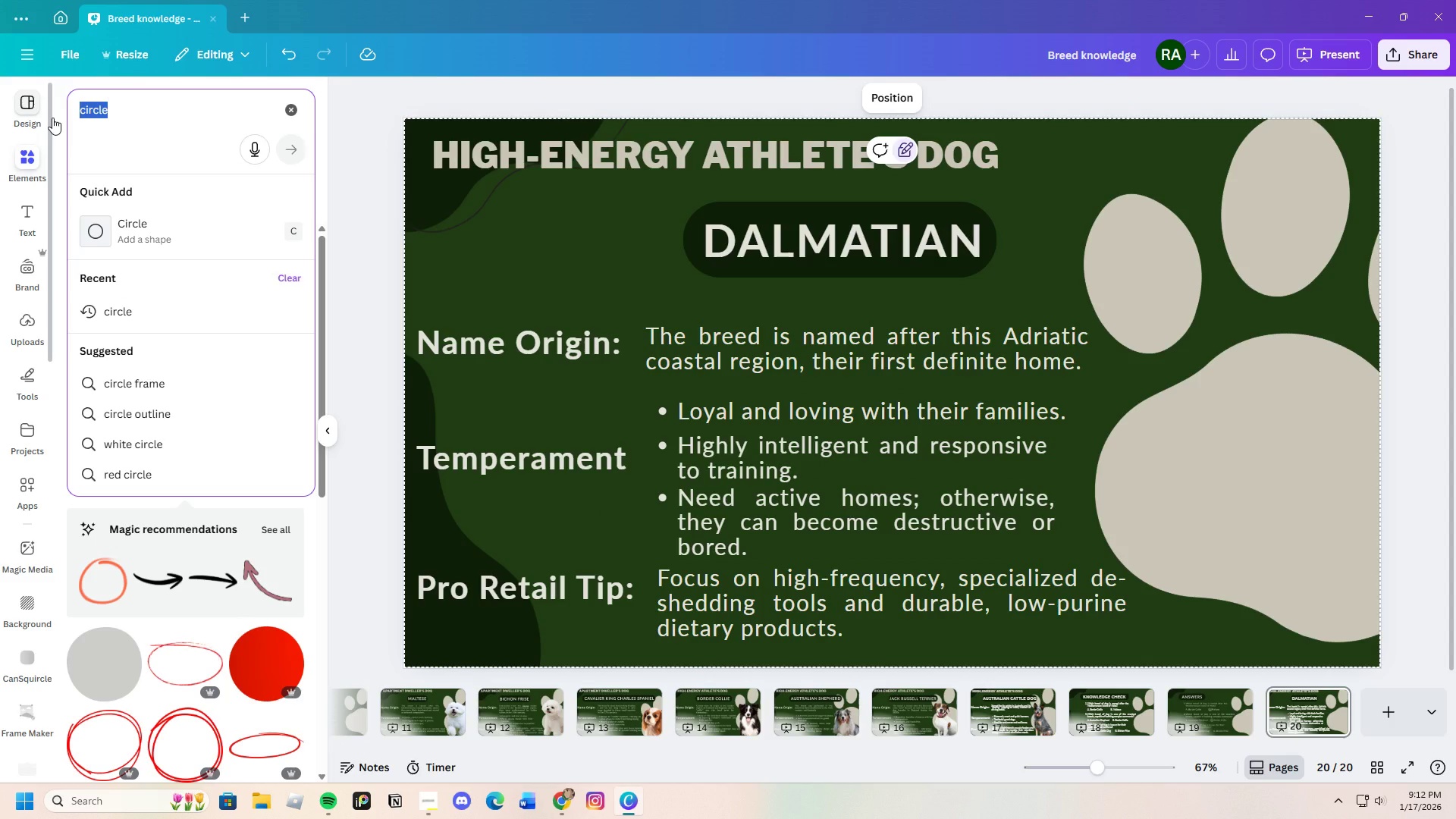 
key(Backspace)
 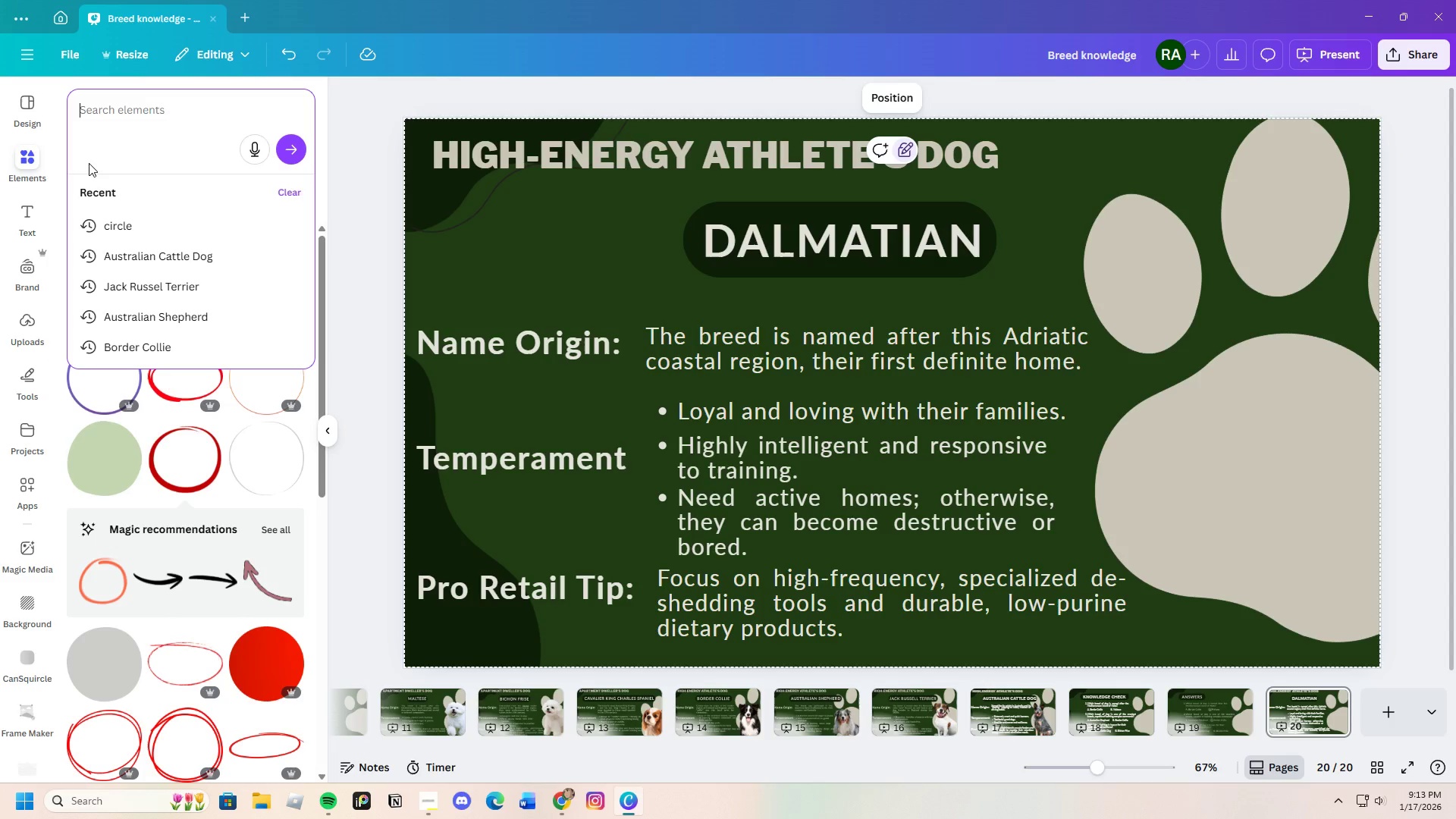 
left_click([21, 155])
 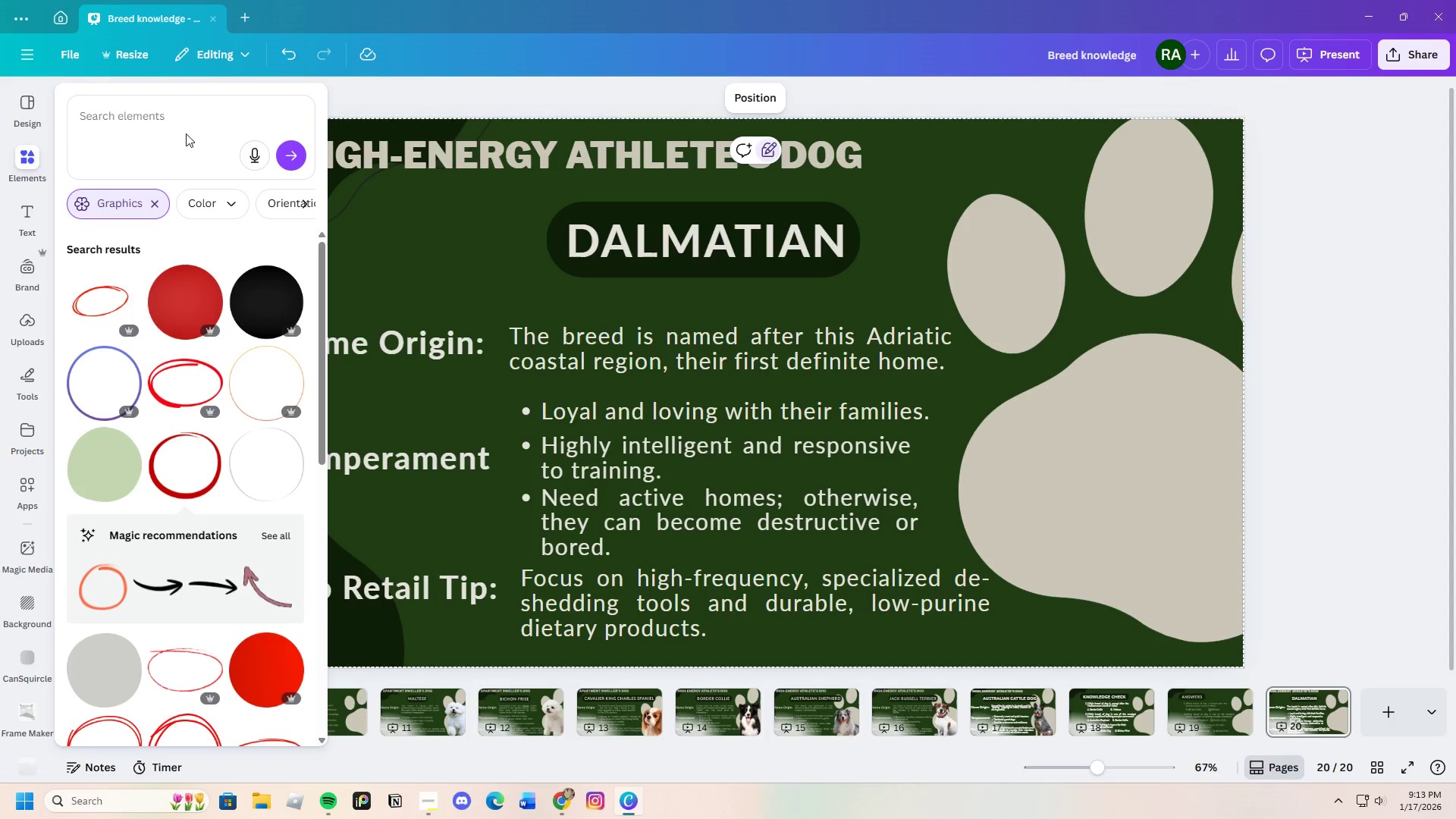 
left_click([186, 133])
 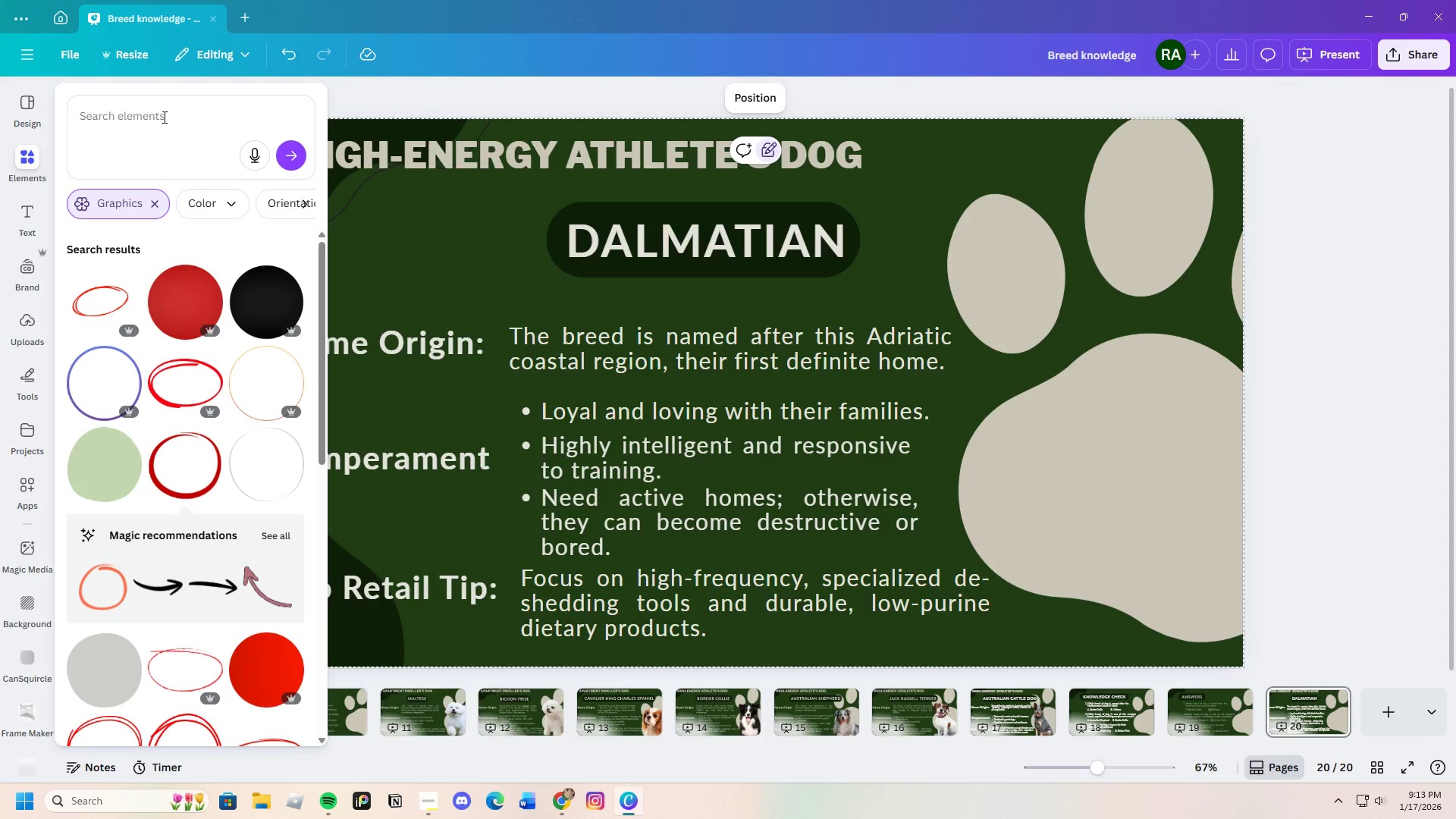 
left_click([163, 117])
 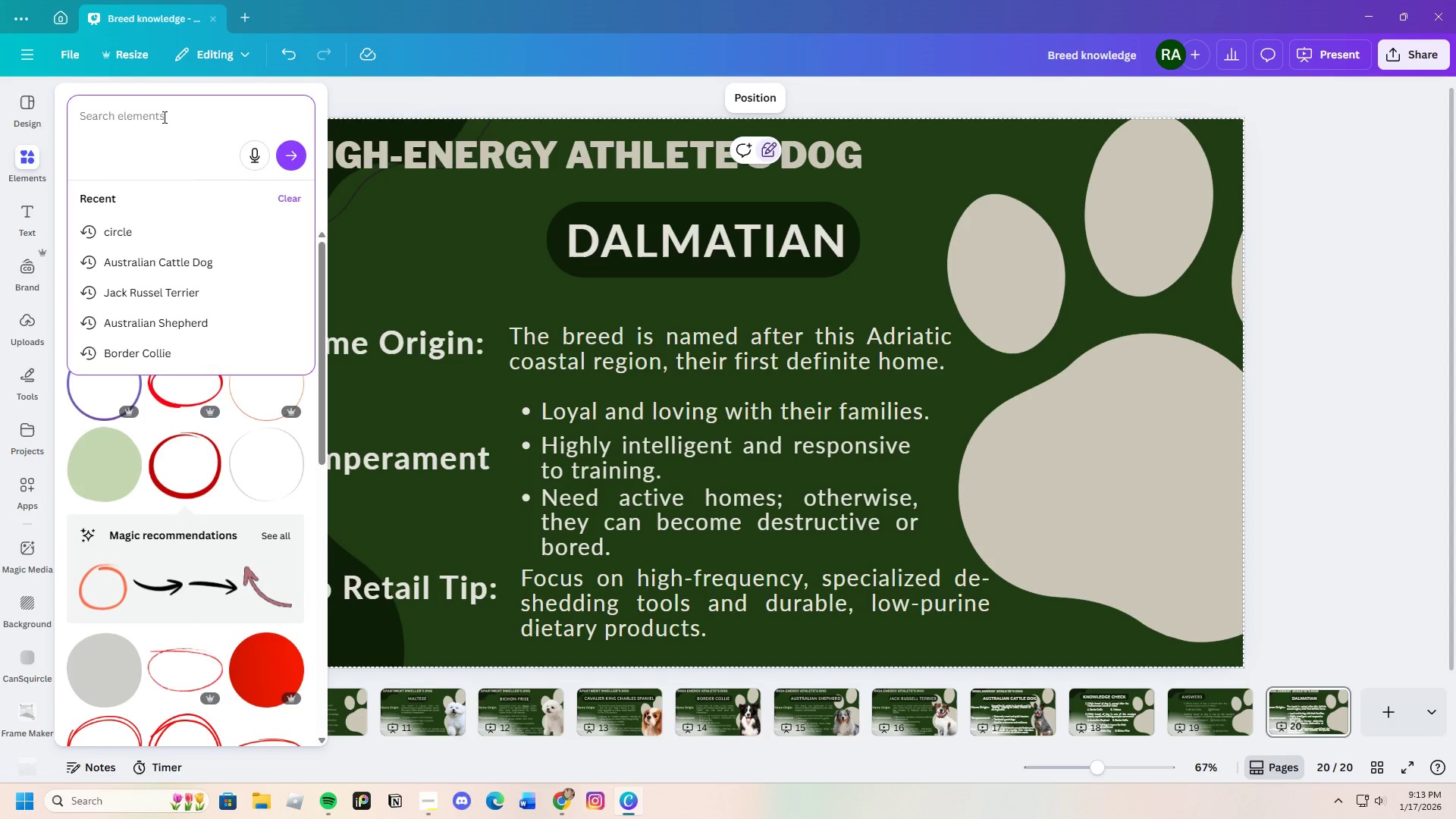 
type(Dalamtoian)
key(Backspace)
key(Backspace)
key(Backspace)
type(a)
key(Backspace)
key(Backspace)
key(Backspace)
key(Backspace)
key(Backspace)
type(matian)
 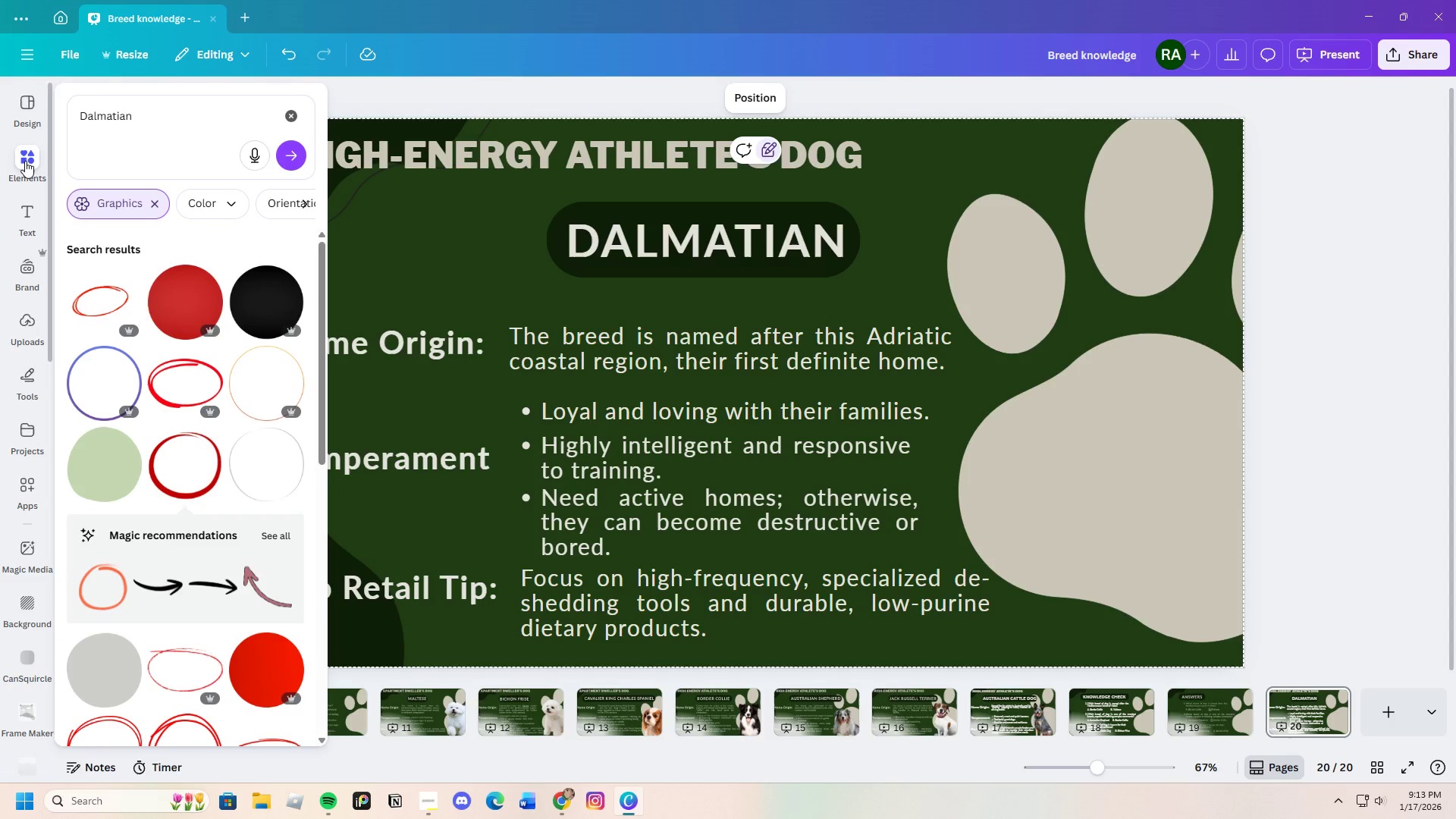 
left_click([160, 140])
 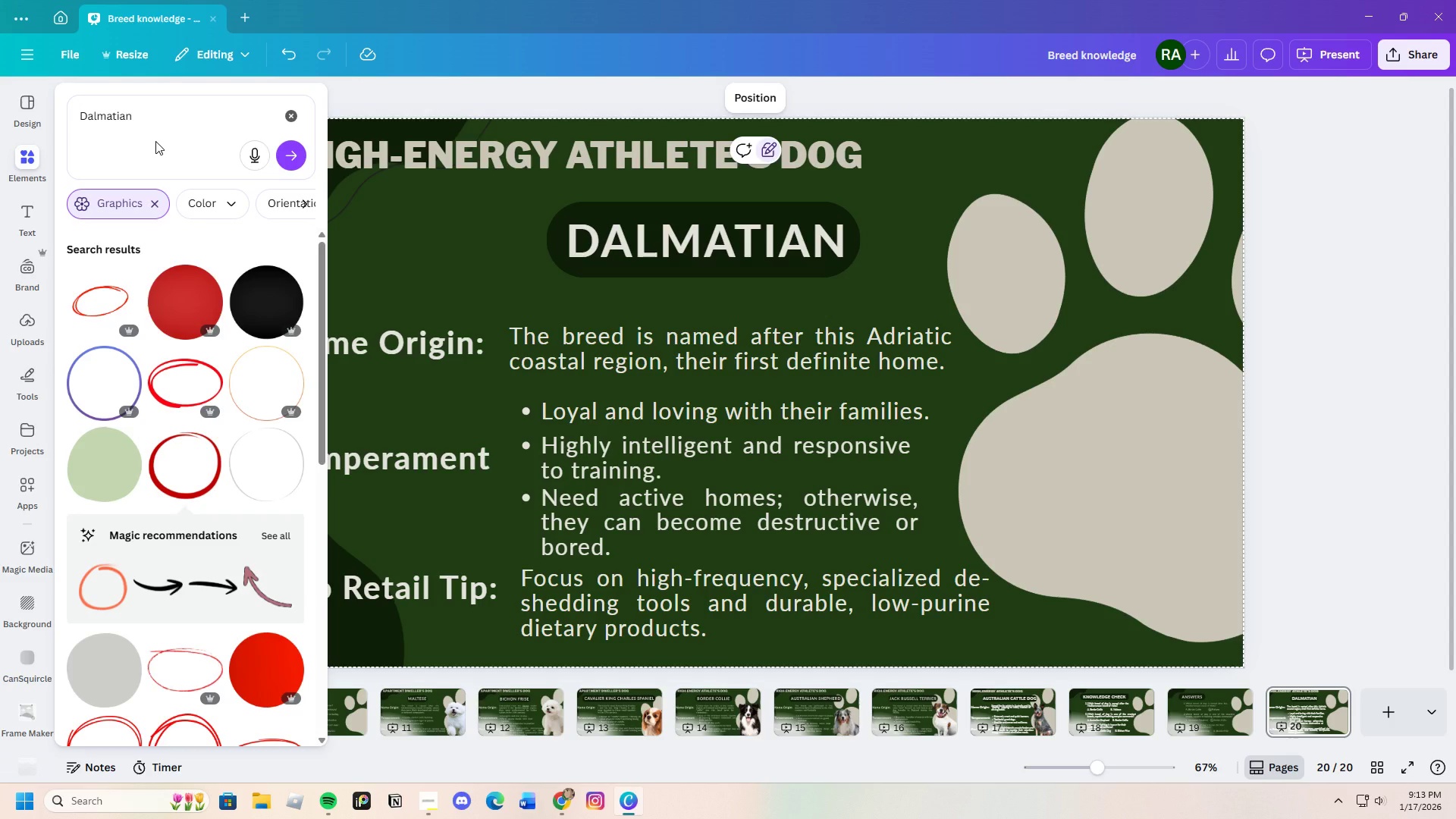 
key(Enter)
 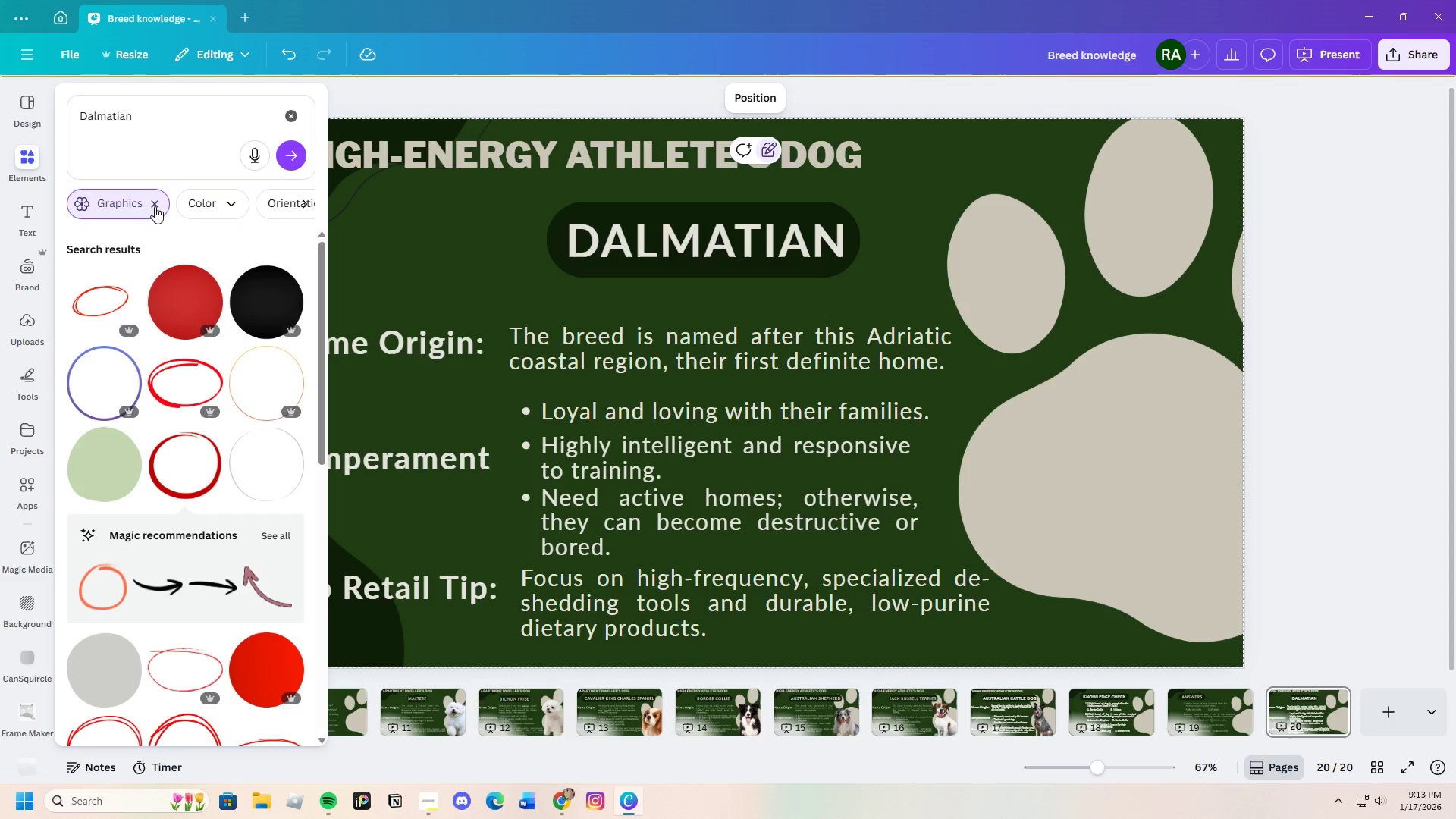 
left_click([155, 205])
 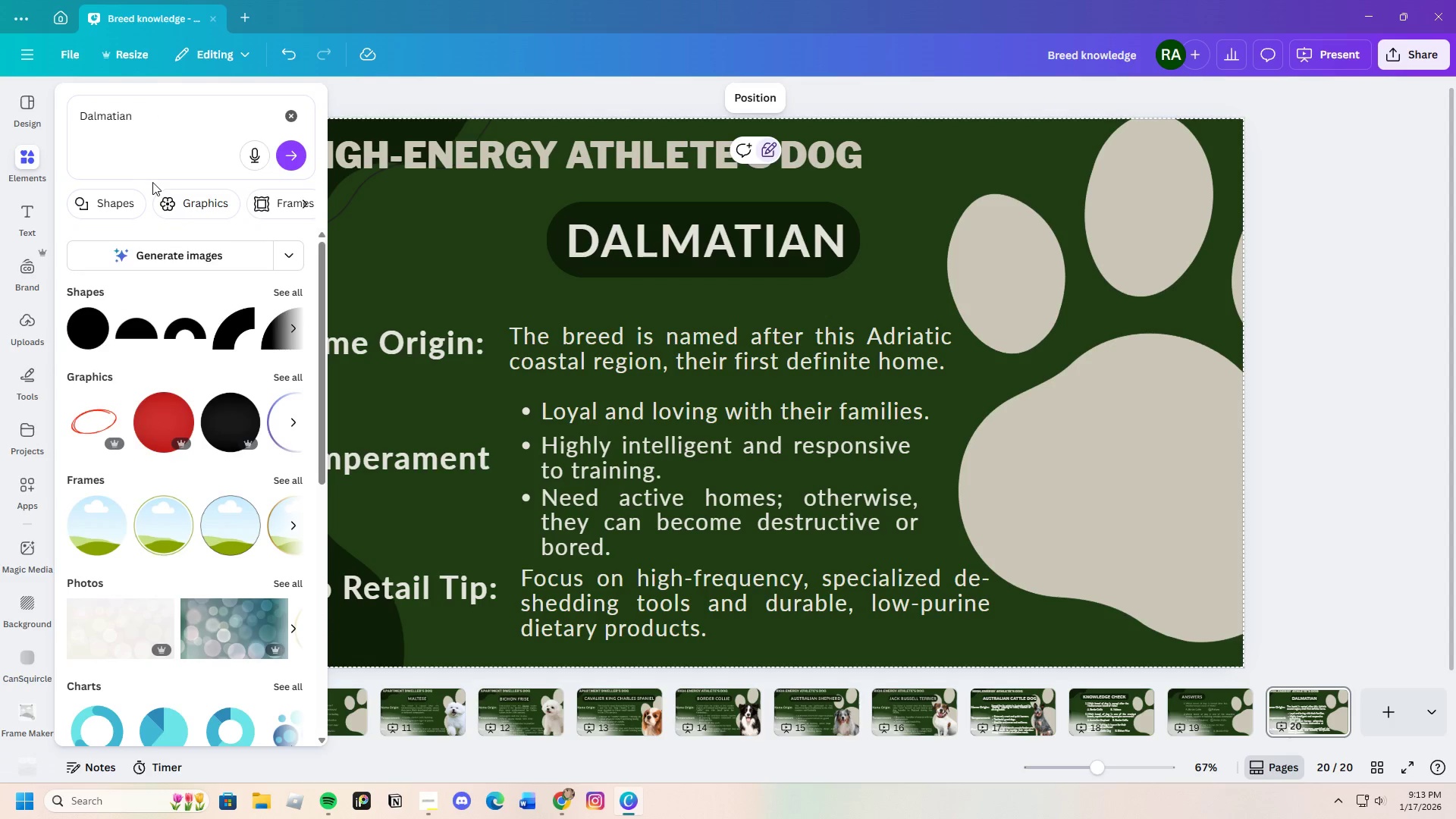 
scroll: coordinate [199, 504], scroll_direction: up, amount: 4.0
 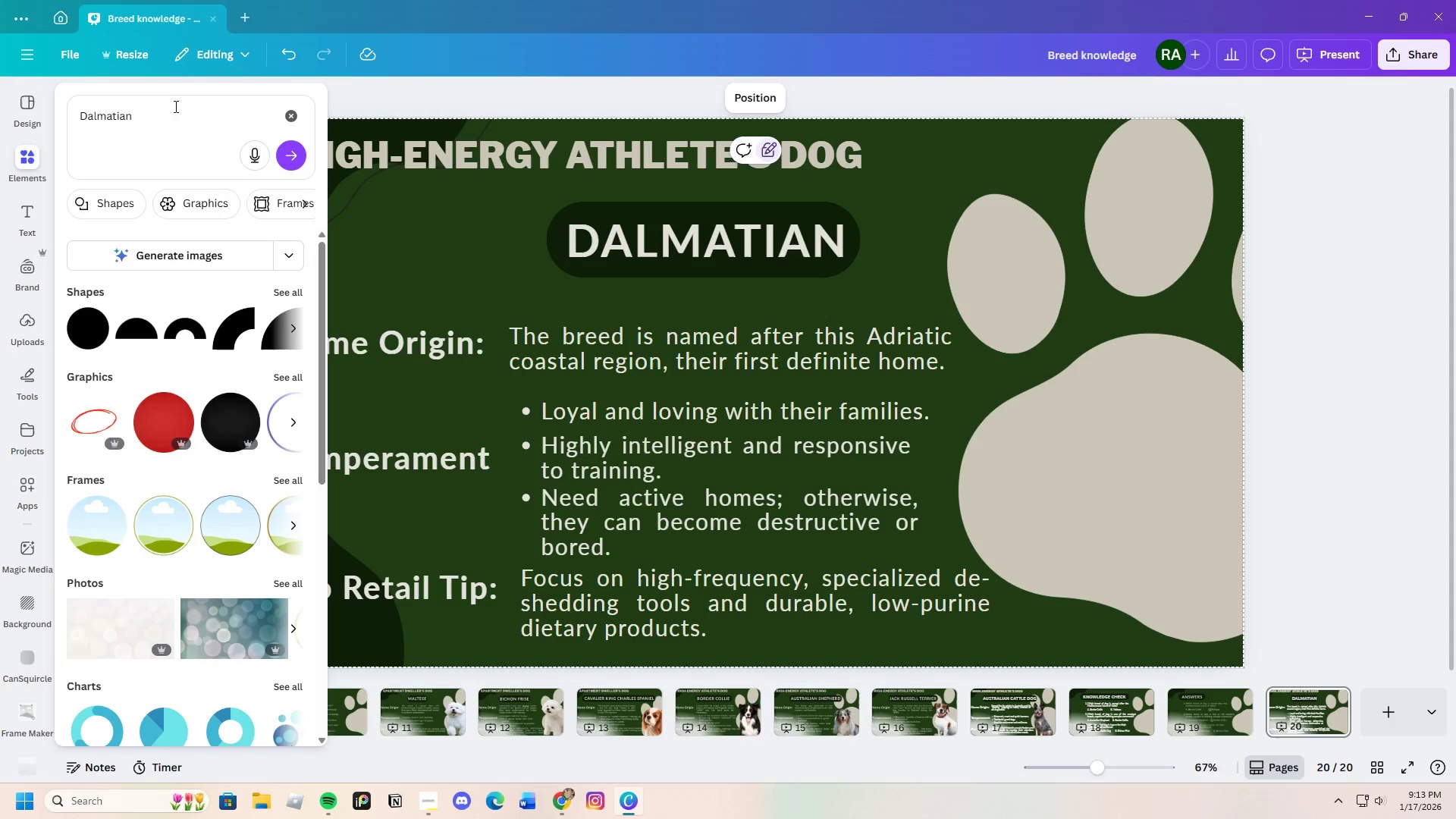 
left_click([177, 116])
 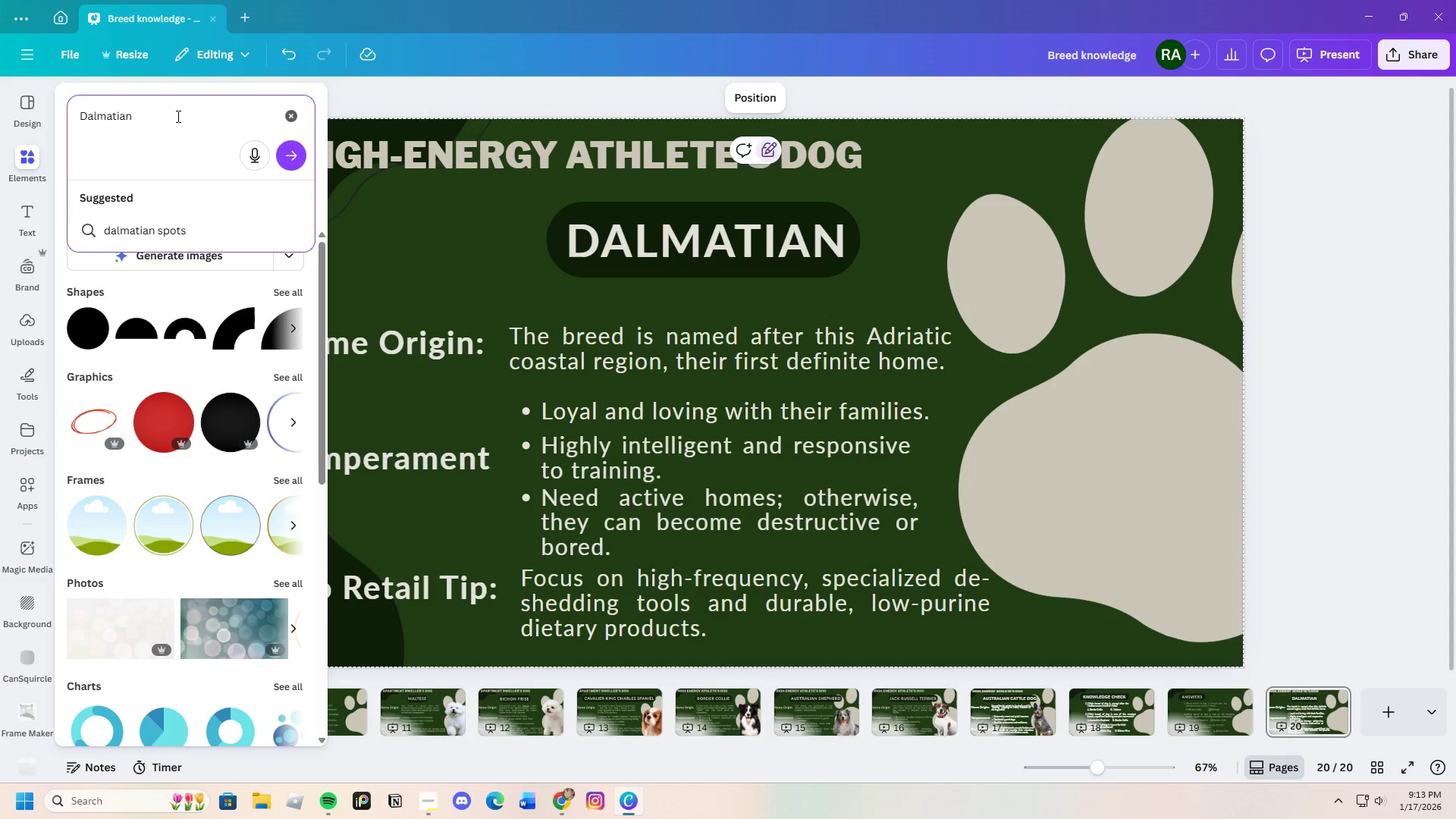 
key(Enter)
 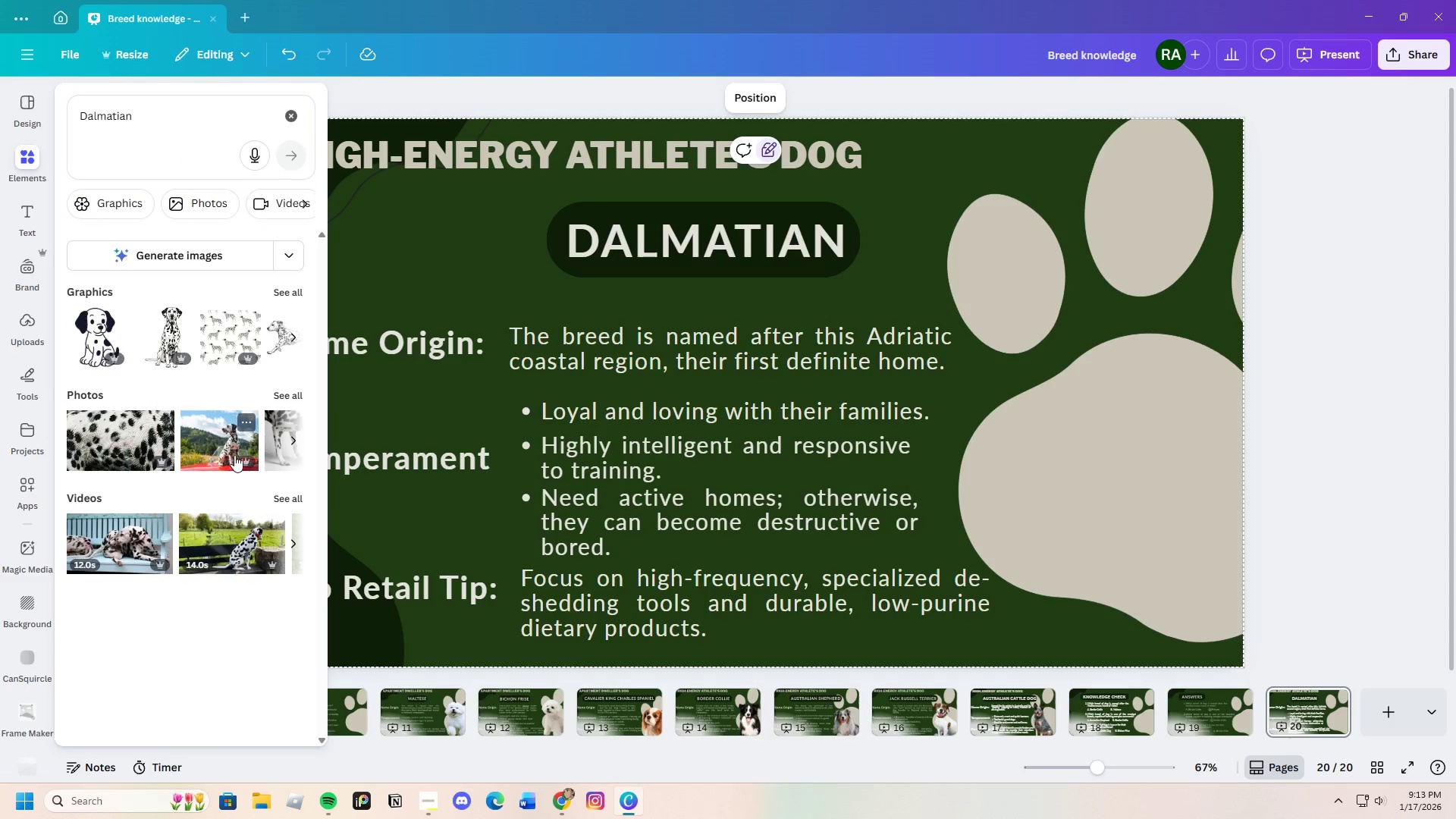 
left_click([278, 395])
 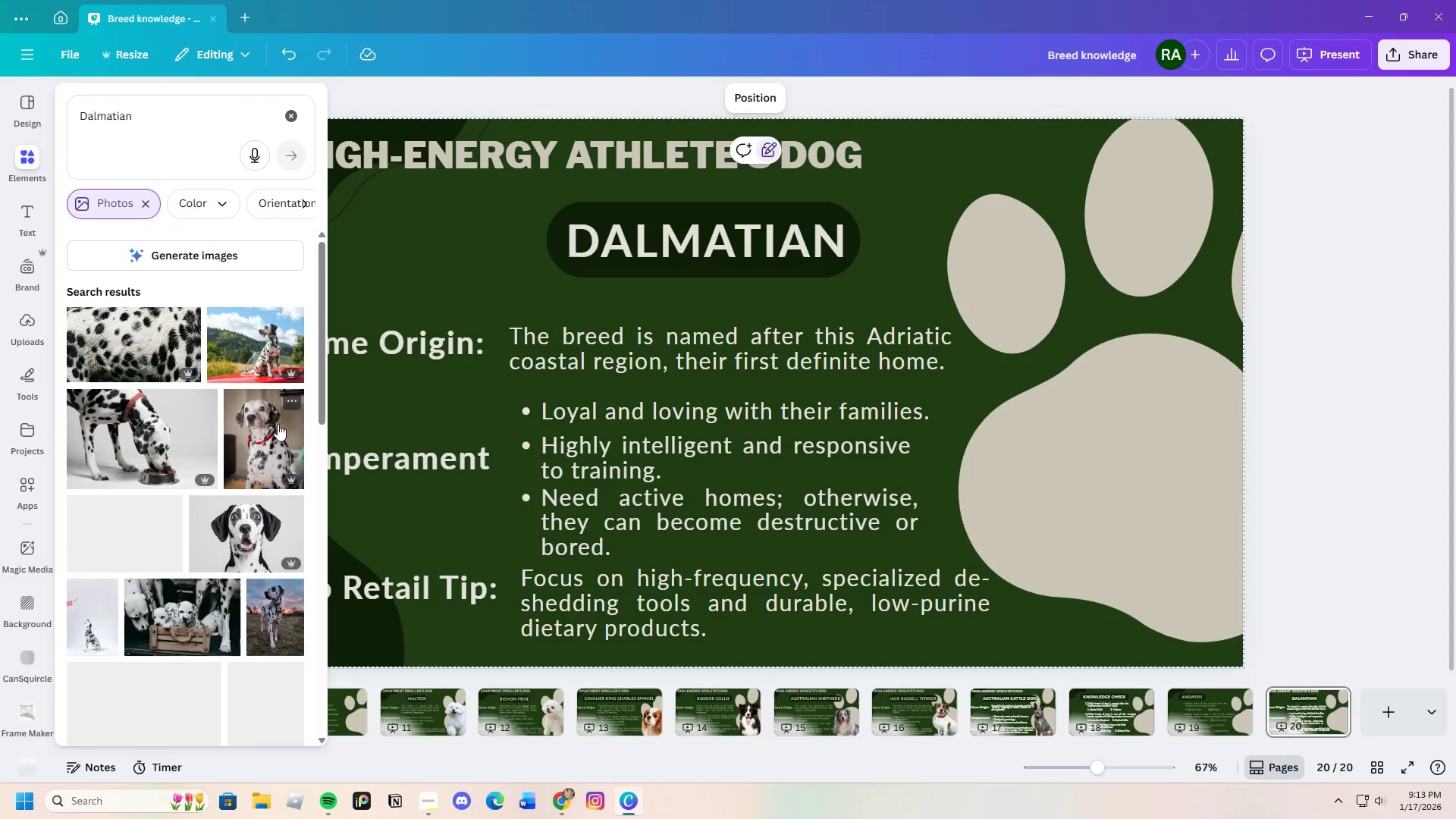 
mouse_move([279, 451])
 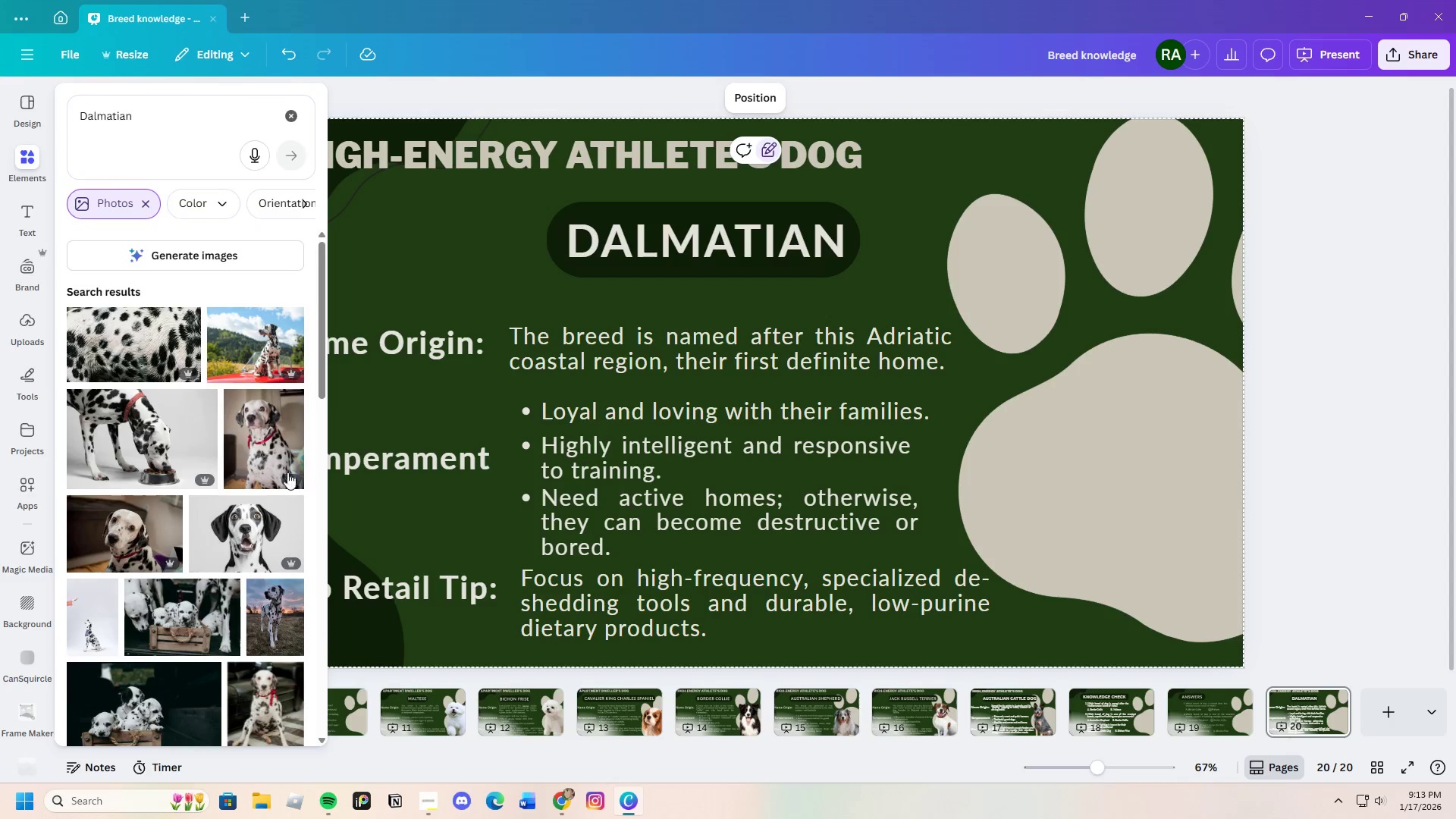 
scroll: coordinate [193, 568], scroll_direction: down, amount: 15.0
 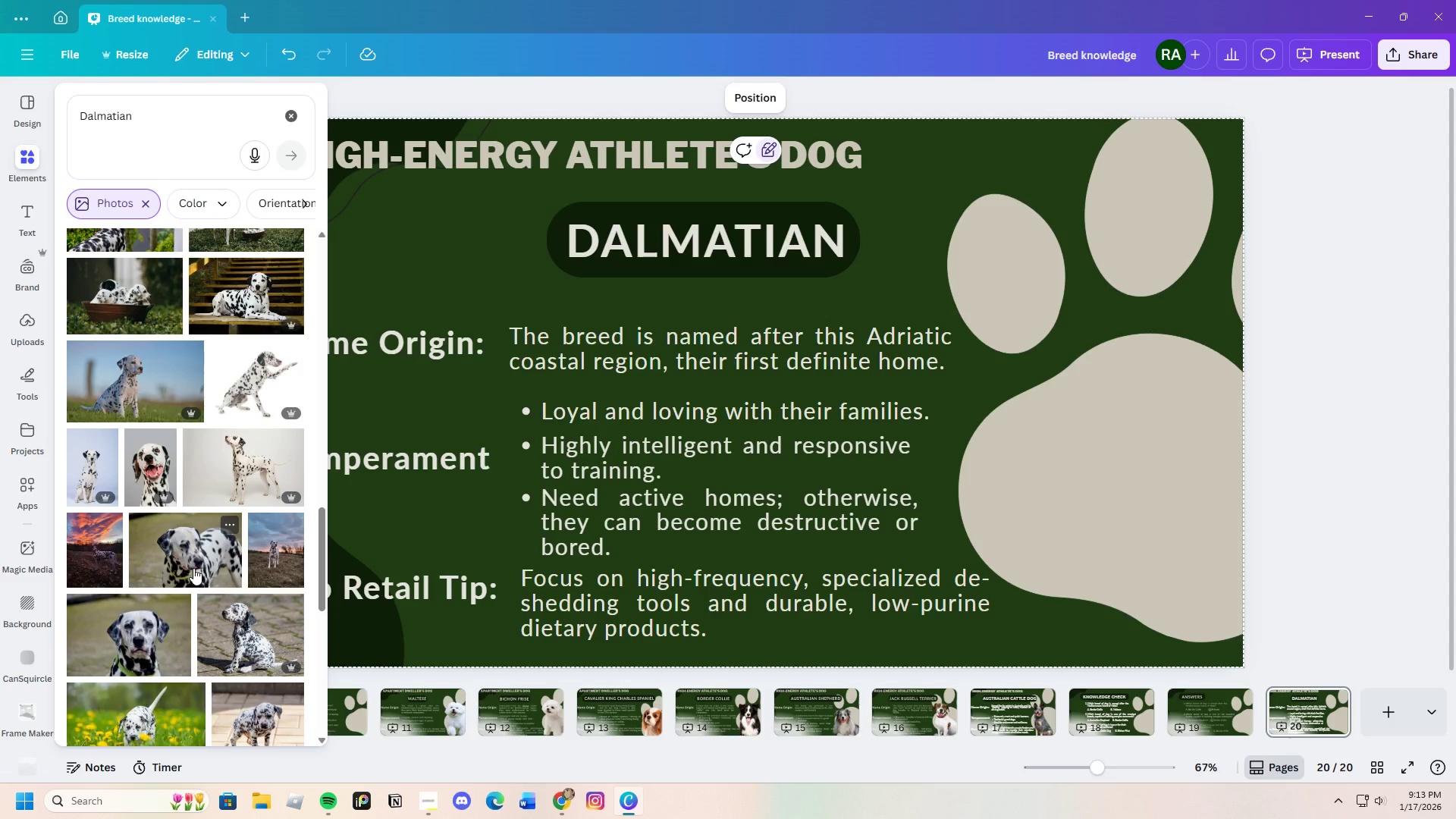 
wait(13.48)
 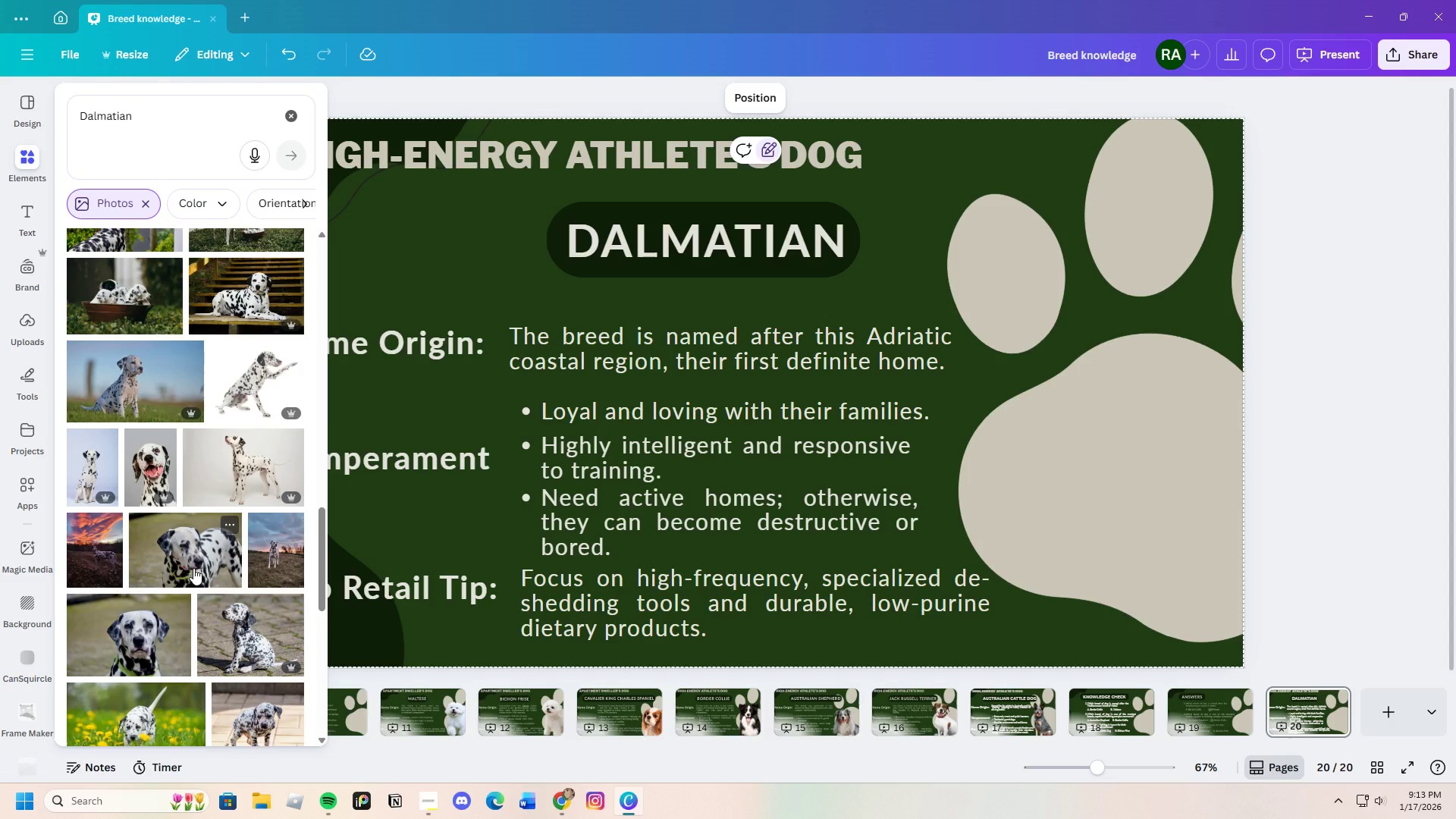 
left_click([98, 470])
 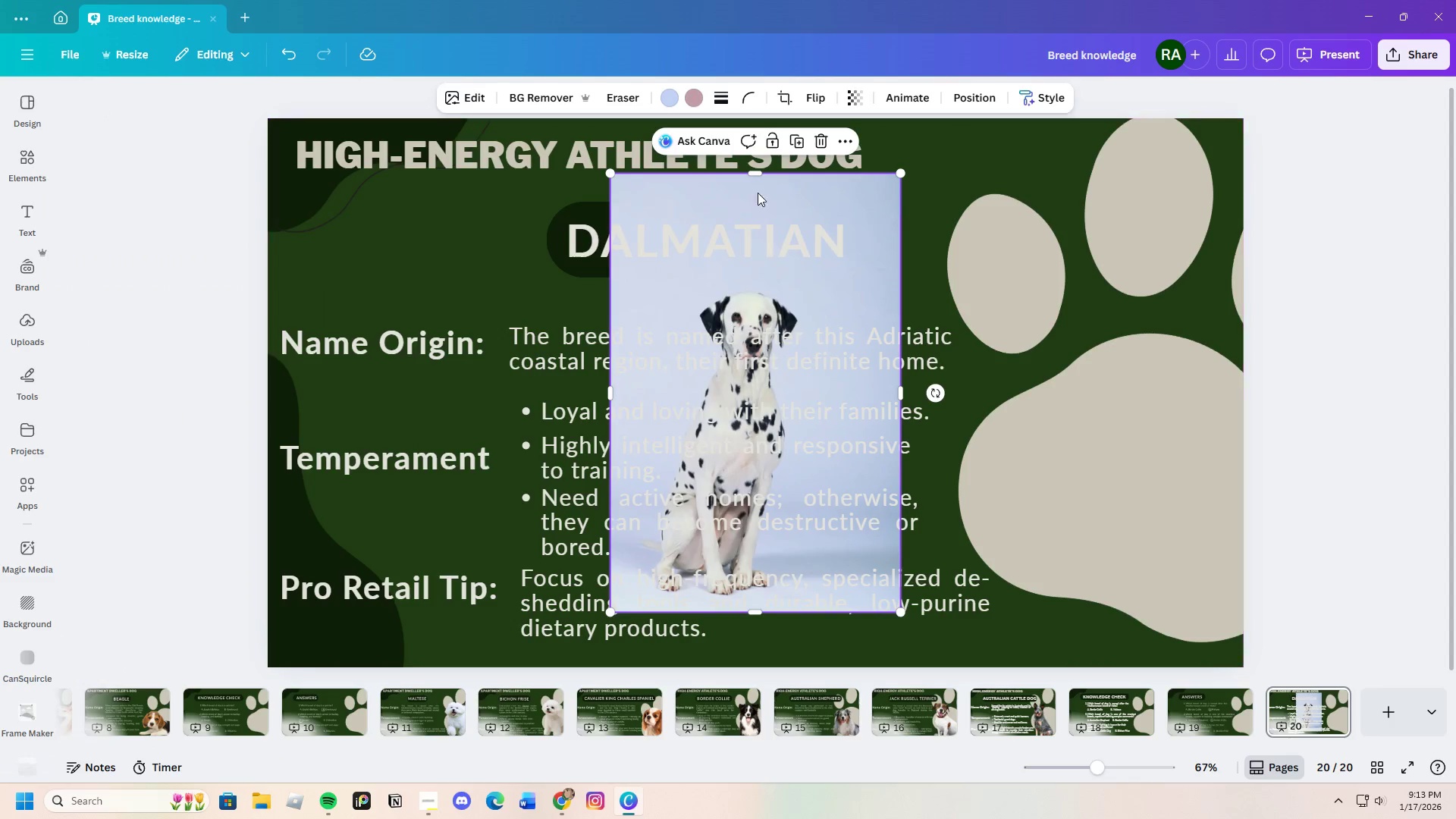 
left_click([813, 139])
 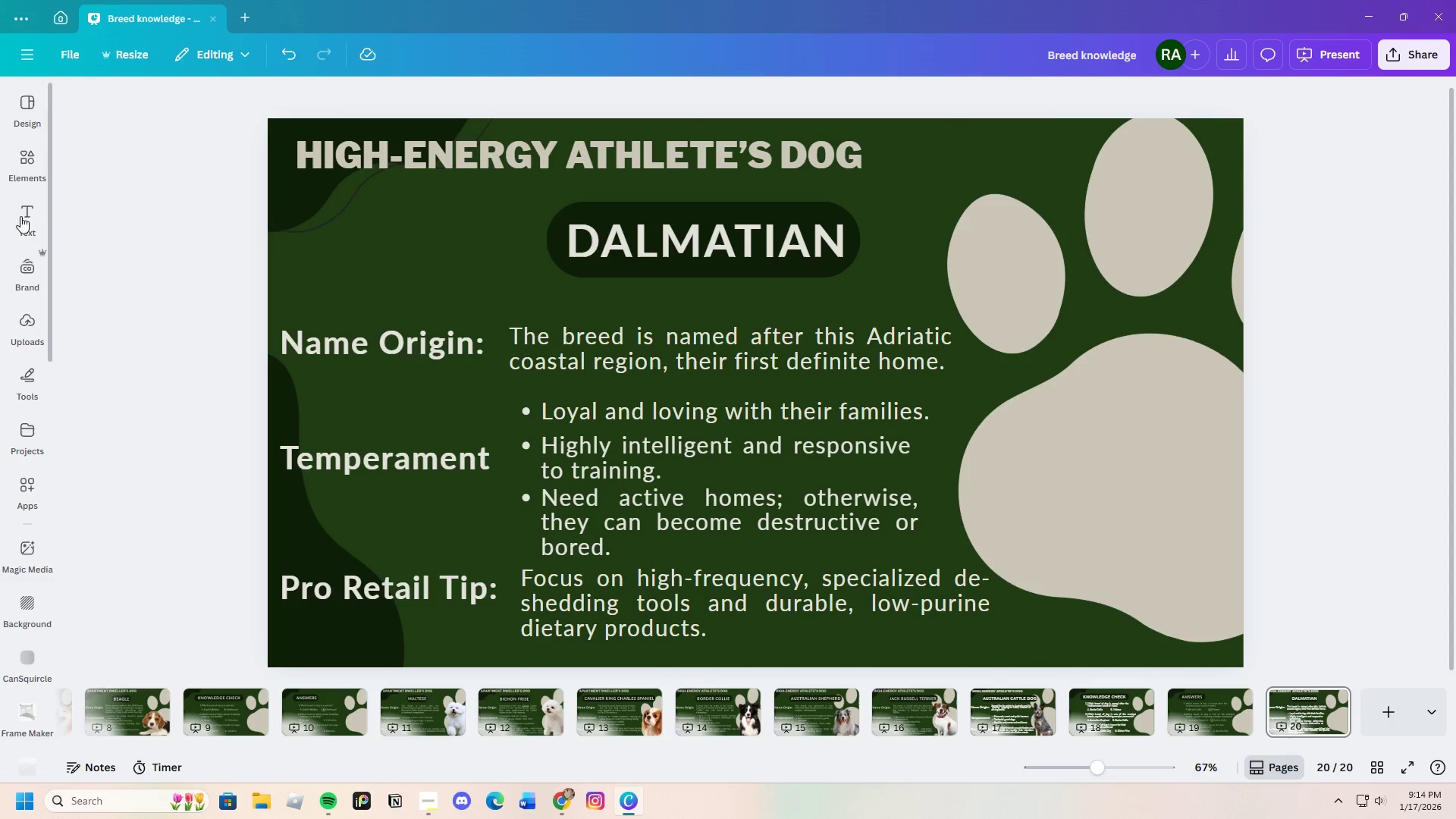 
left_click([24, 161])
 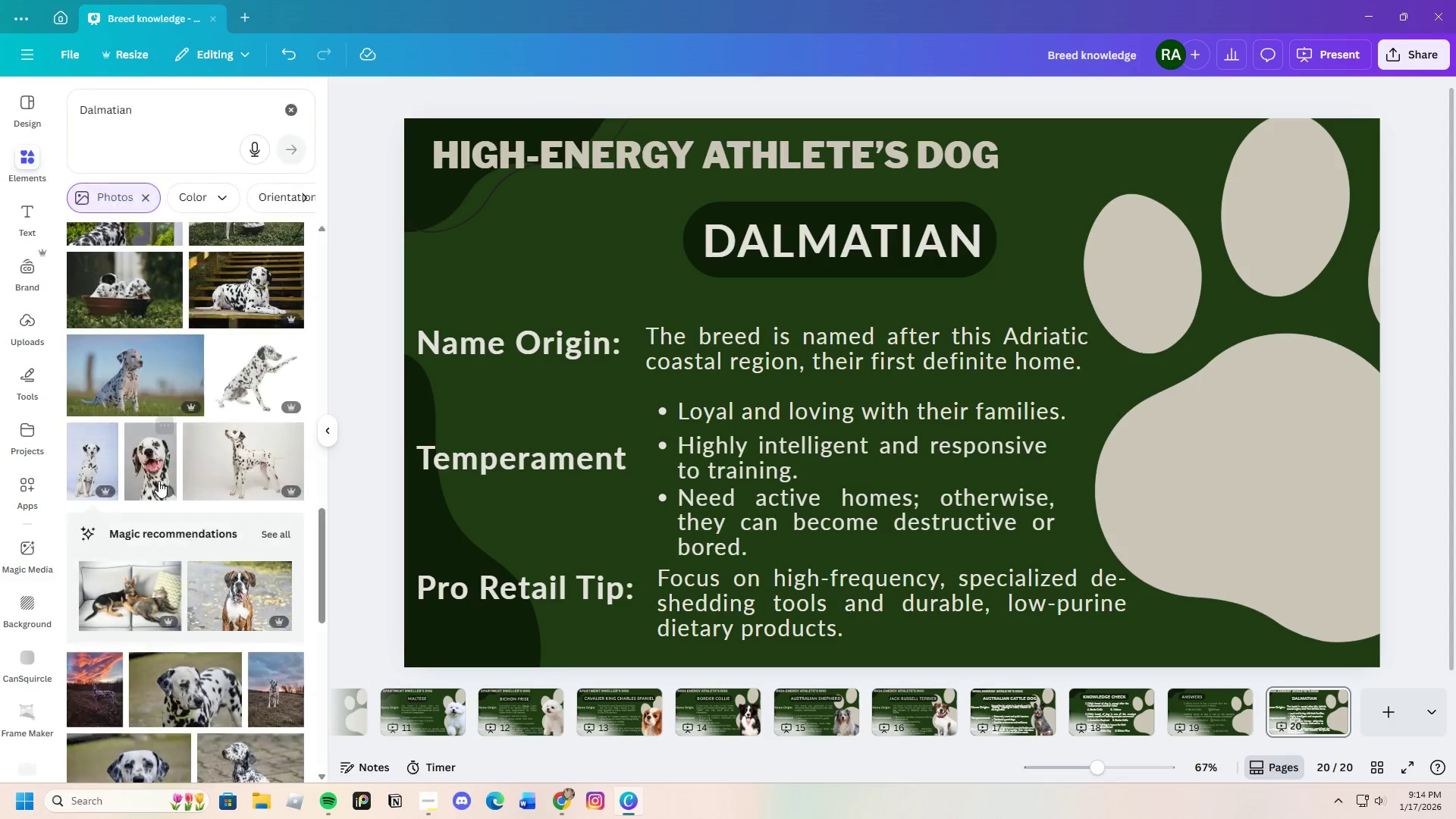 
scroll: coordinate [184, 590], scroll_direction: down, amount: 7.0
 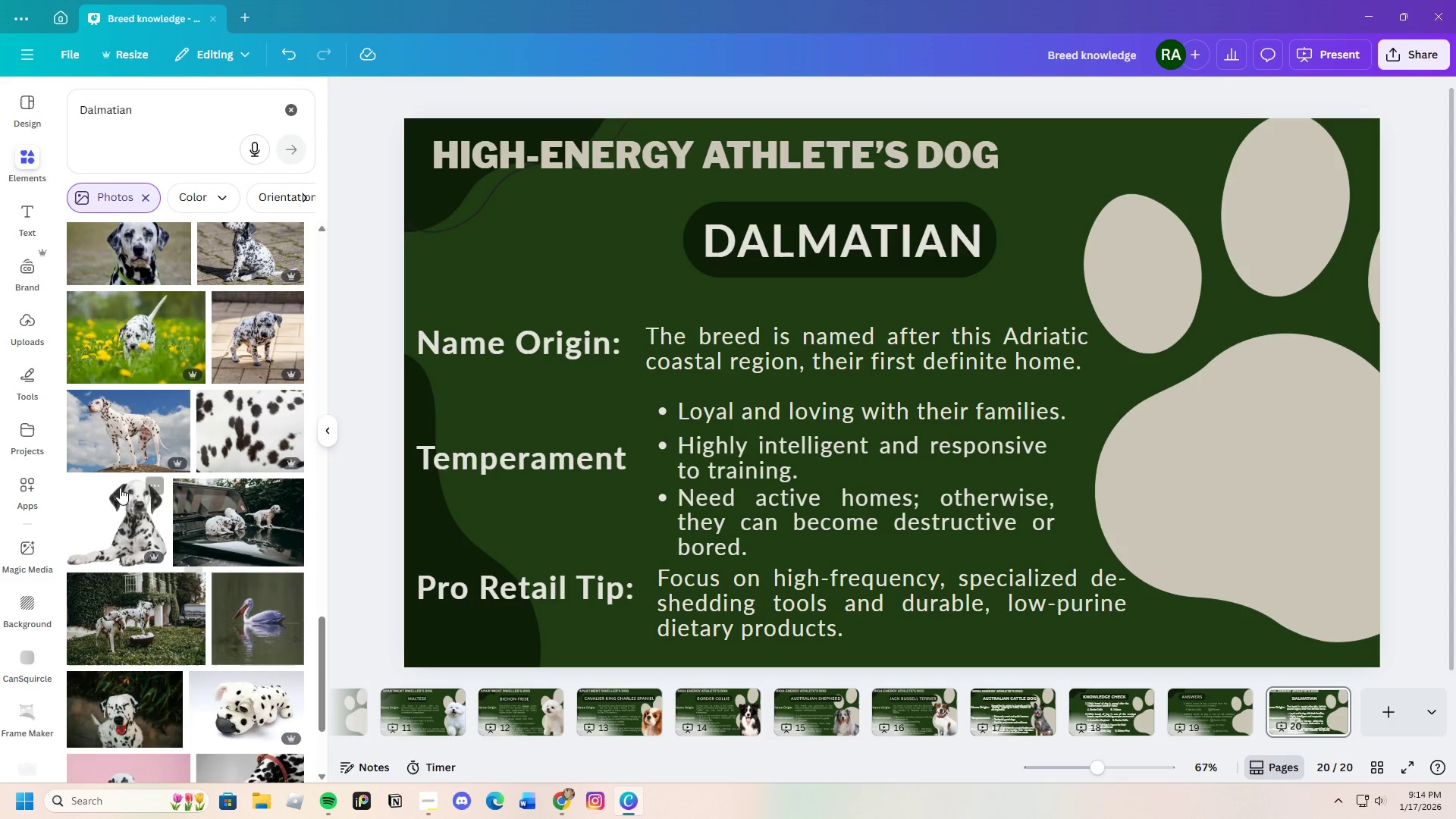 
left_click([112, 436])
 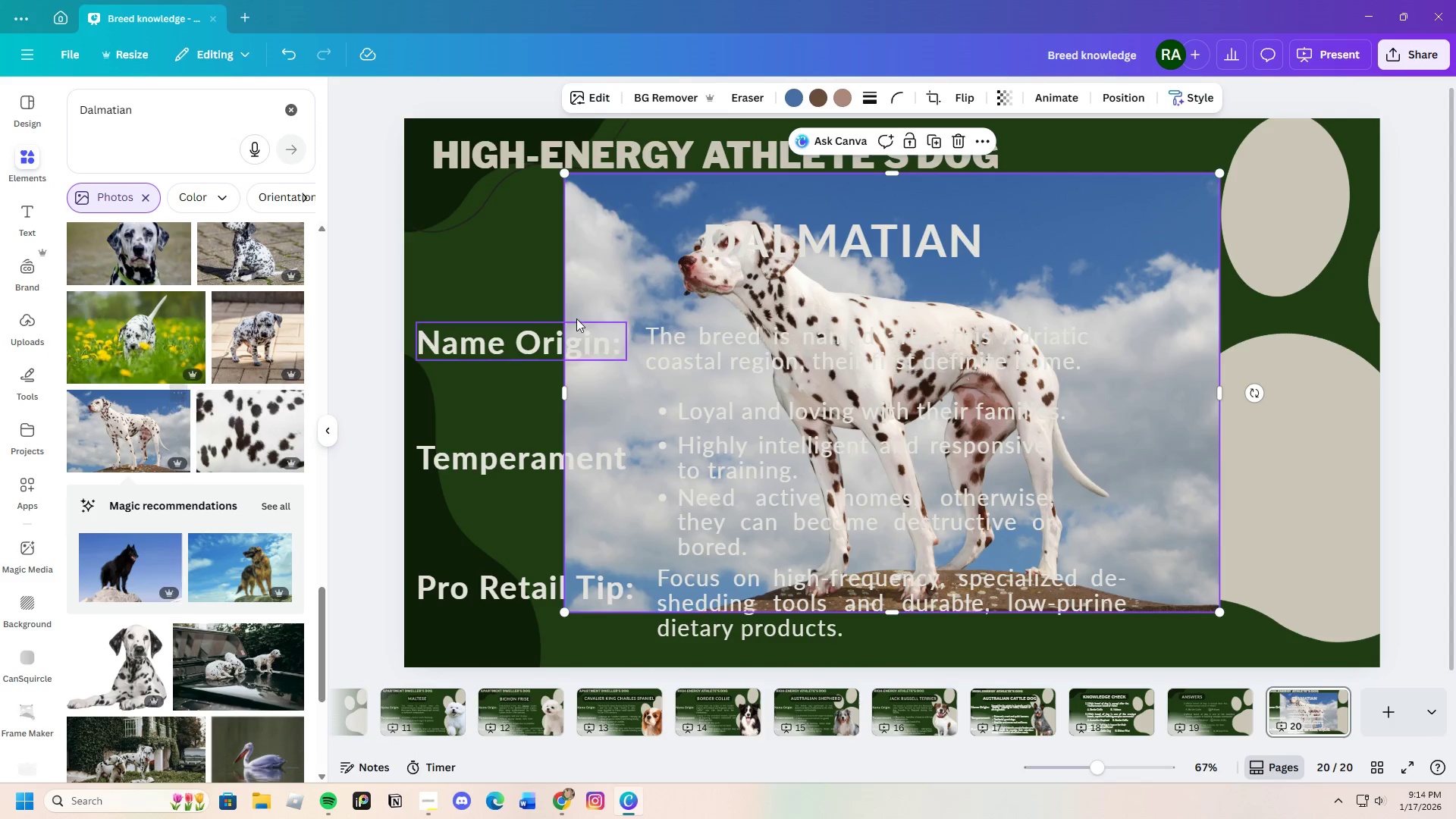 
wait(5.55)
 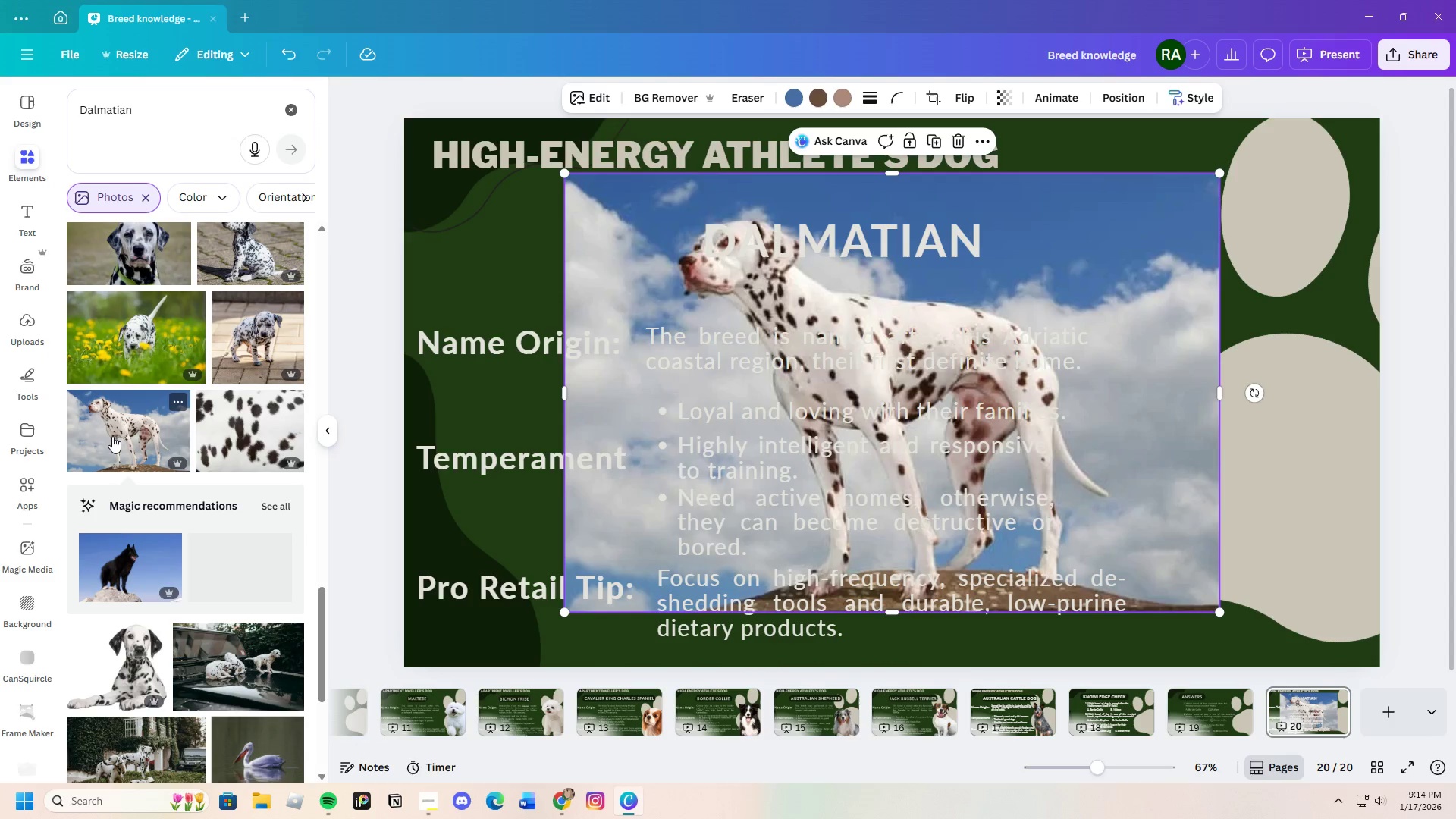 
left_click([657, 102])
 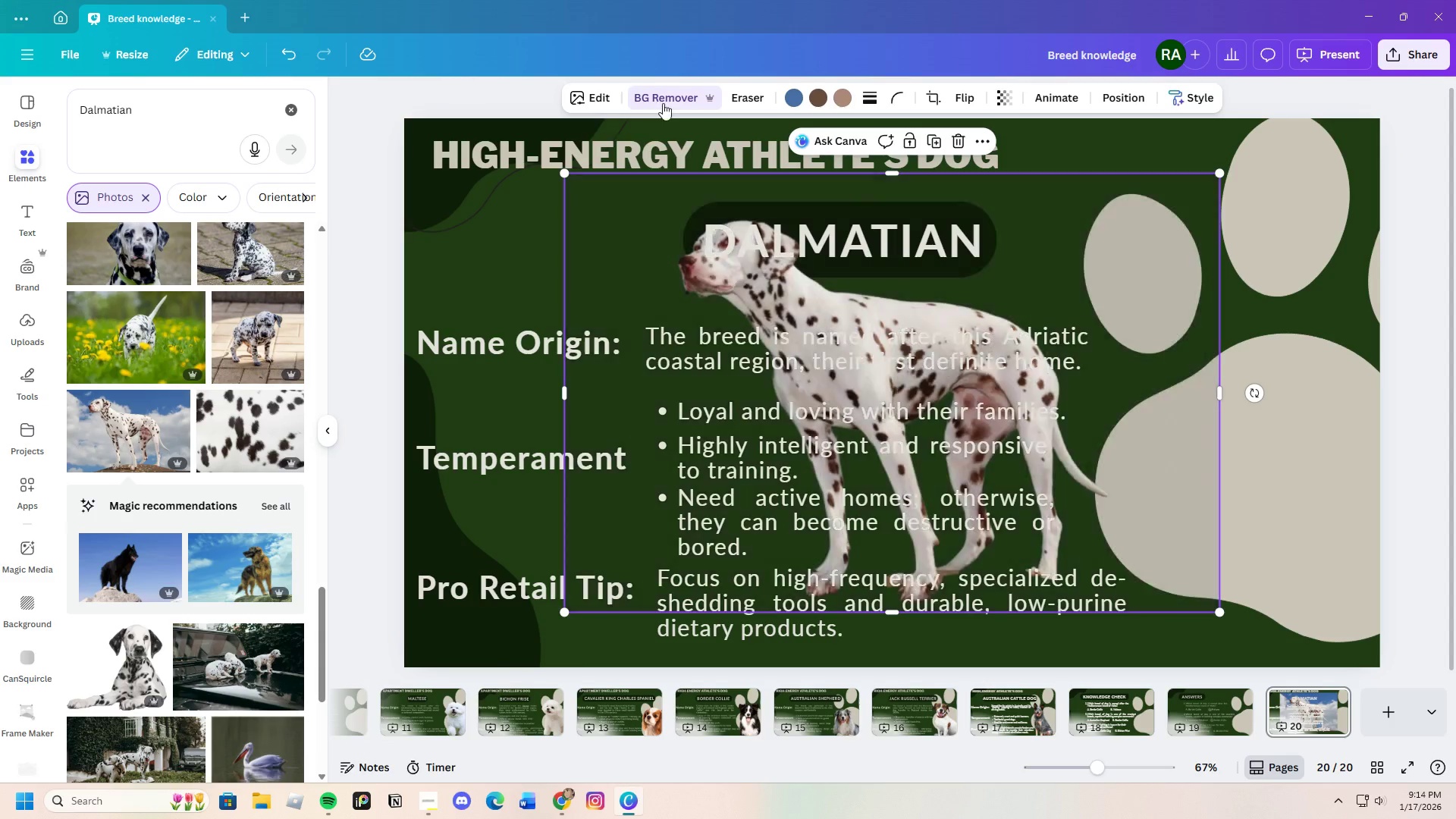 
left_click_drag(start_coordinate=[642, 269], to_coordinate=[1025, 320])
 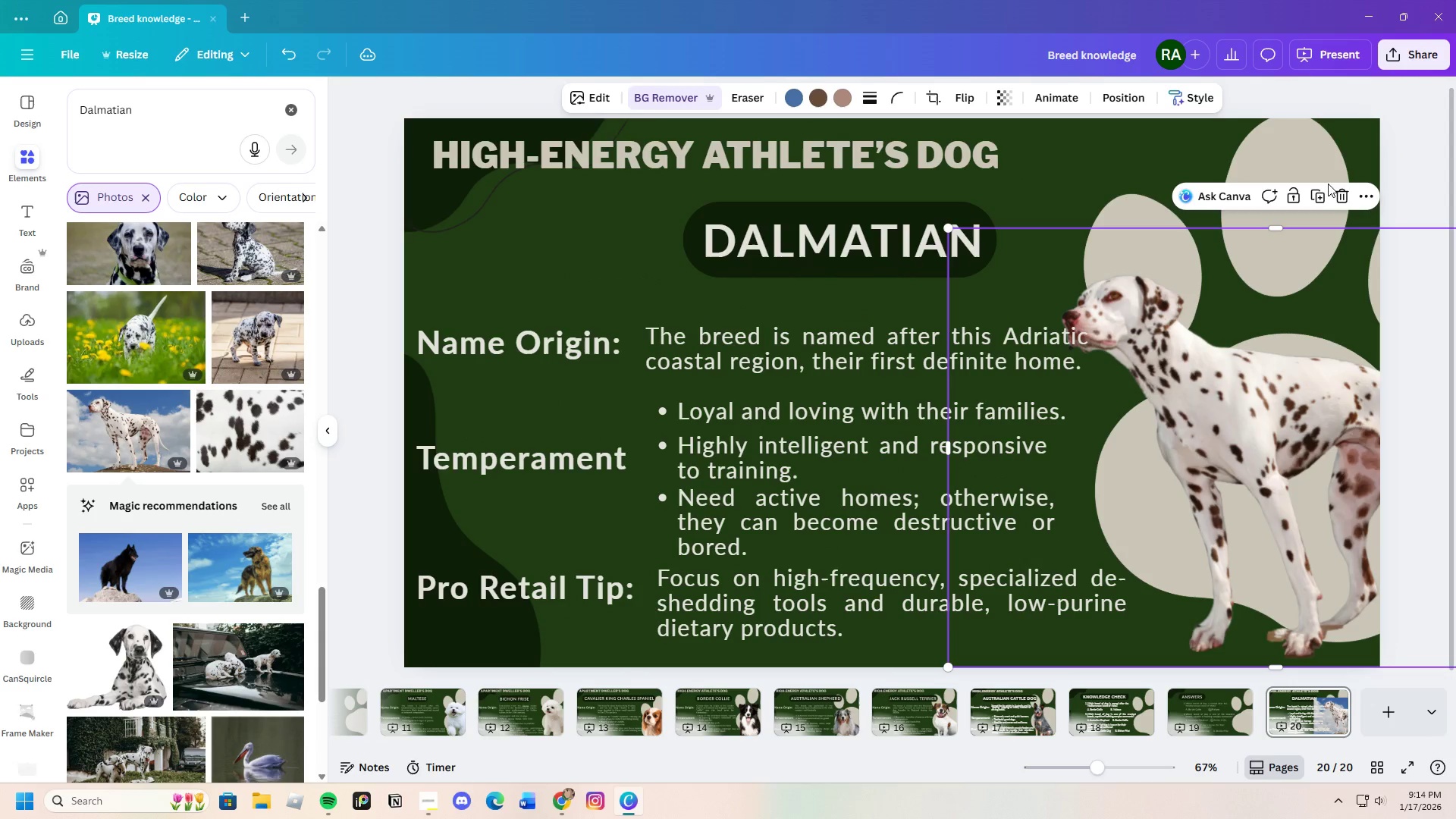 
left_click([1341, 194])
 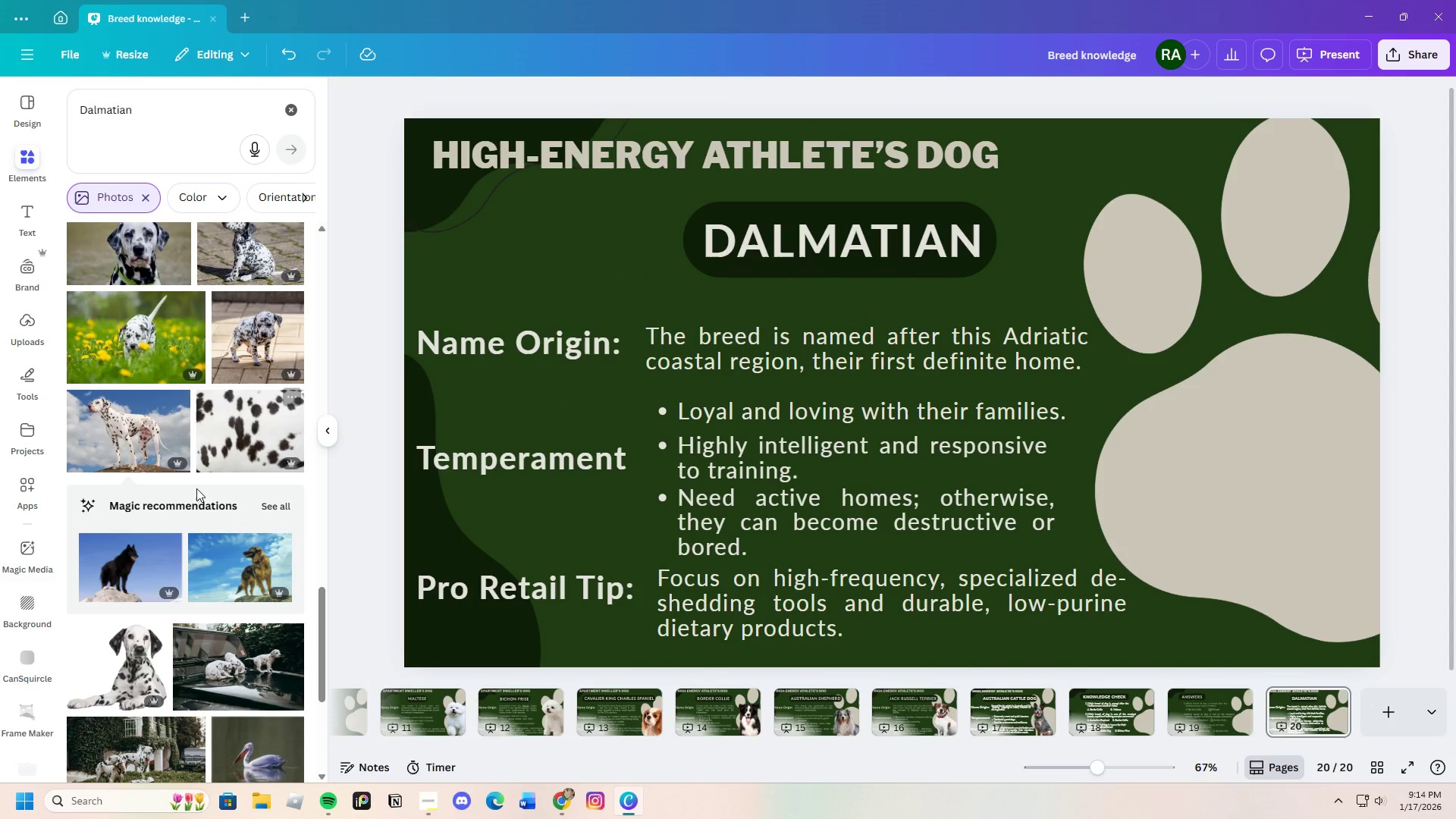 
scroll: coordinate [206, 594], scroll_direction: down, amount: 6.0
 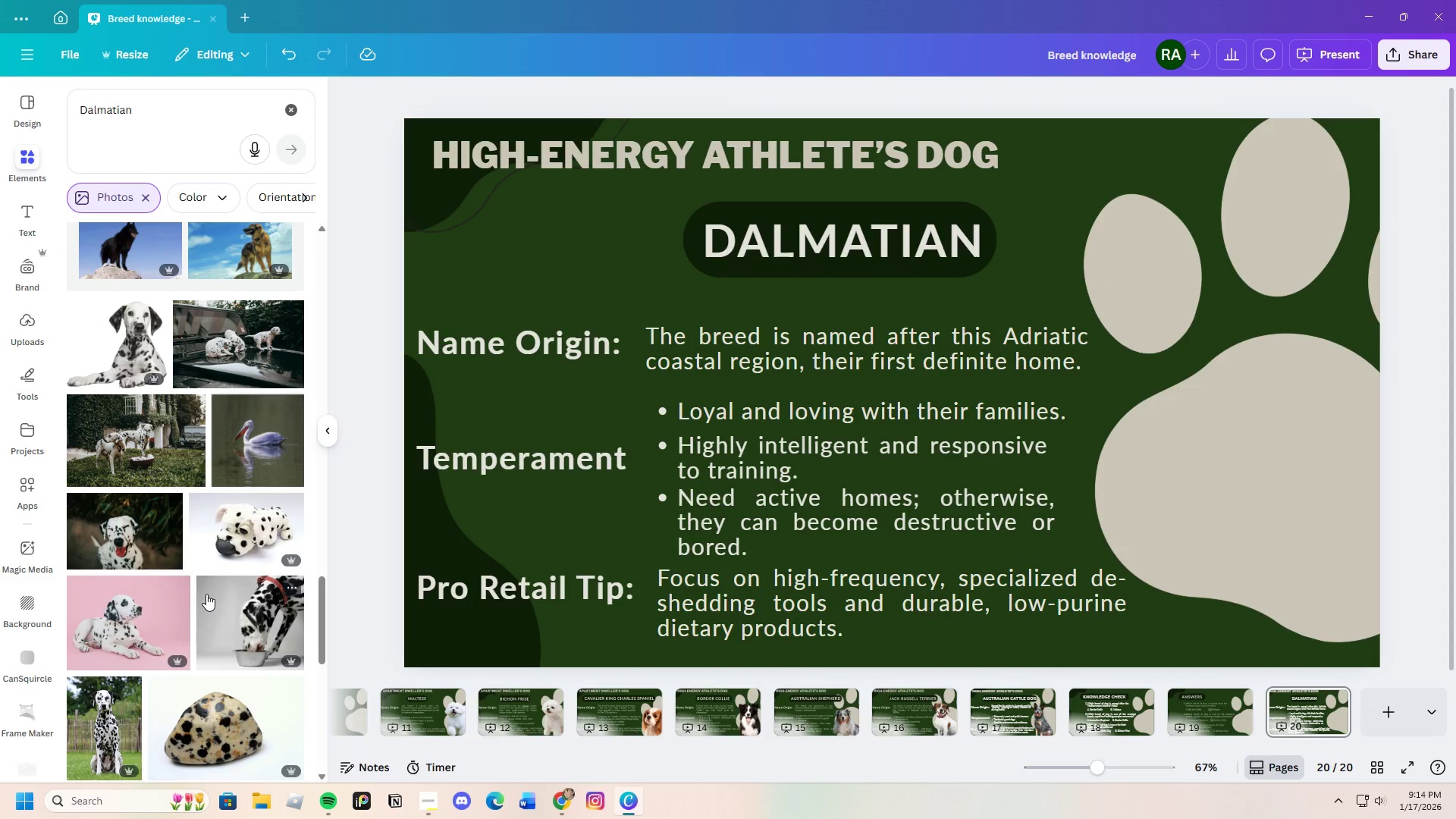 
left_click([116, 364])
 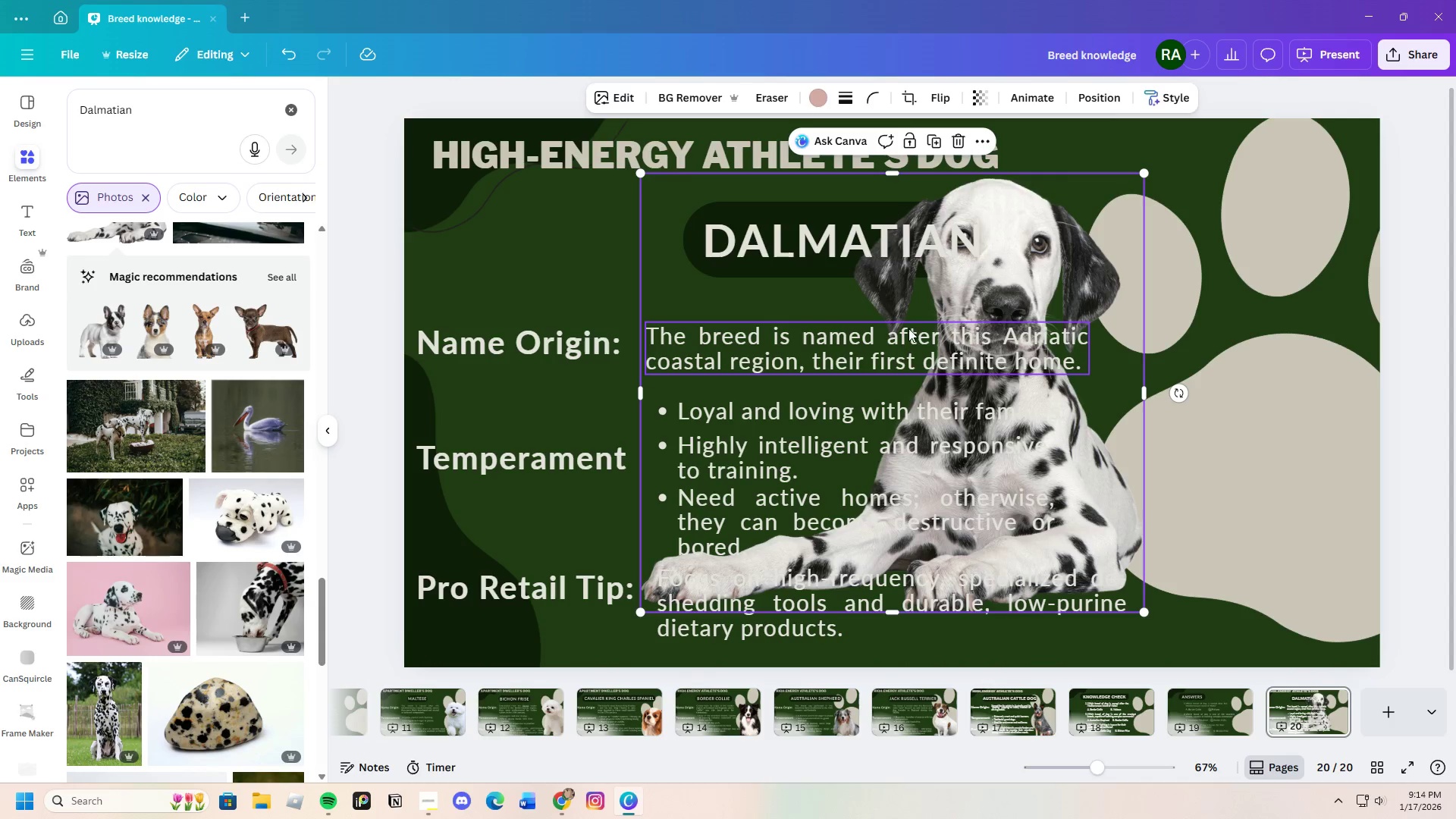 
left_click_drag(start_coordinate=[921, 306], to_coordinate=[1185, 410])
 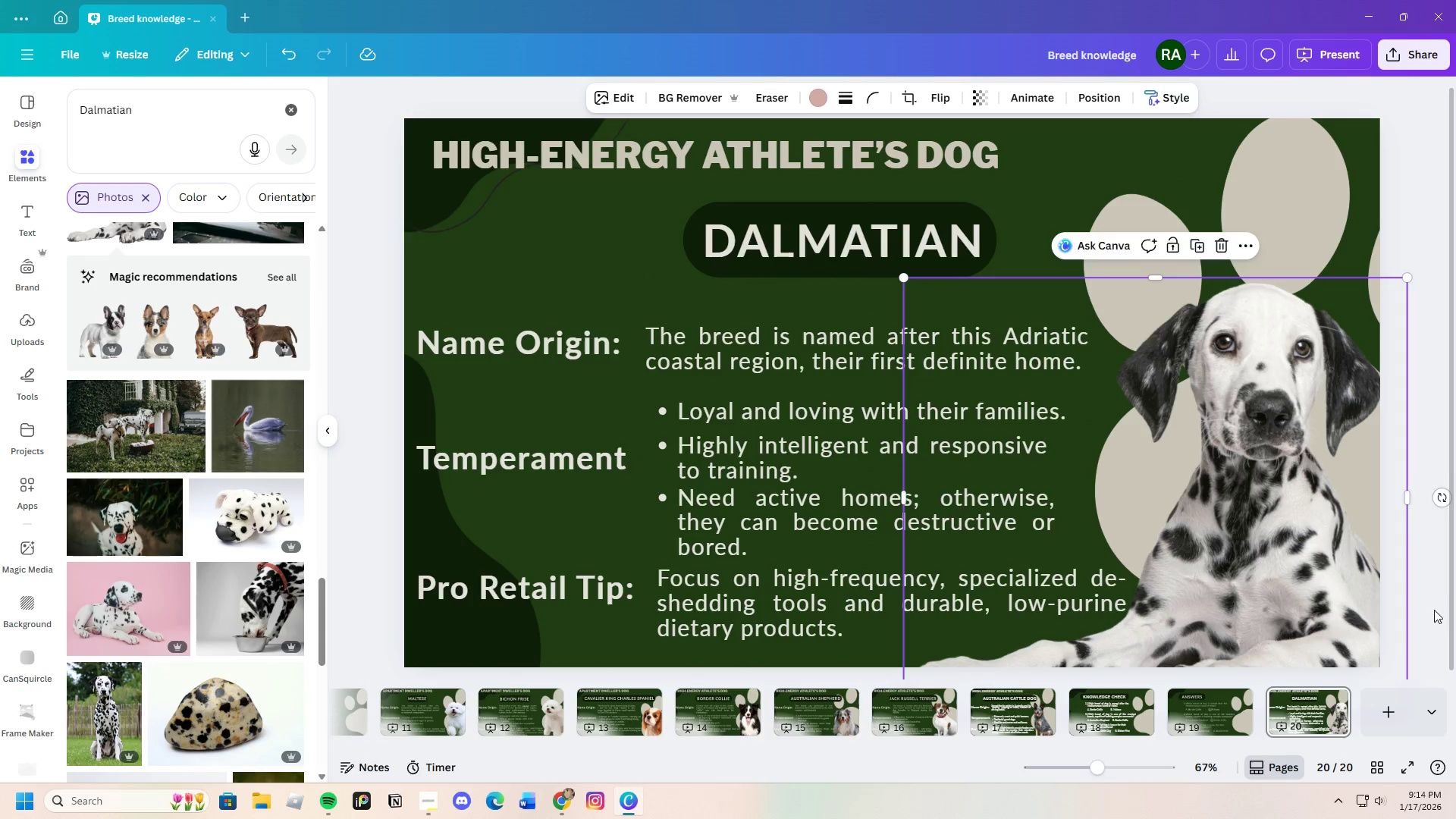 
left_click([1093, 184])
 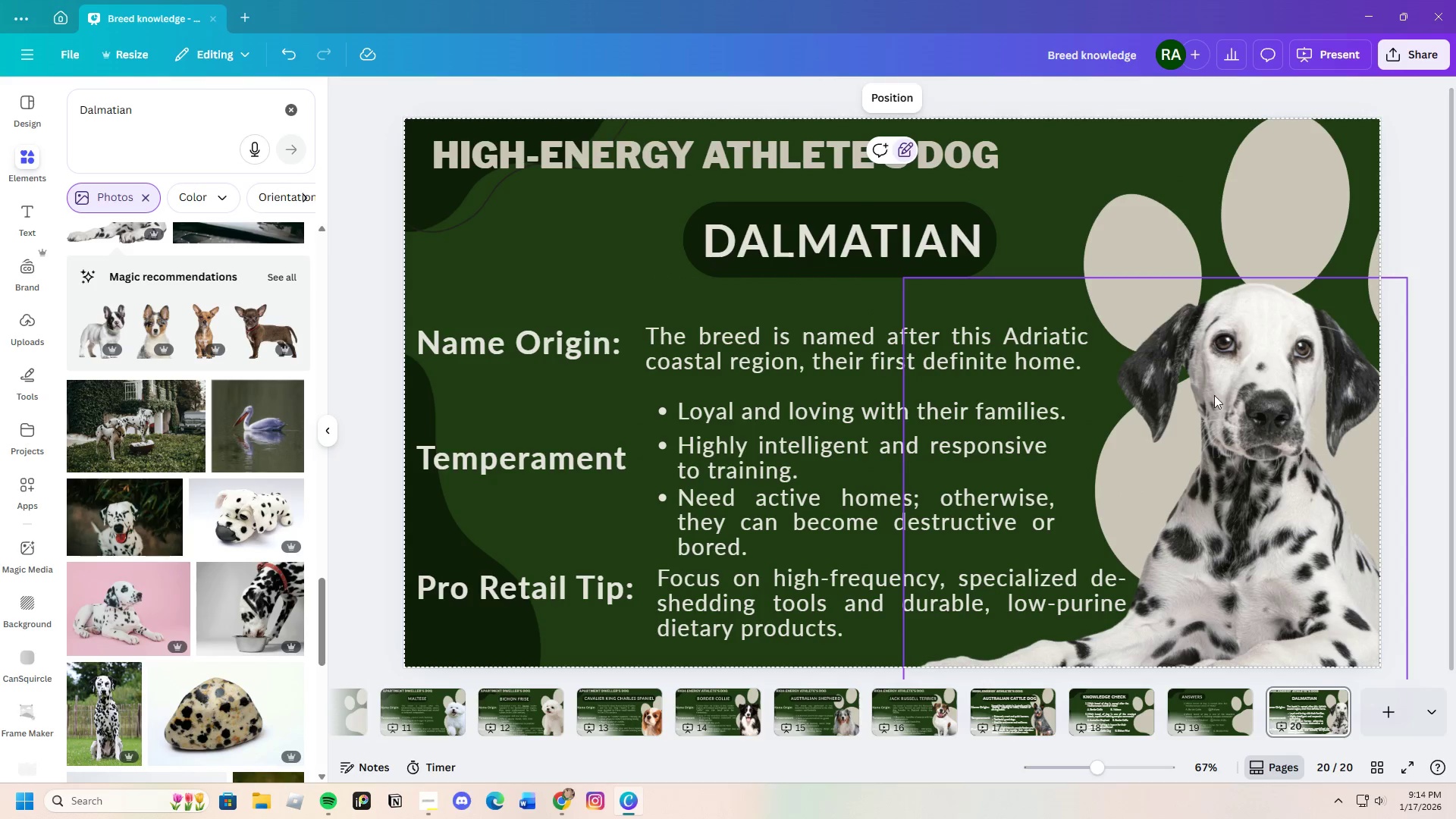 
left_click([1219, 409])
 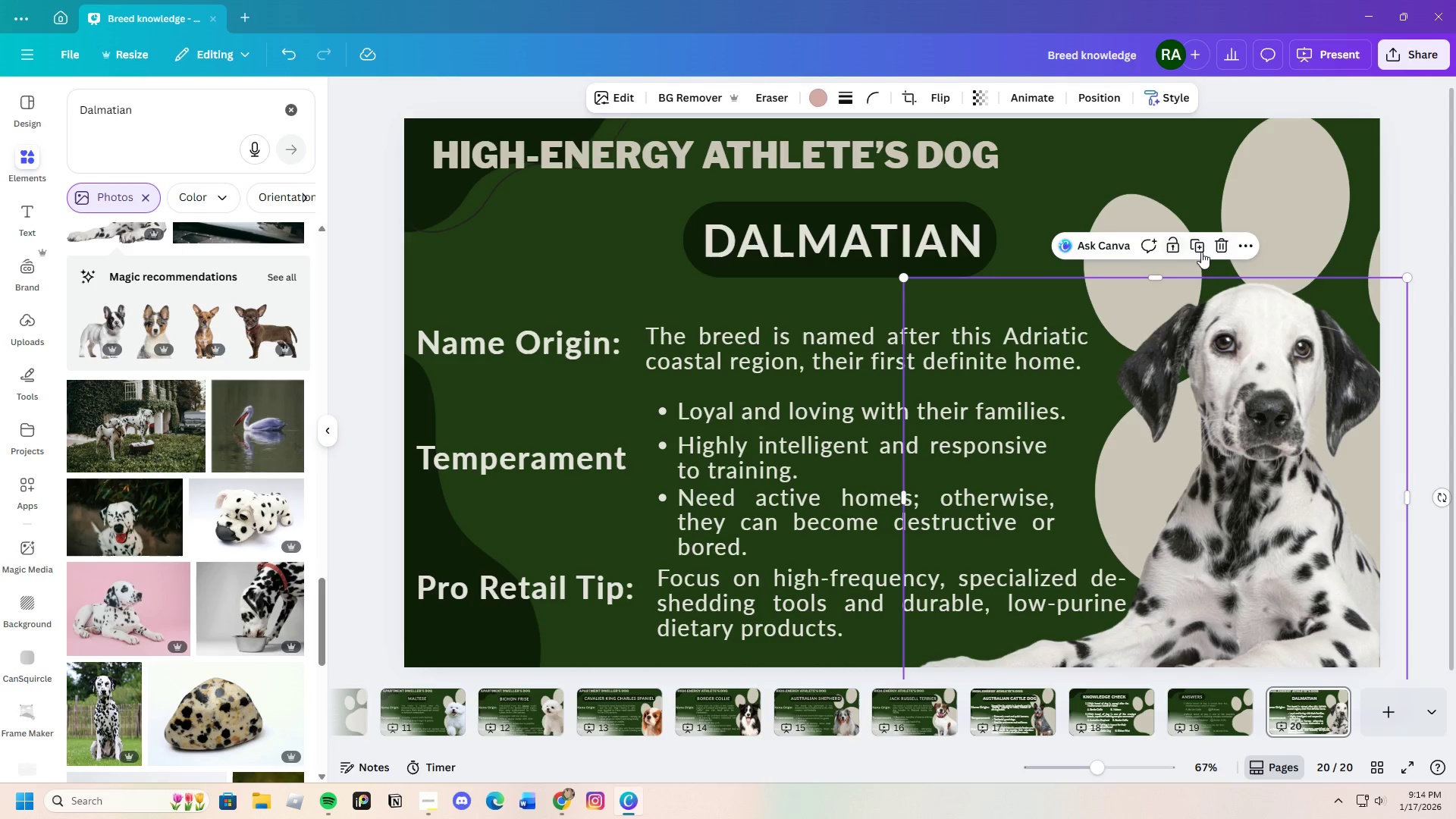 
left_click([1215, 247])
 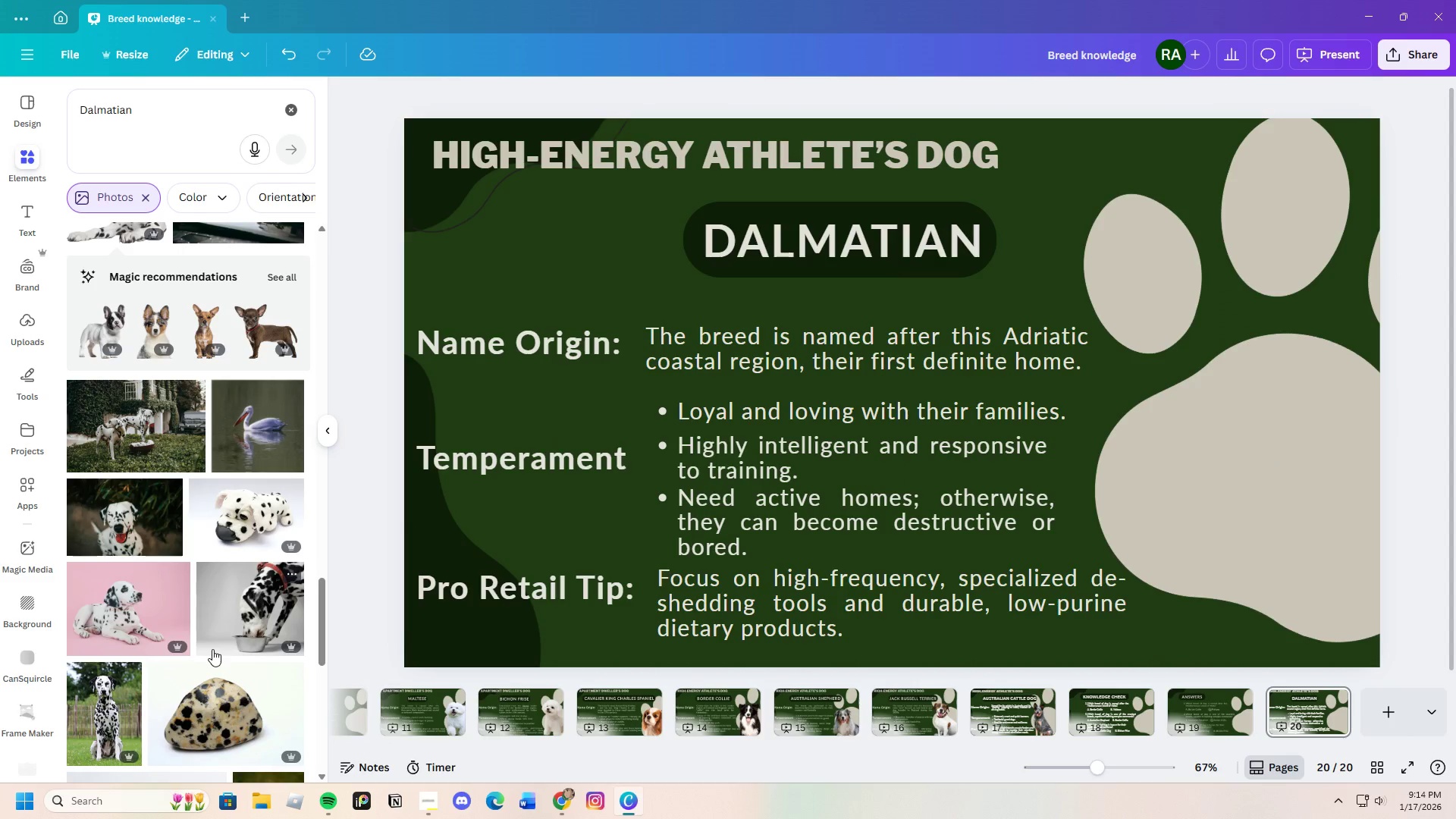 
scroll: coordinate [205, 637], scroll_direction: down, amount: 5.0
 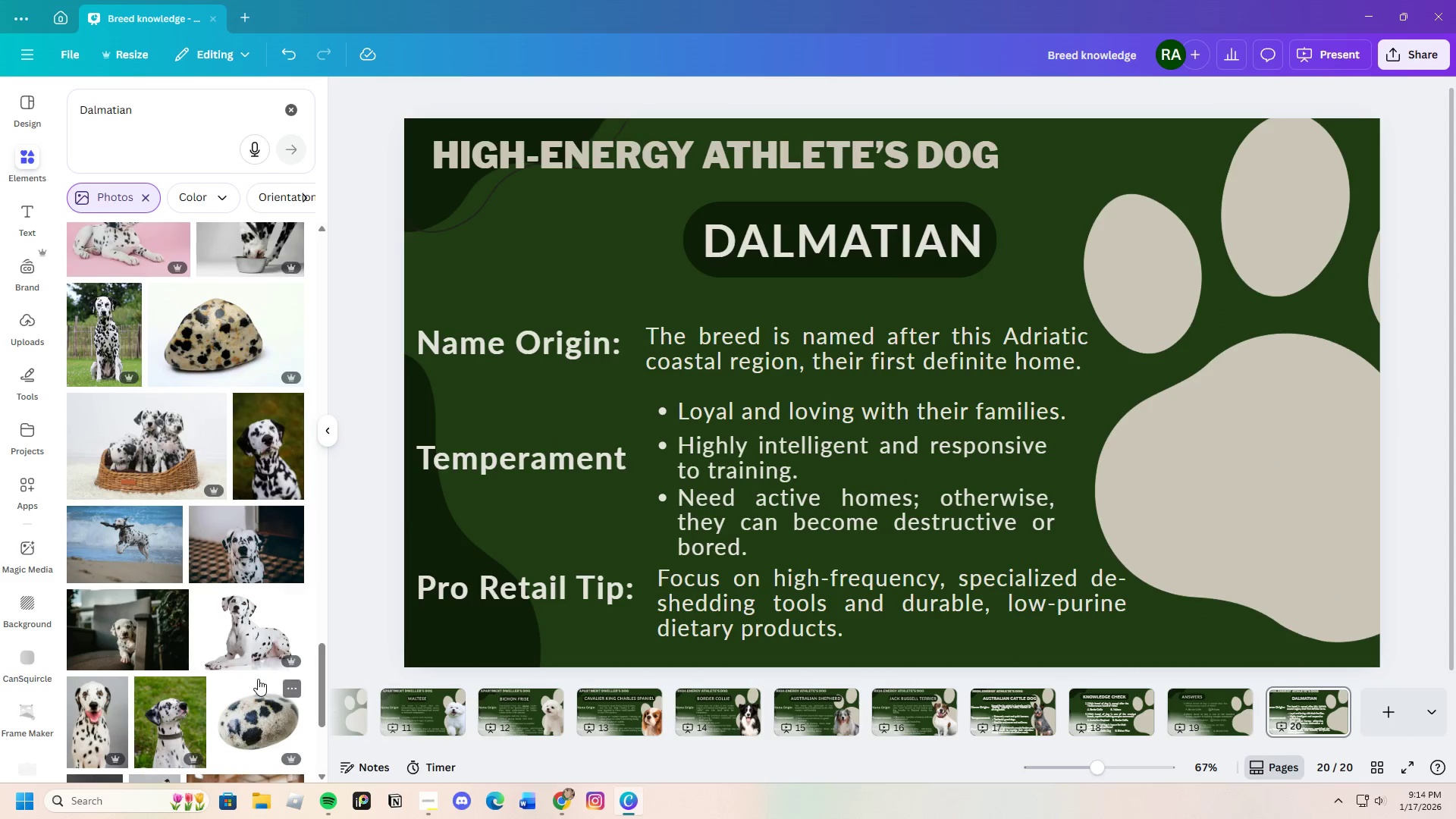 
left_click([232, 633])
 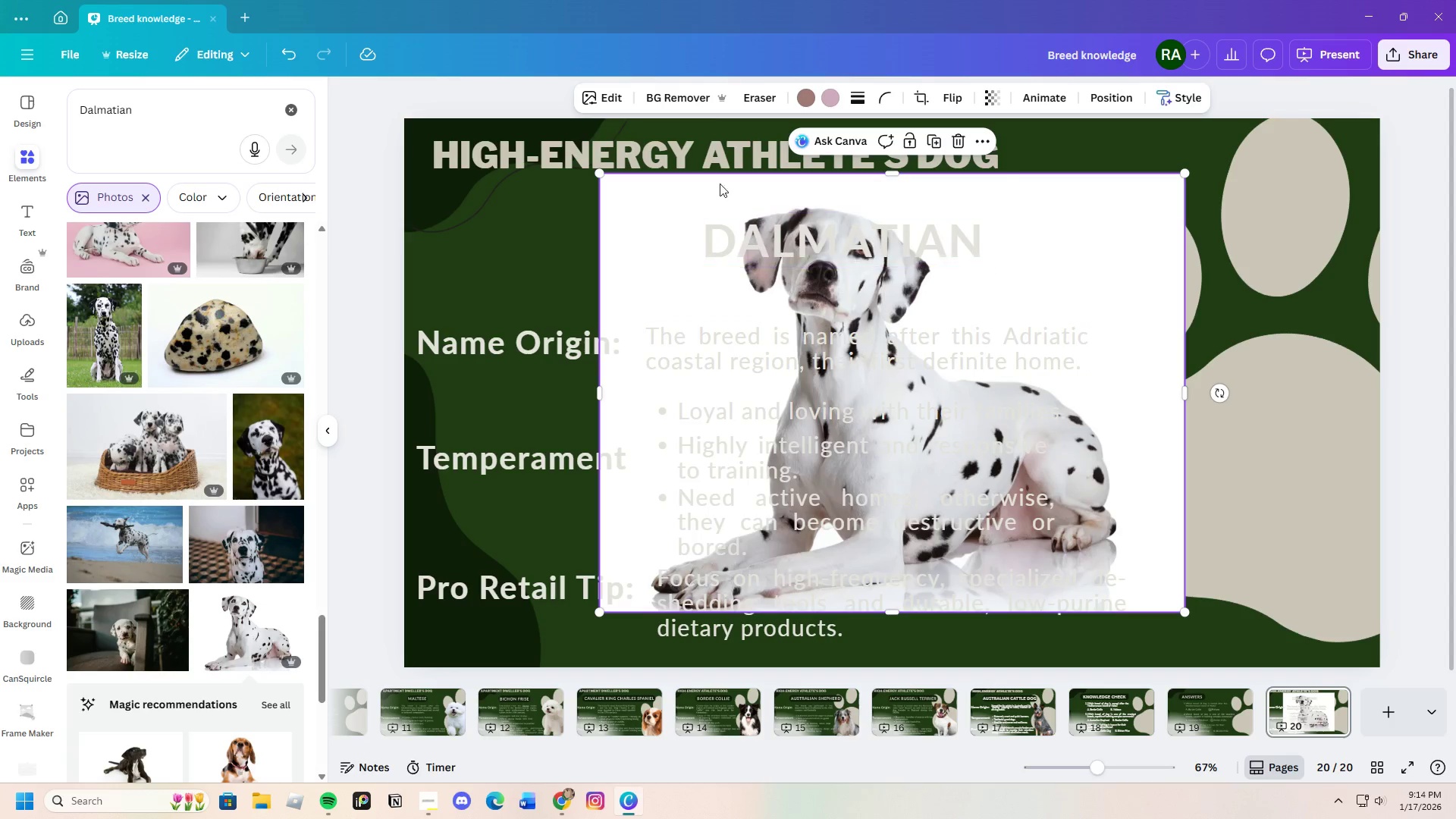 
left_click([693, 95])
 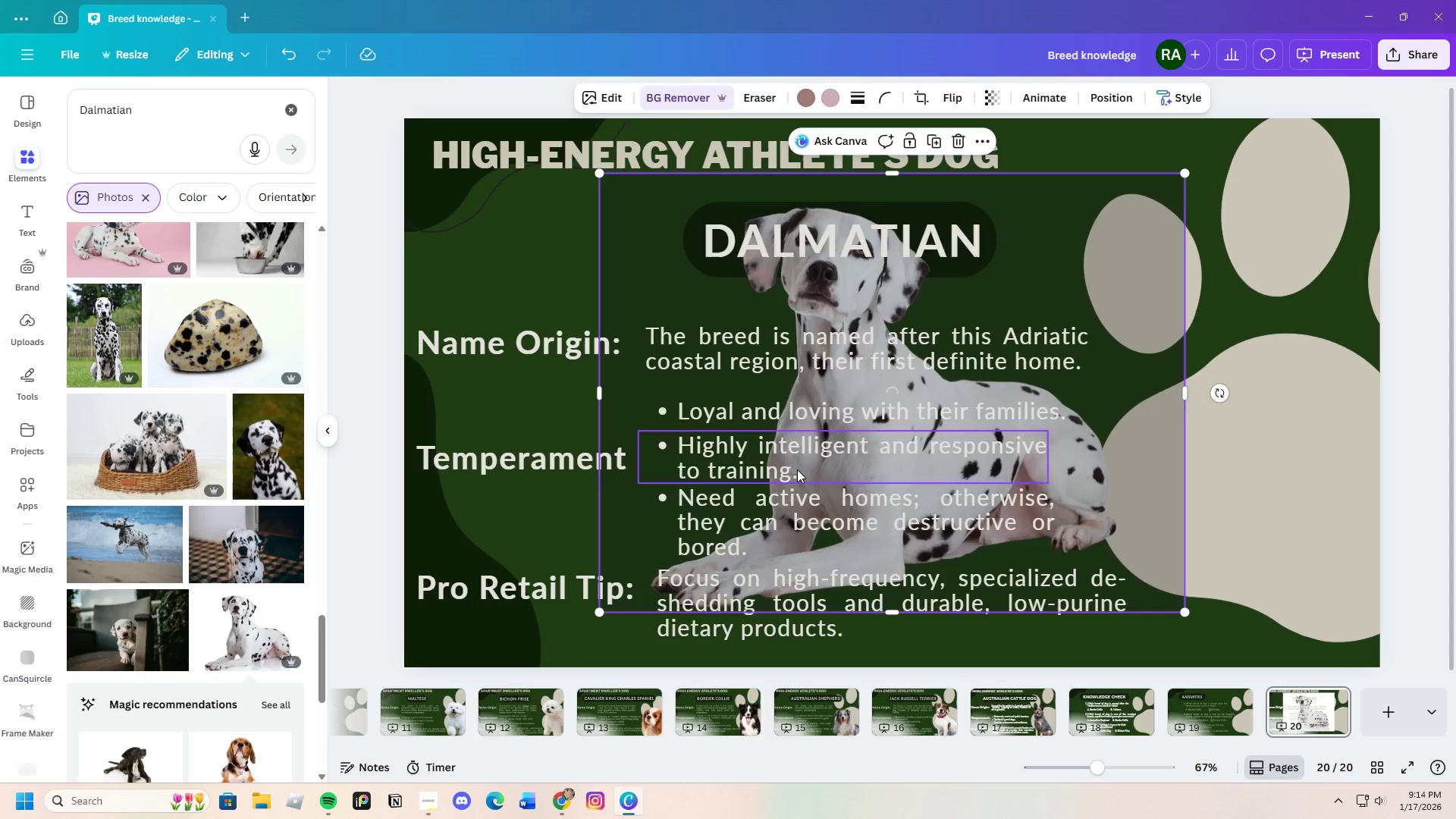 
wait(6.23)
 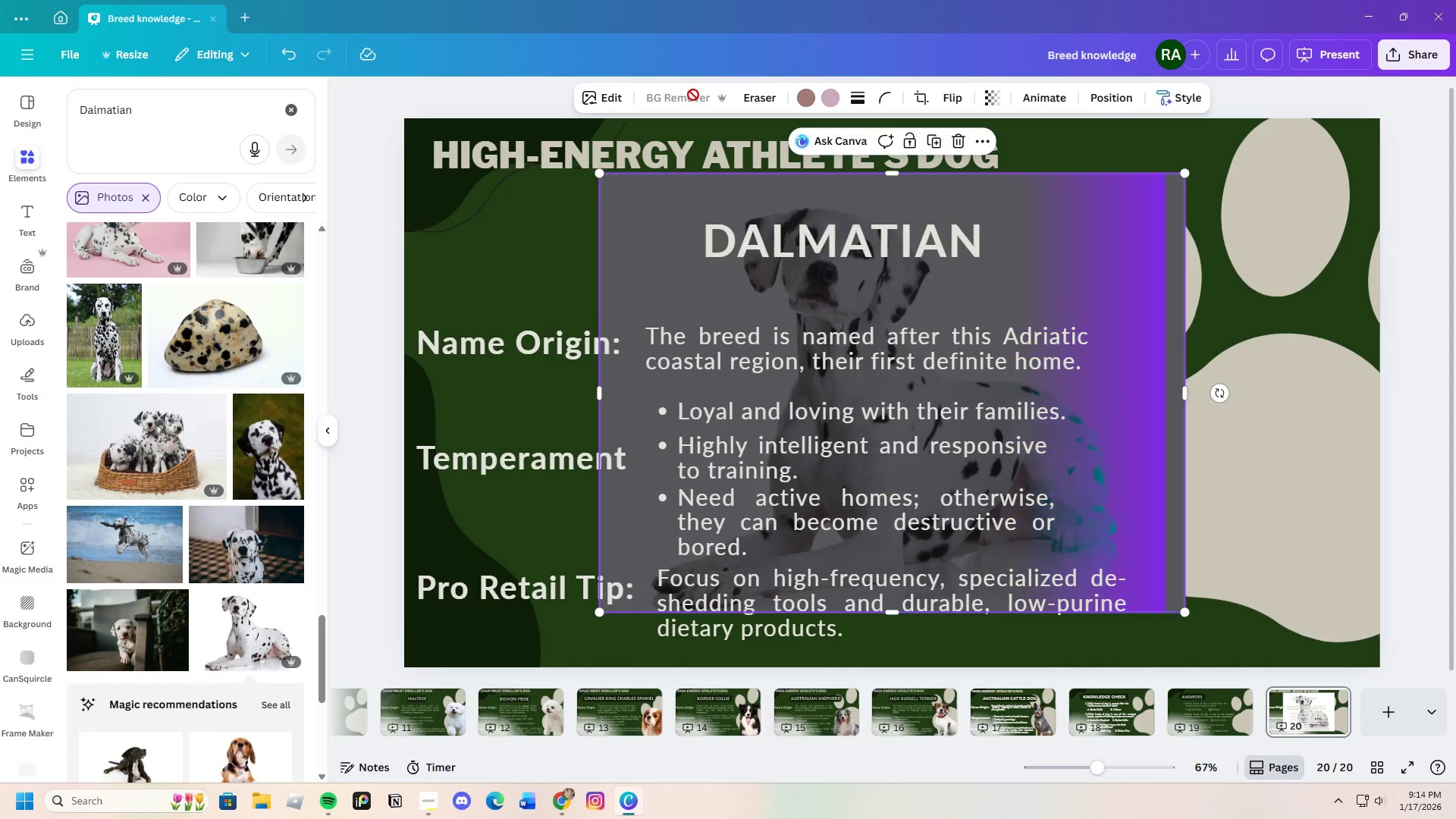 
left_click_drag(start_coordinate=[600, 391], to_coordinate=[648, 391])
 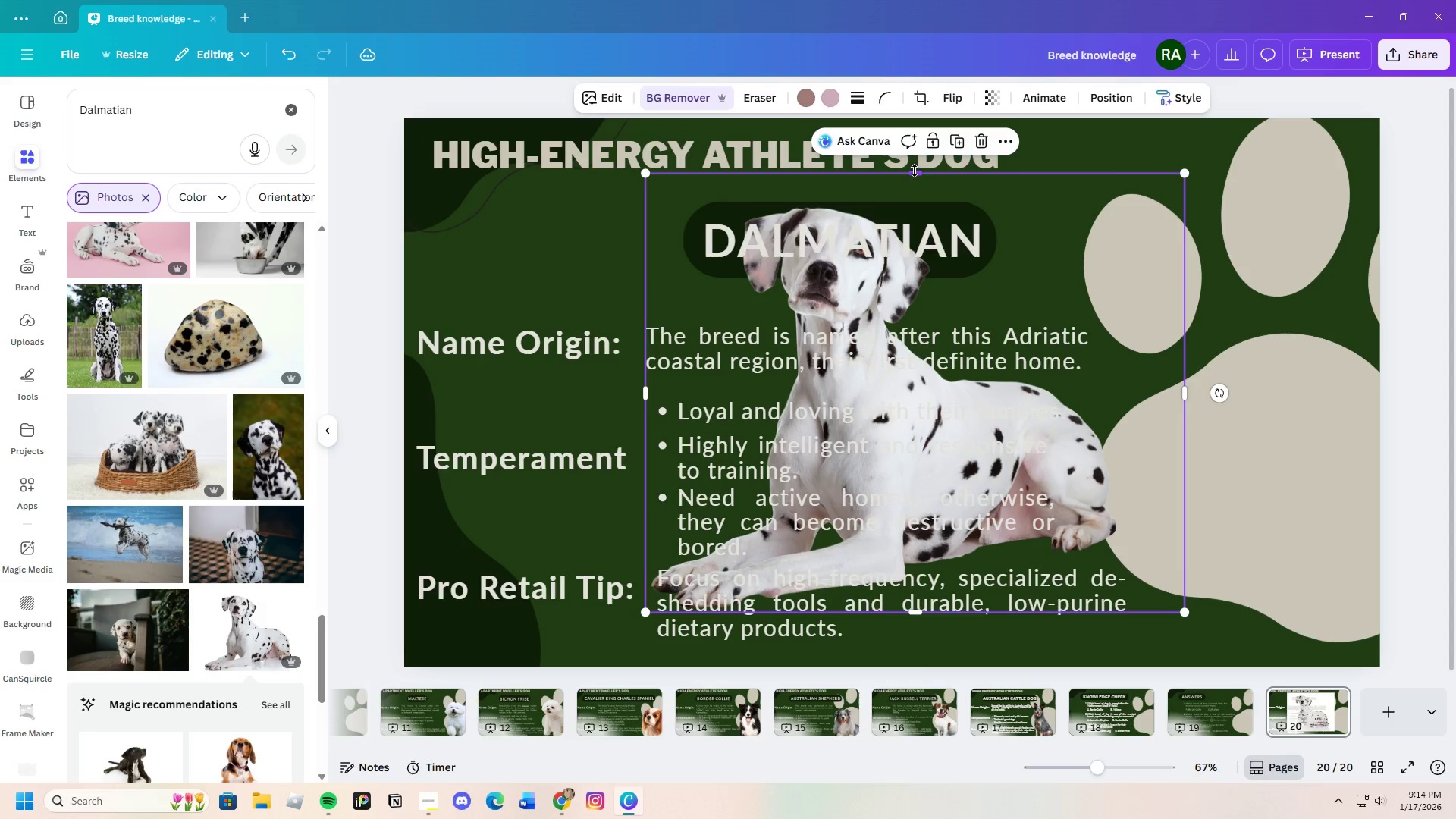 
left_click_drag(start_coordinate=[915, 172], to_coordinate=[915, 199])
 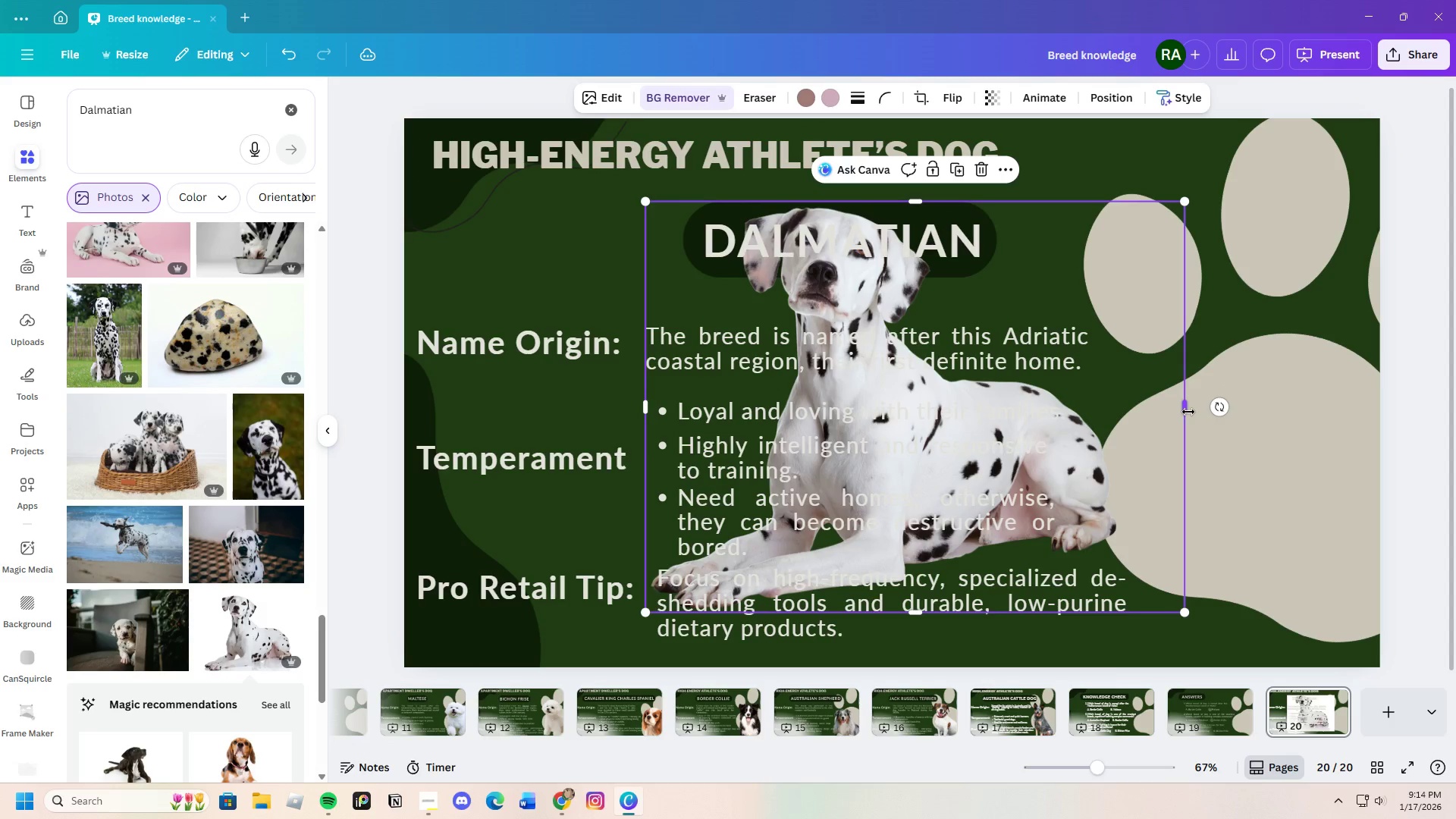 
left_click_drag(start_coordinate=[1188, 406], to_coordinate=[1123, 416])
 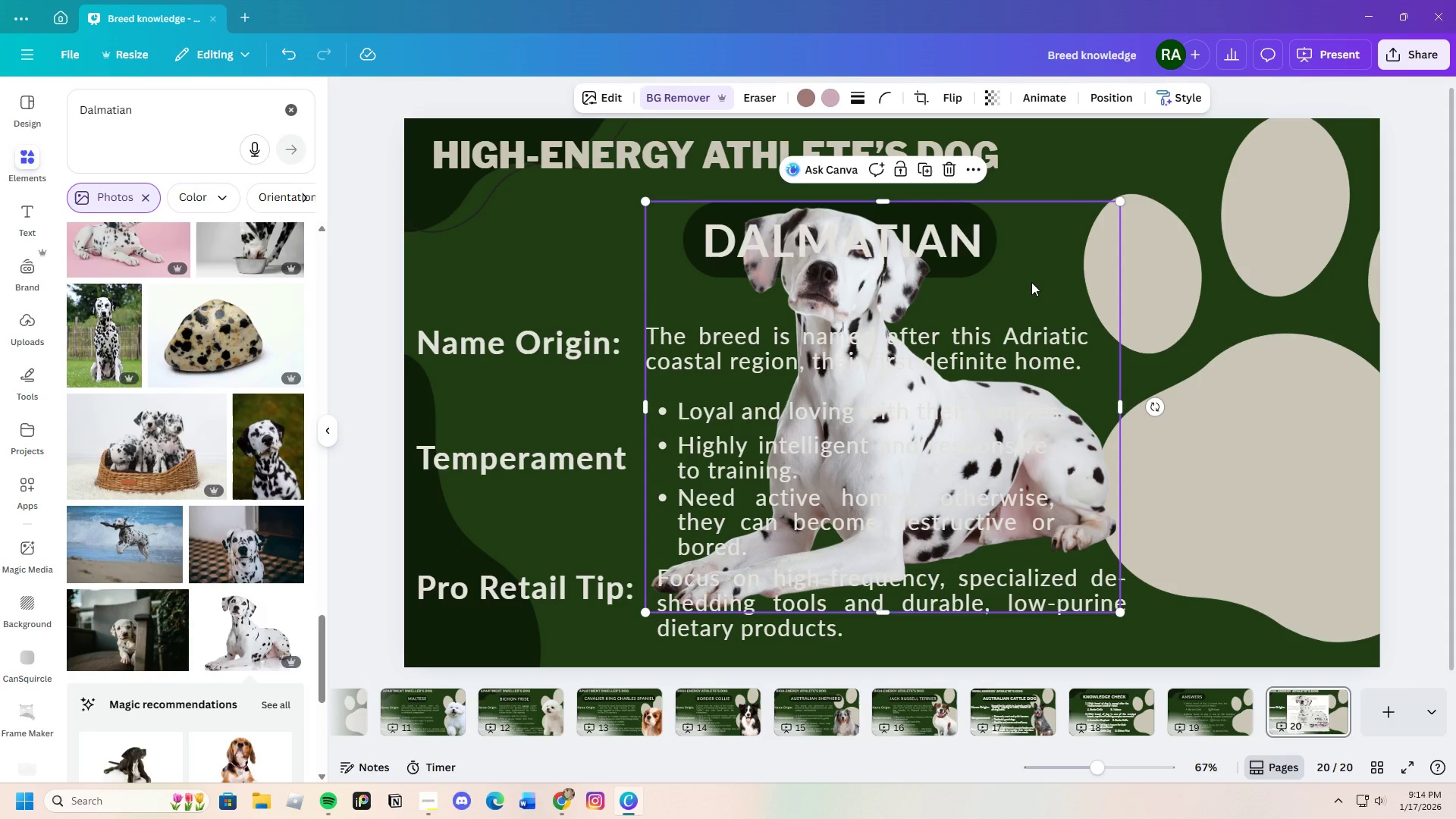 
left_click_drag(start_coordinate=[1031, 282], to_coordinate=[1404, 369])
 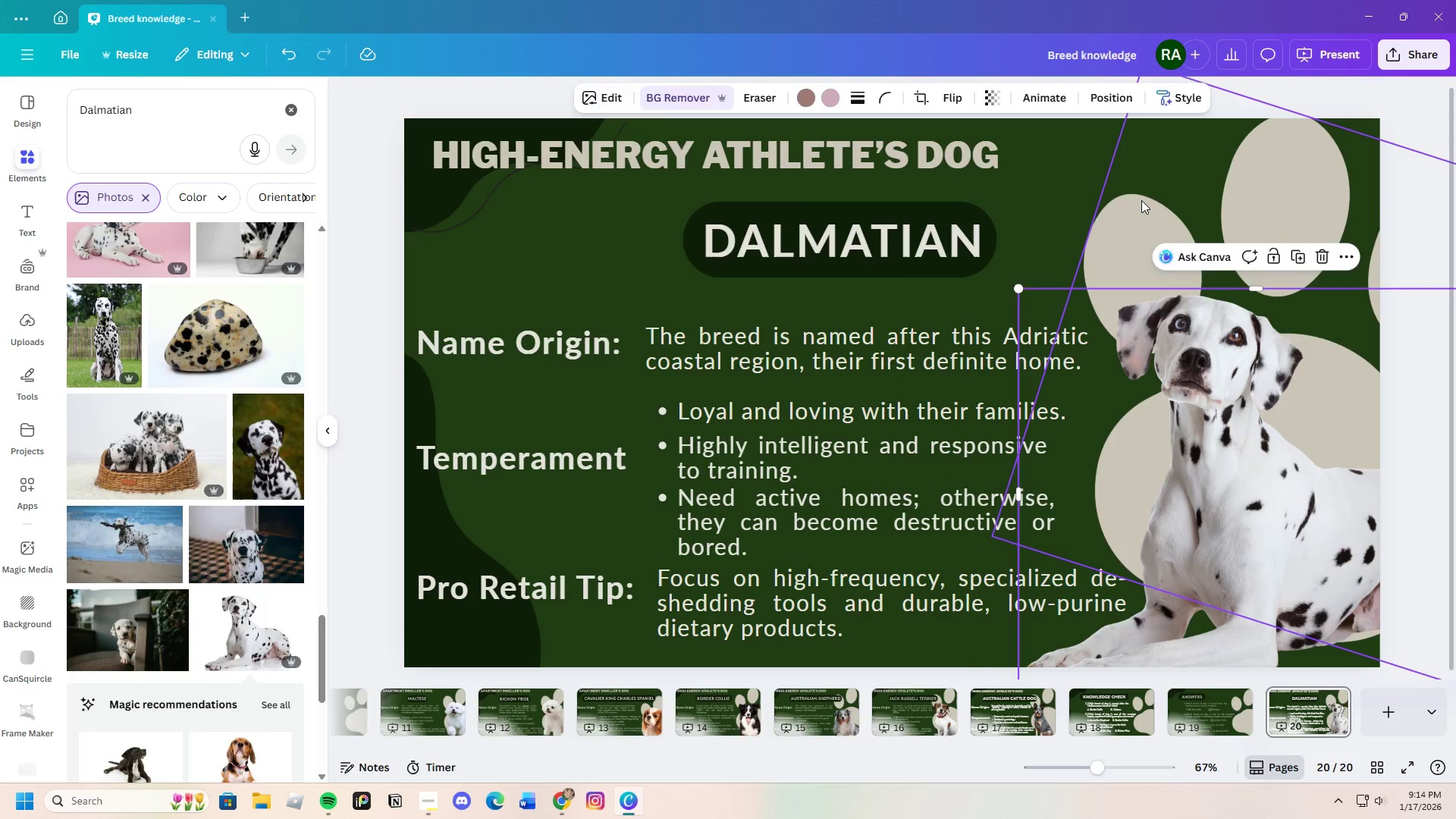 
left_click([1140, 199])
 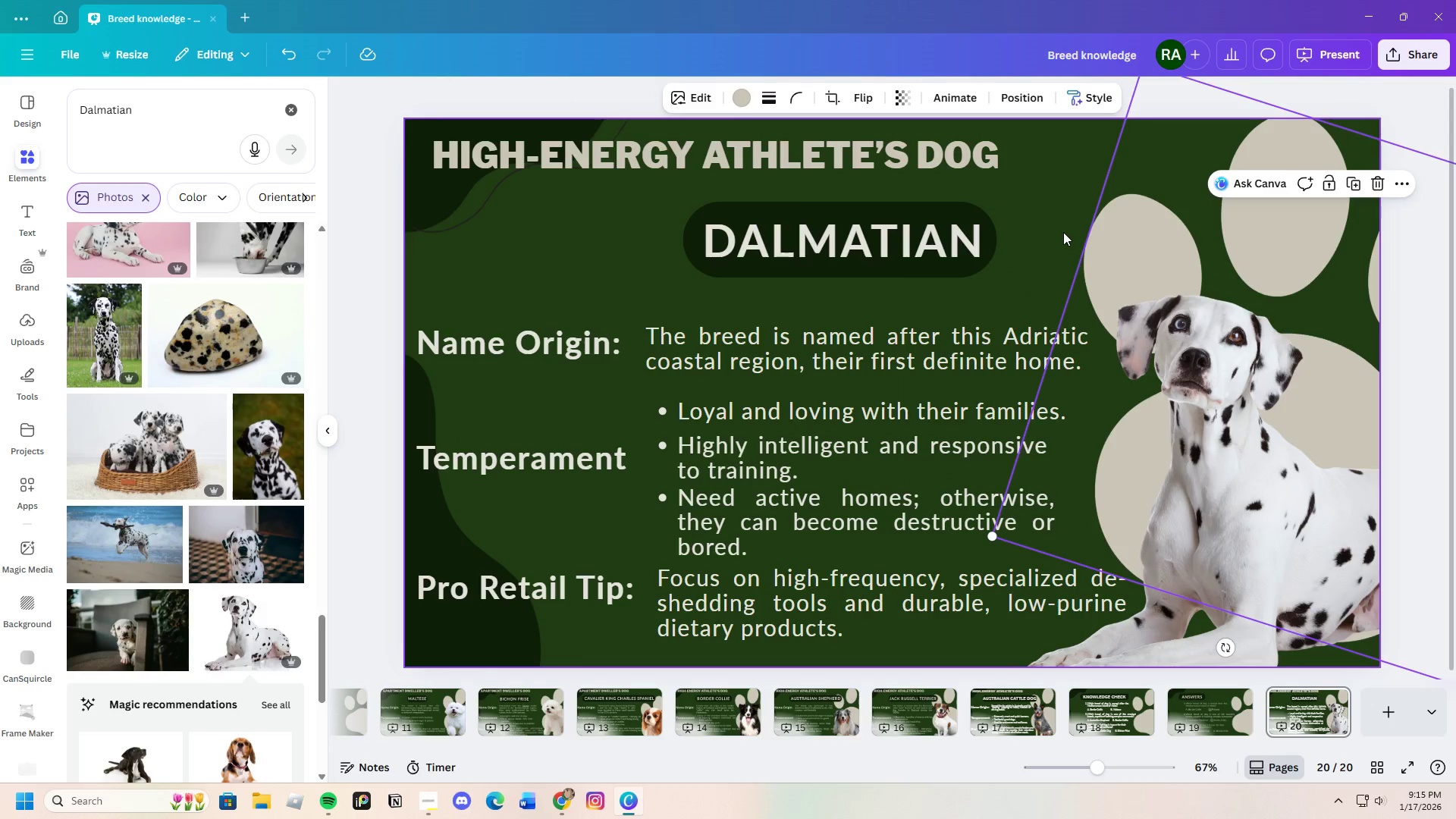 
left_click([1031, 227])
 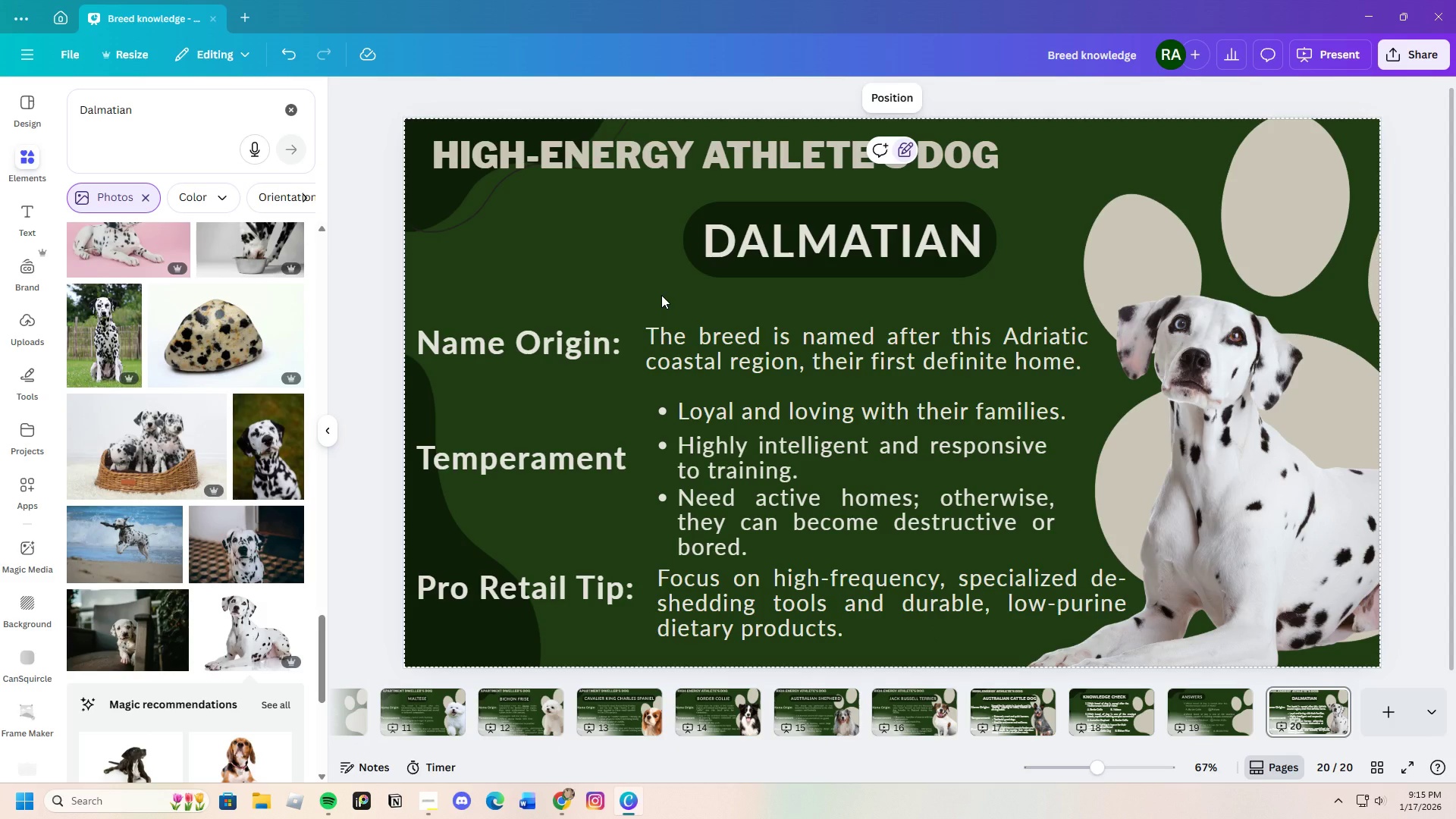 
wait(24.36)
 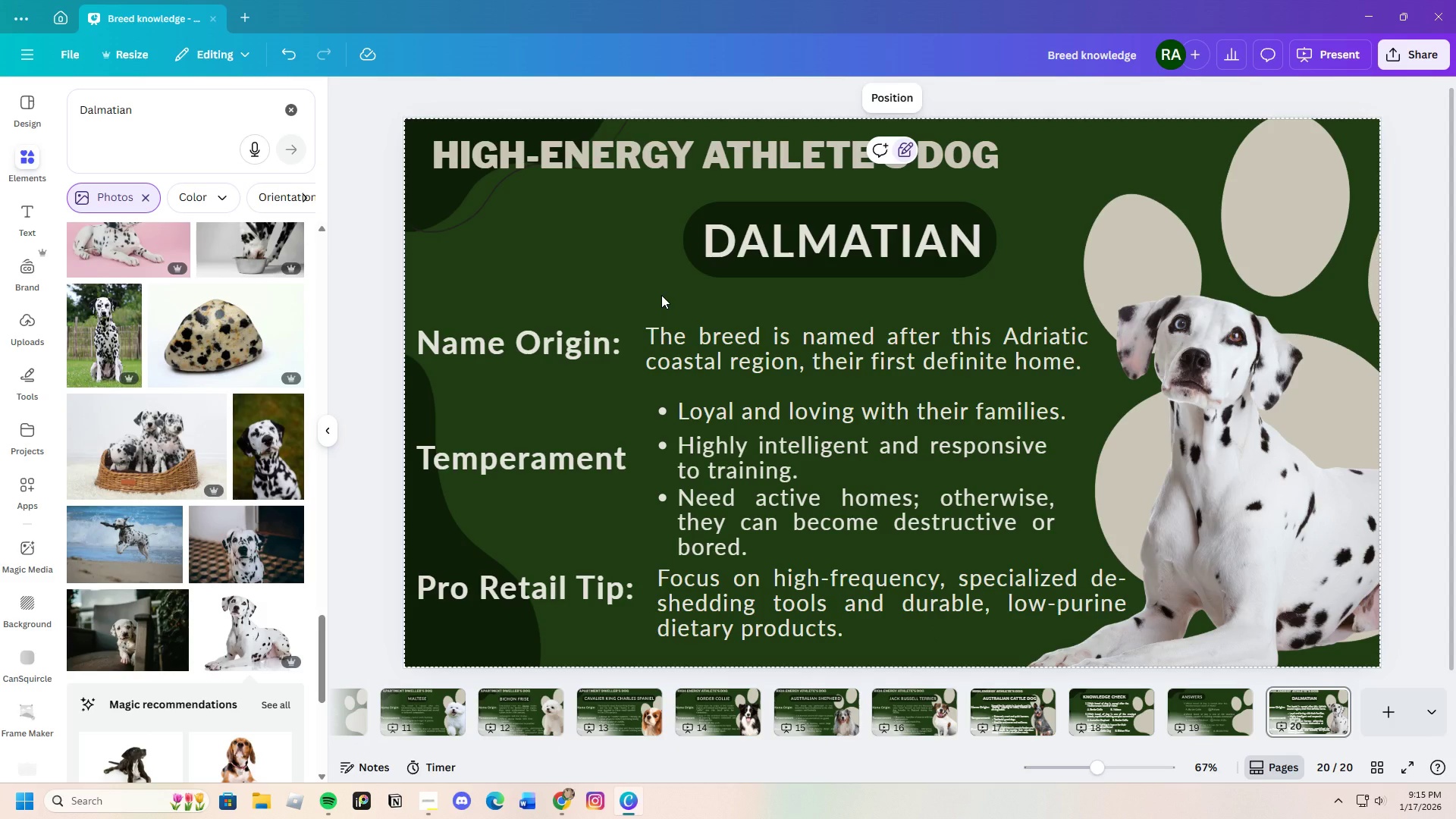 
mouse_move([728, 733])
 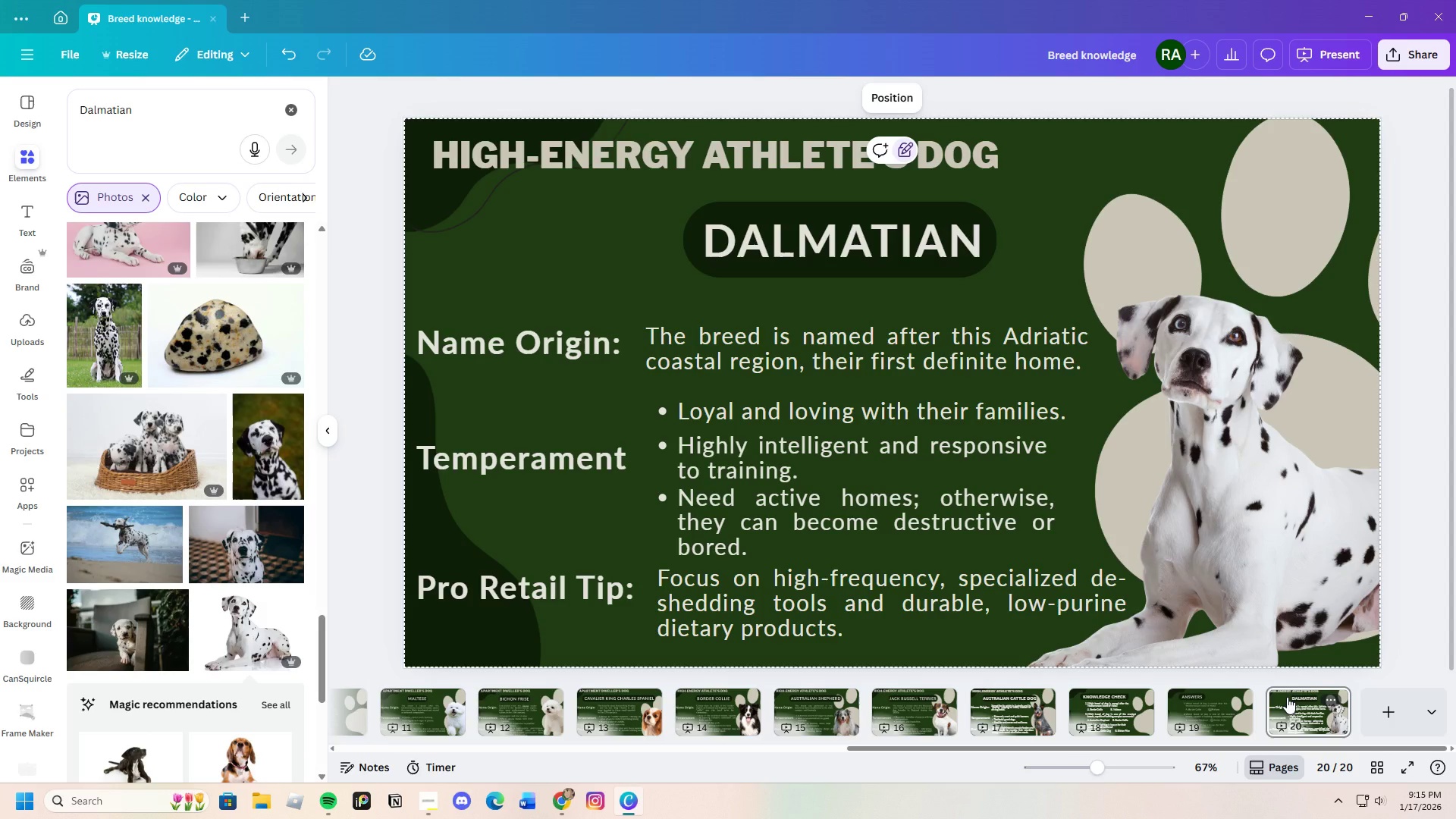 
wait(17.88)
 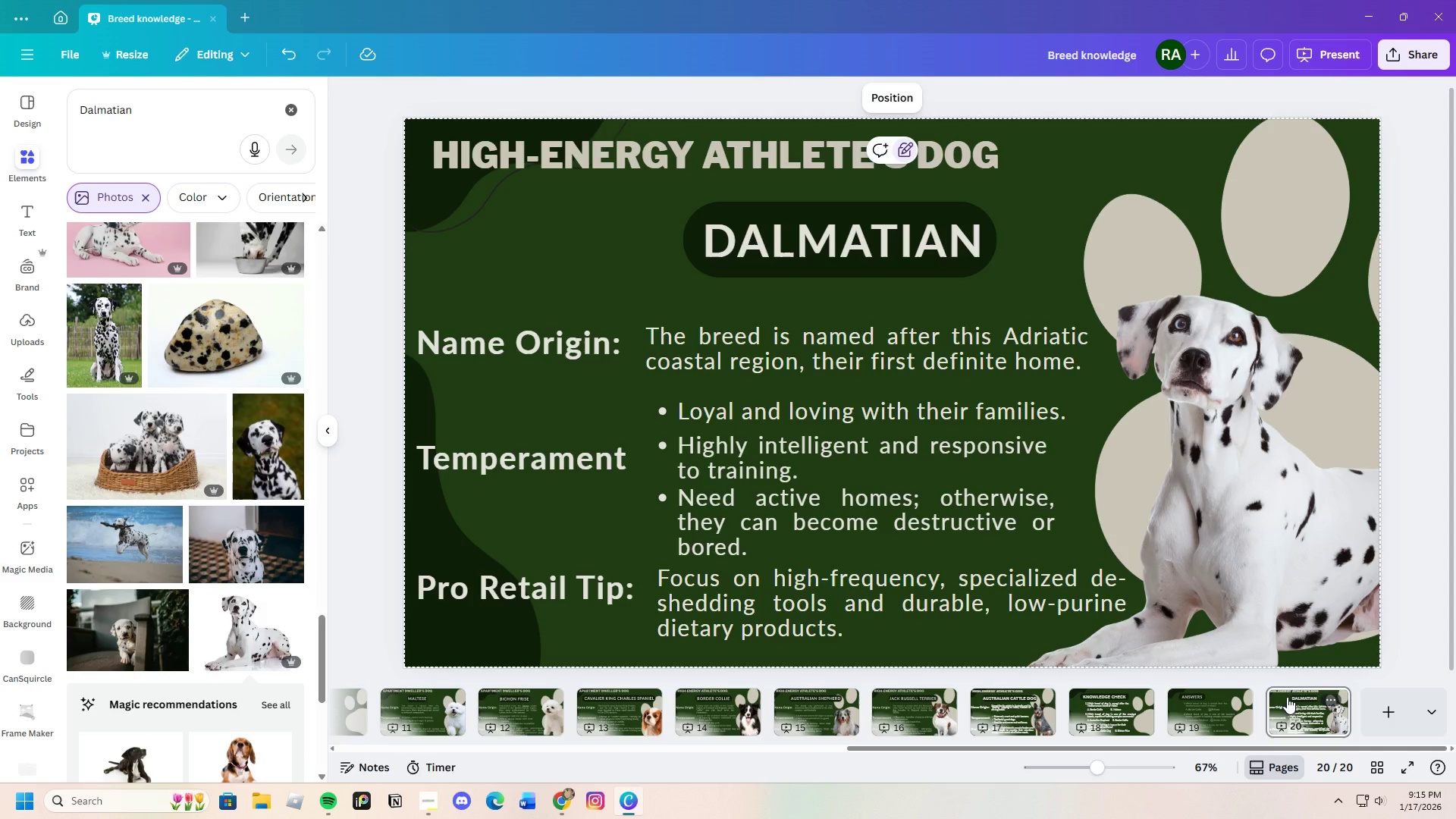 
left_click([1335, 692])
 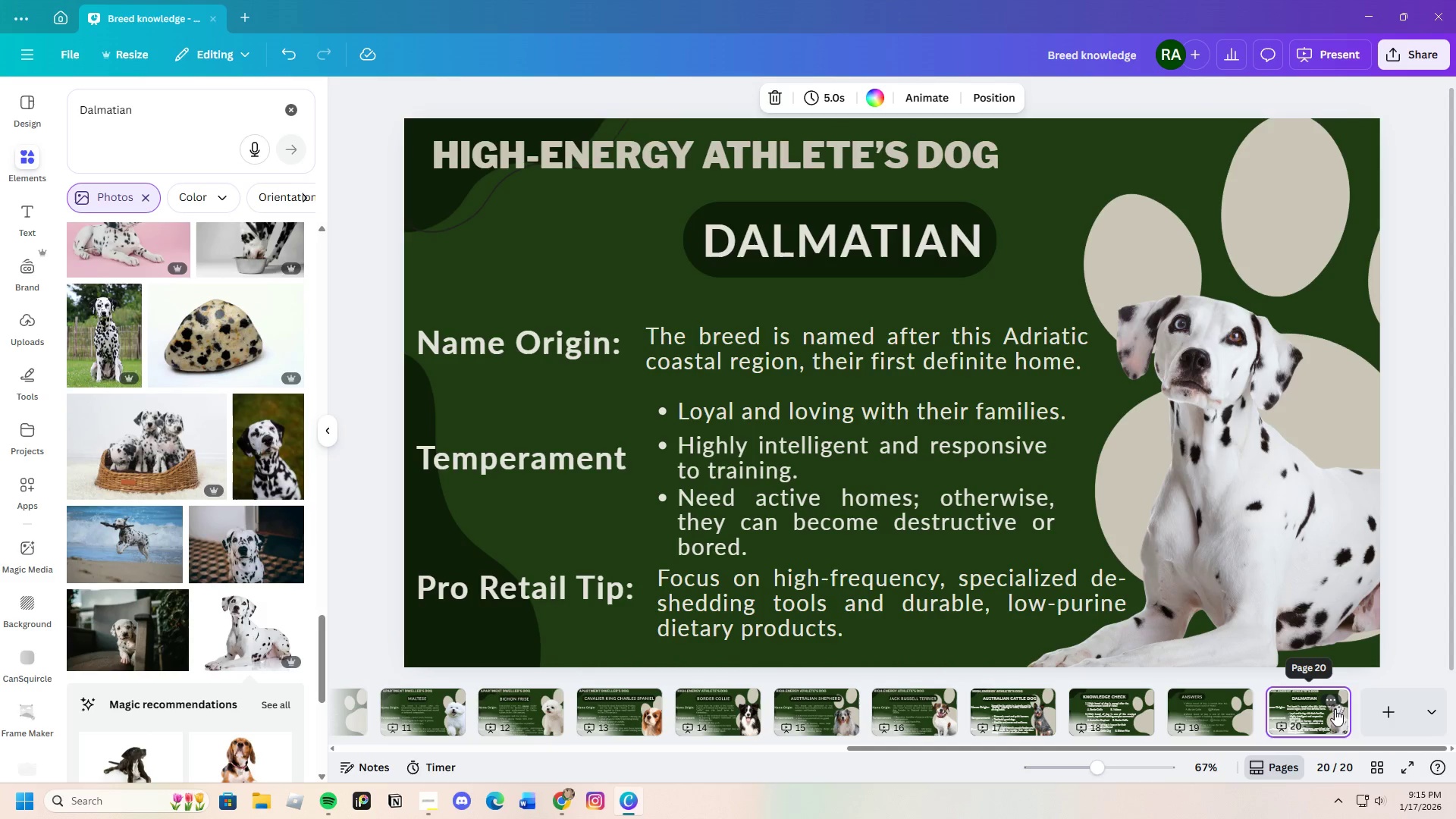 
left_click([1333, 701])
 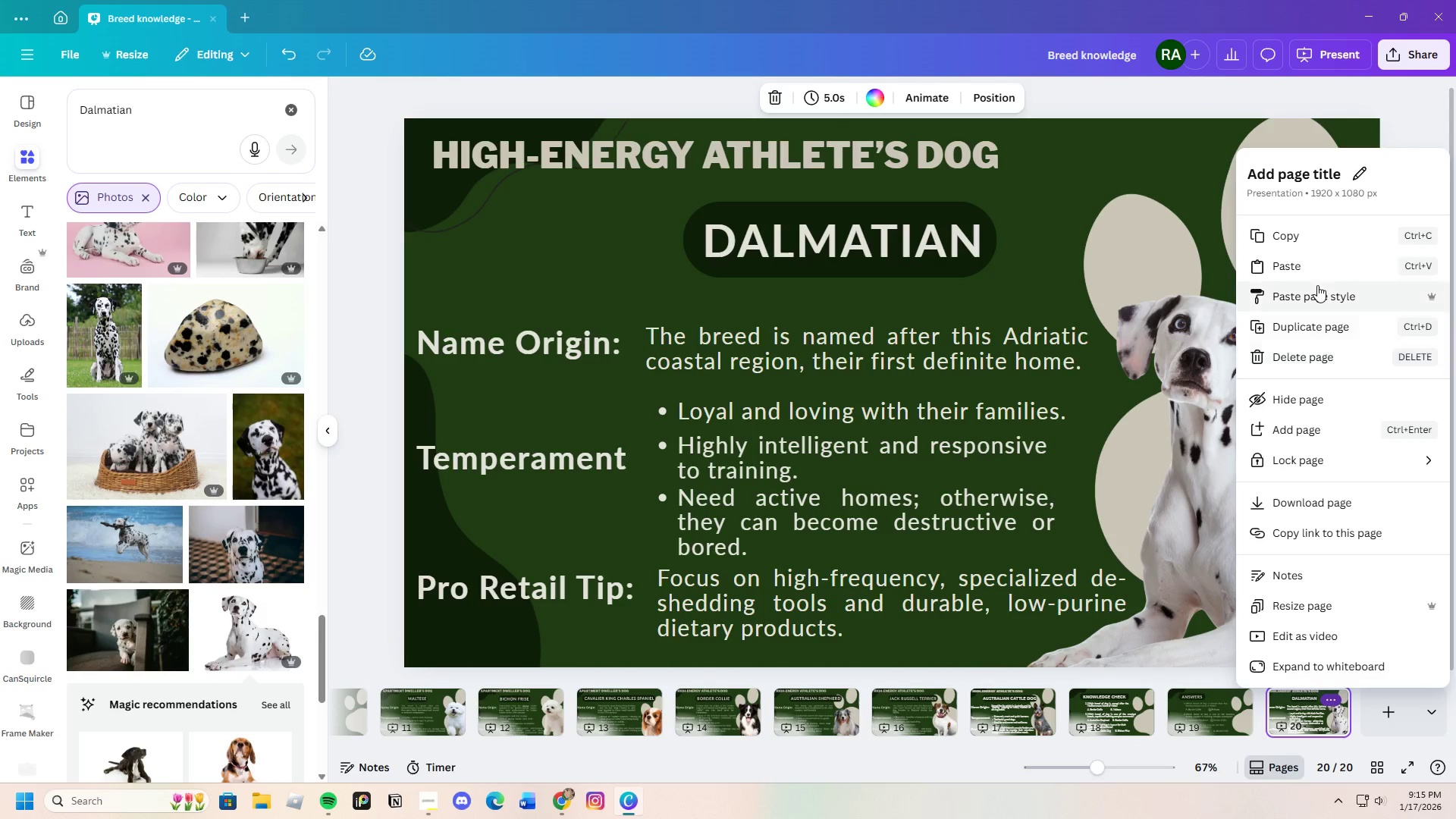 
left_click([1312, 339])
 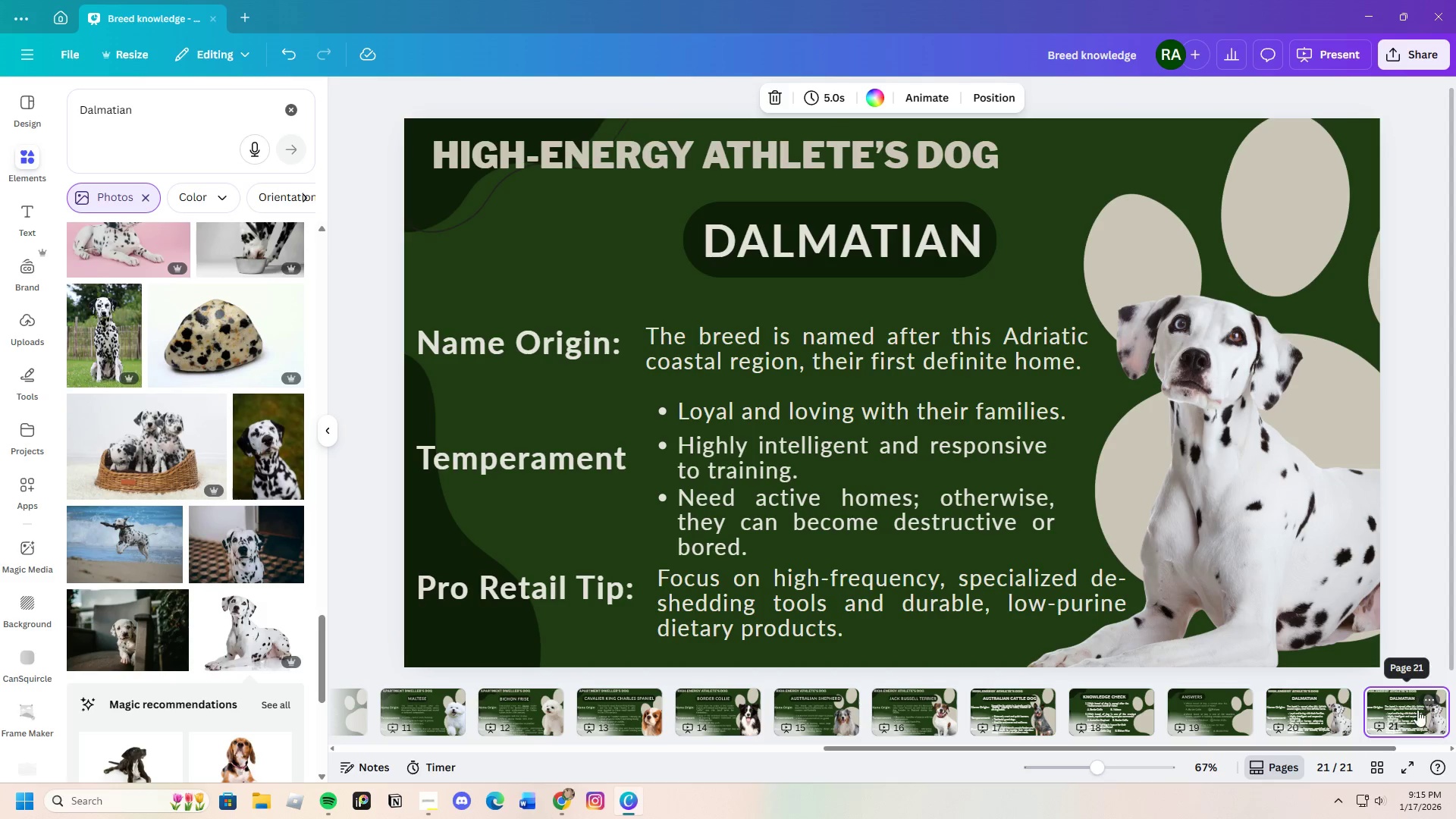 
mouse_move([1414, 695])
 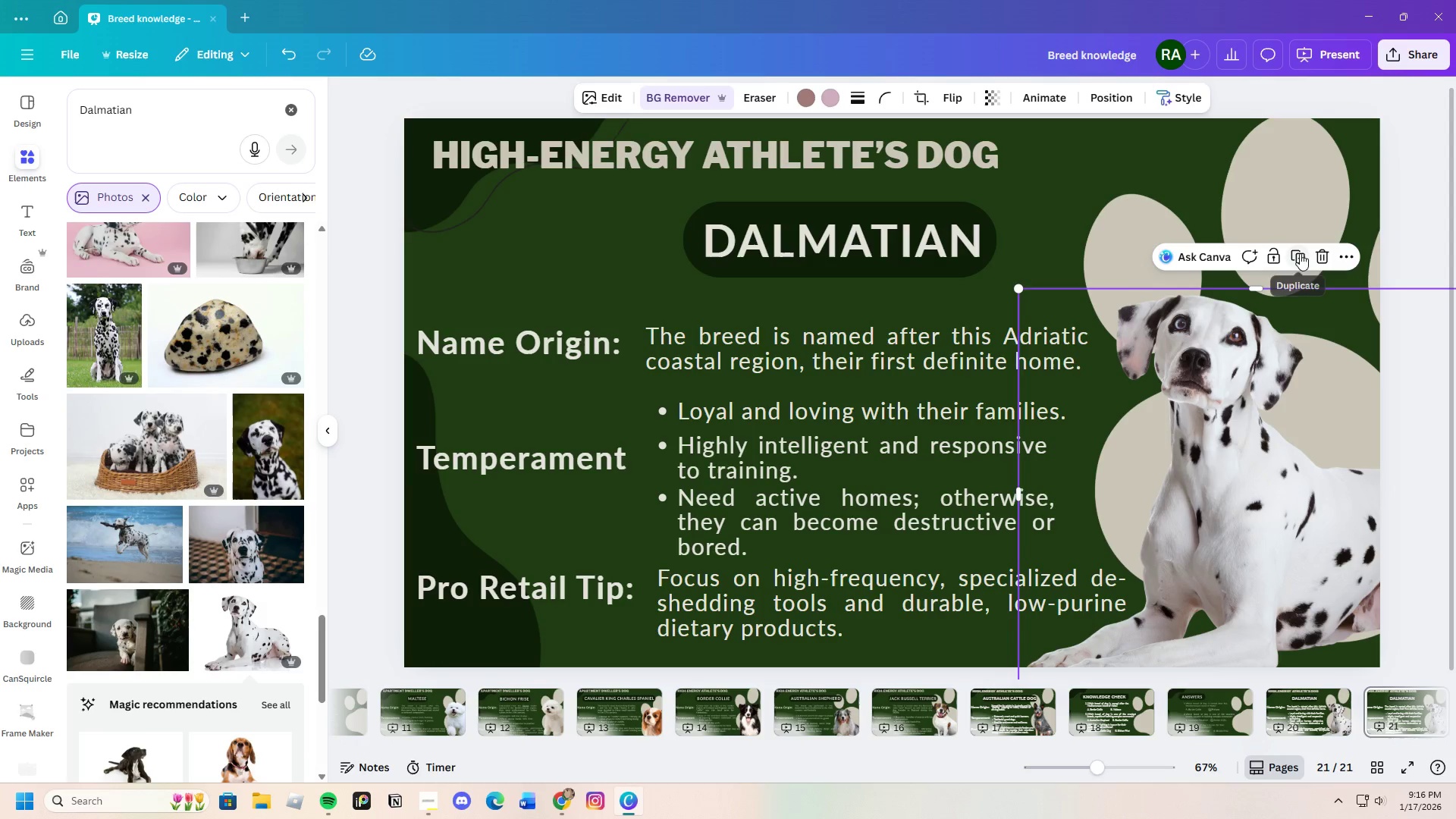 
left_click([1325, 256])
 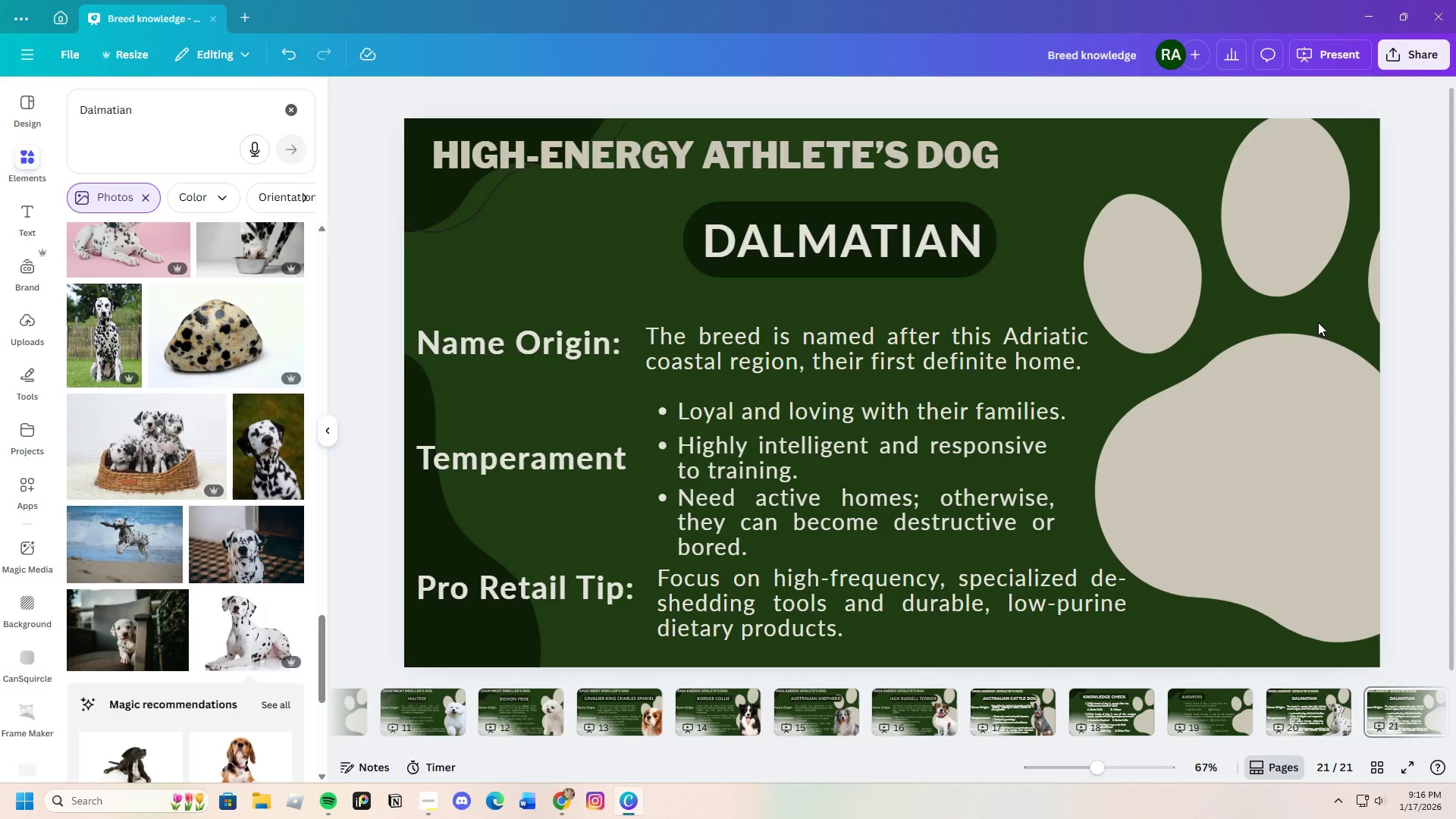 
wait(8.12)
 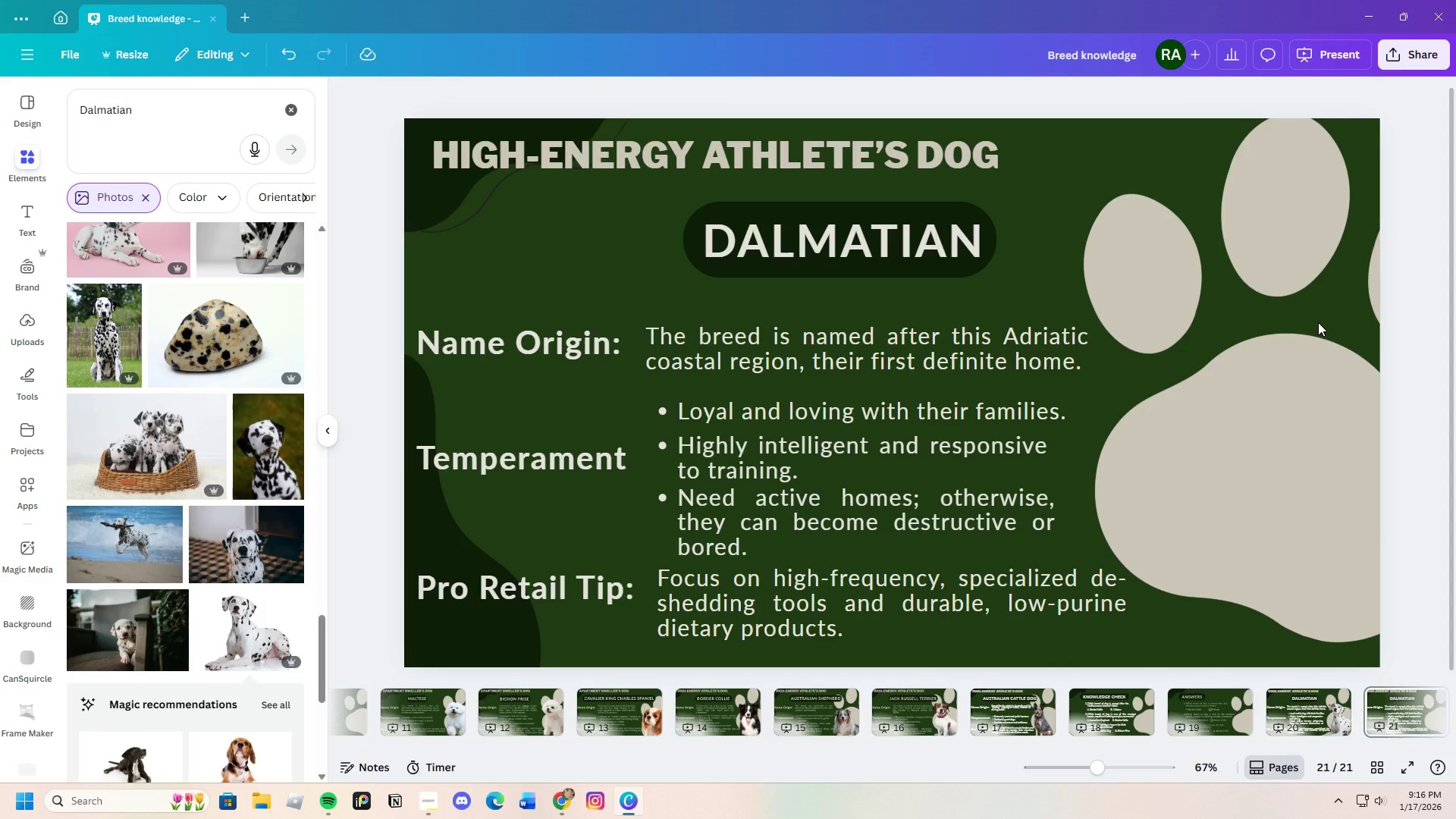 
left_click([567, 797])
 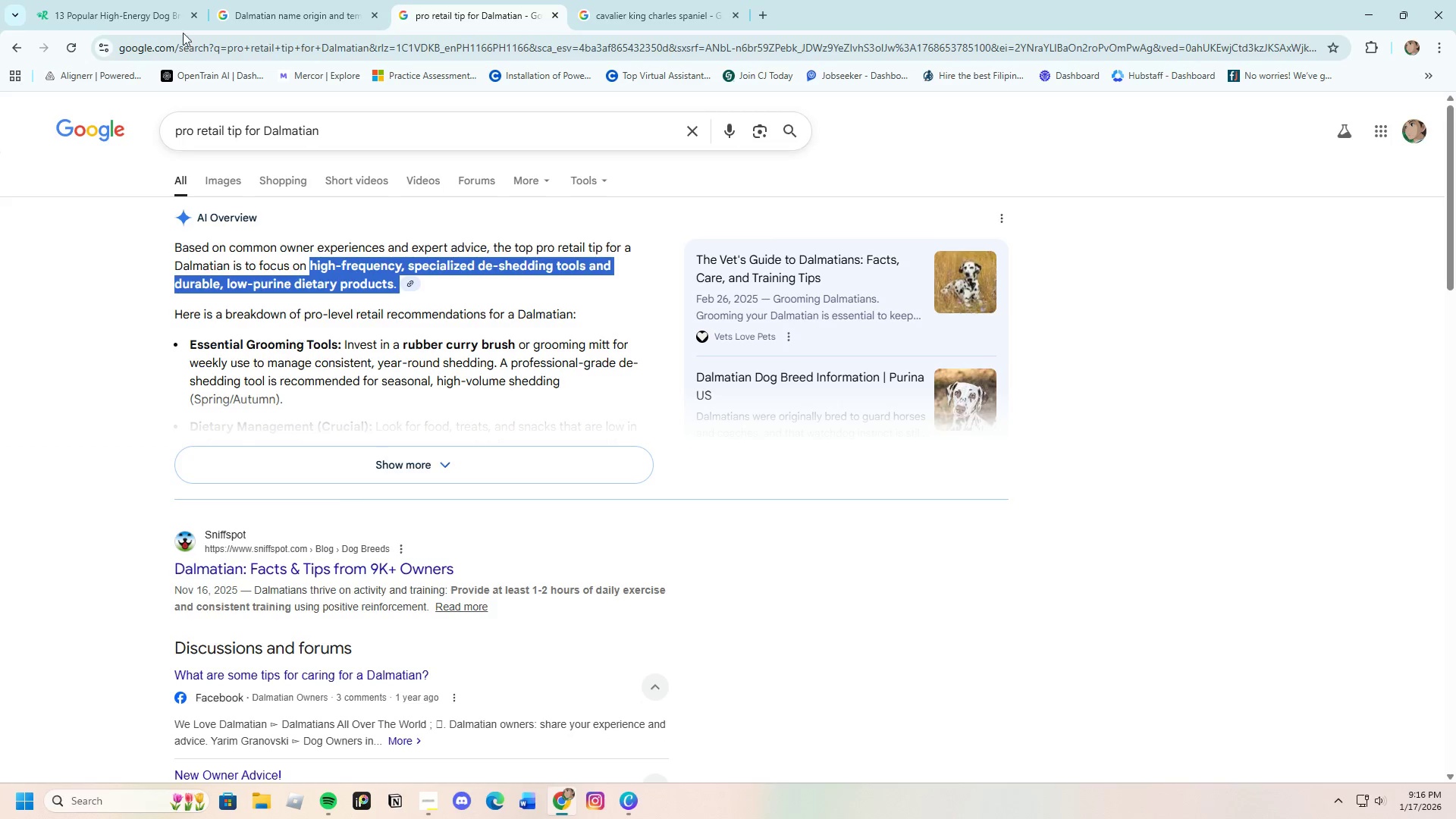 
left_click([103, 0])
 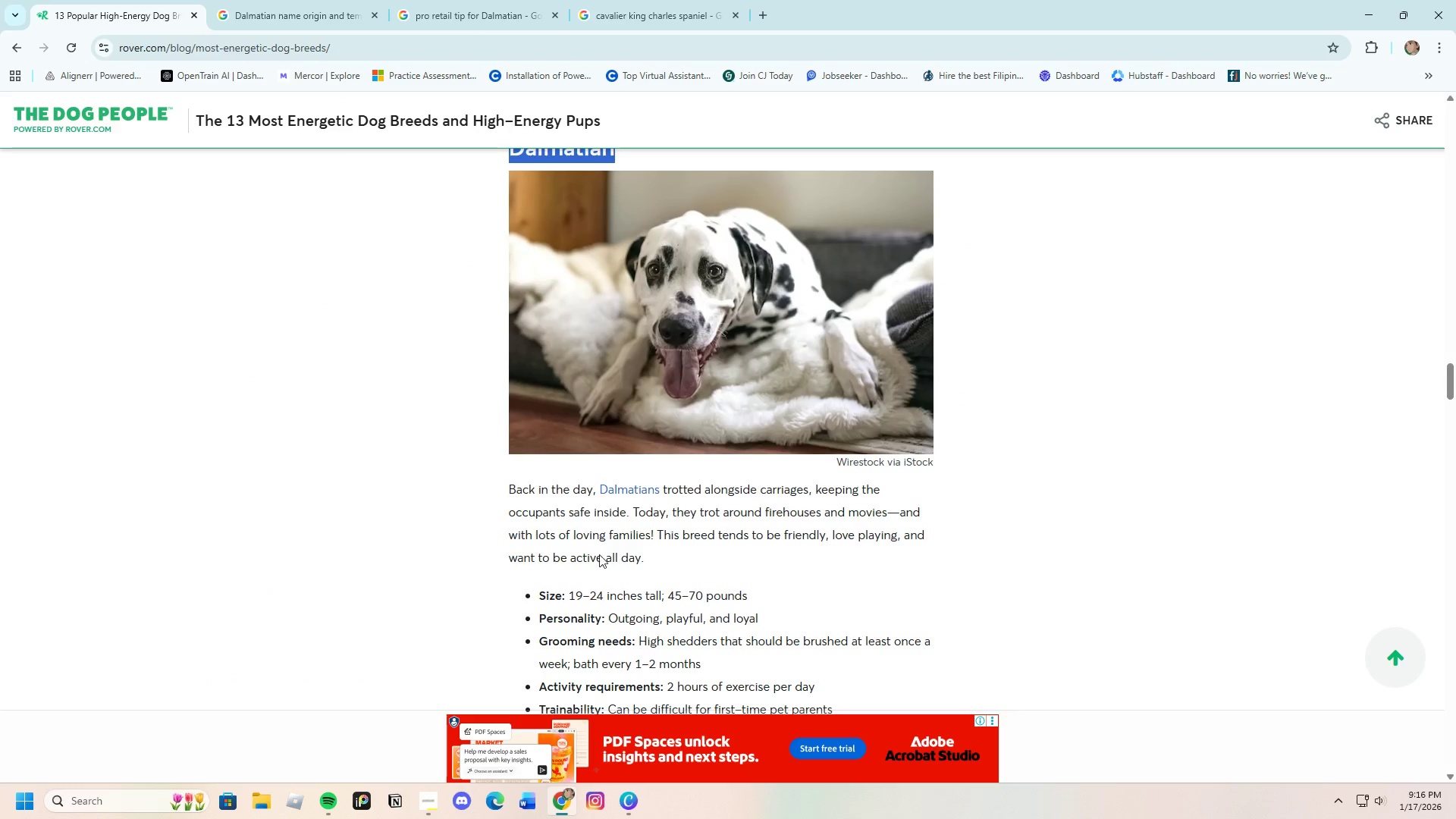 
scroll: coordinate [614, 566], scroll_direction: down, amount: 8.0
 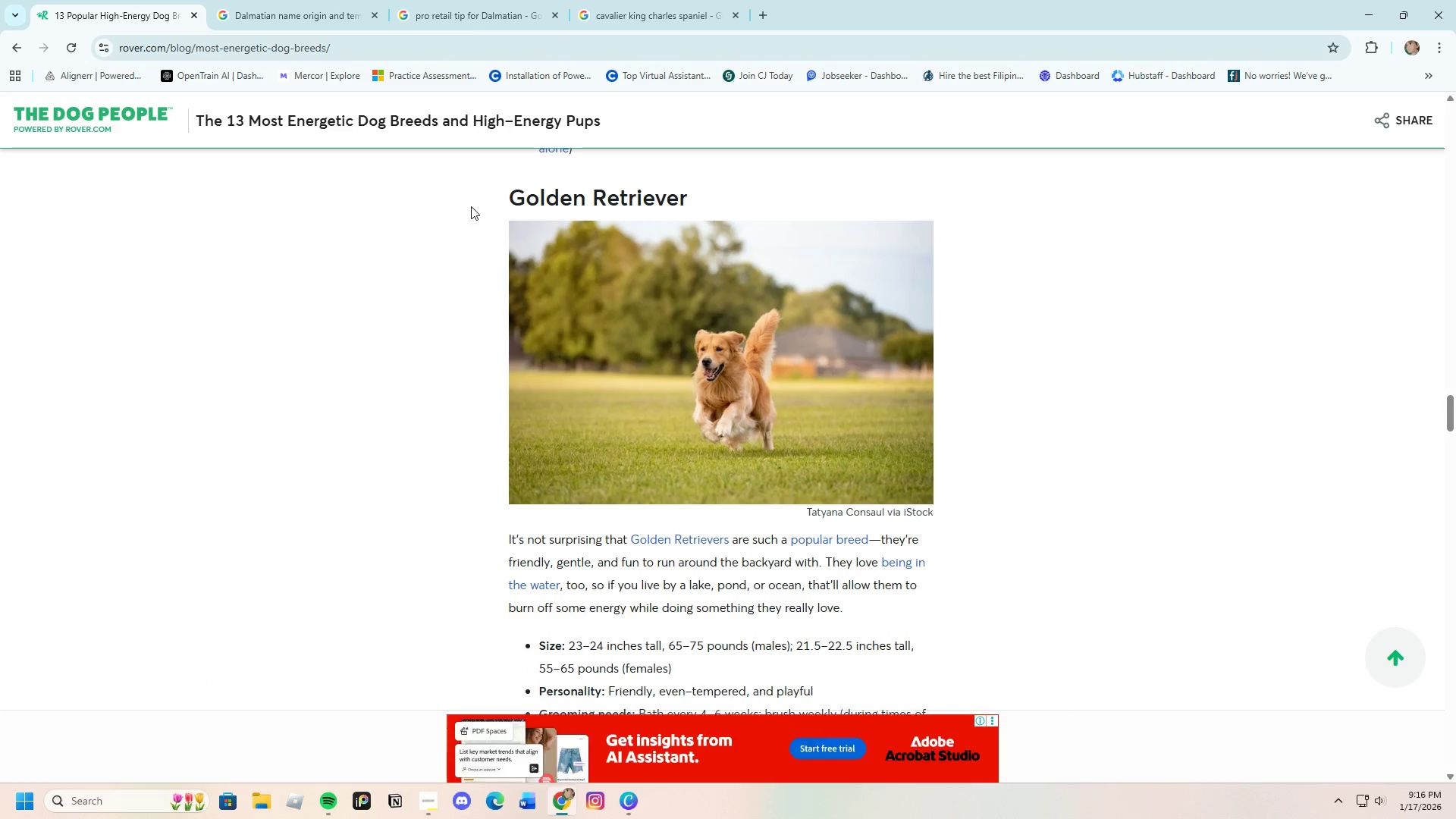 
left_click_drag(start_coordinate=[503, 195], to_coordinate=[657, 195])
 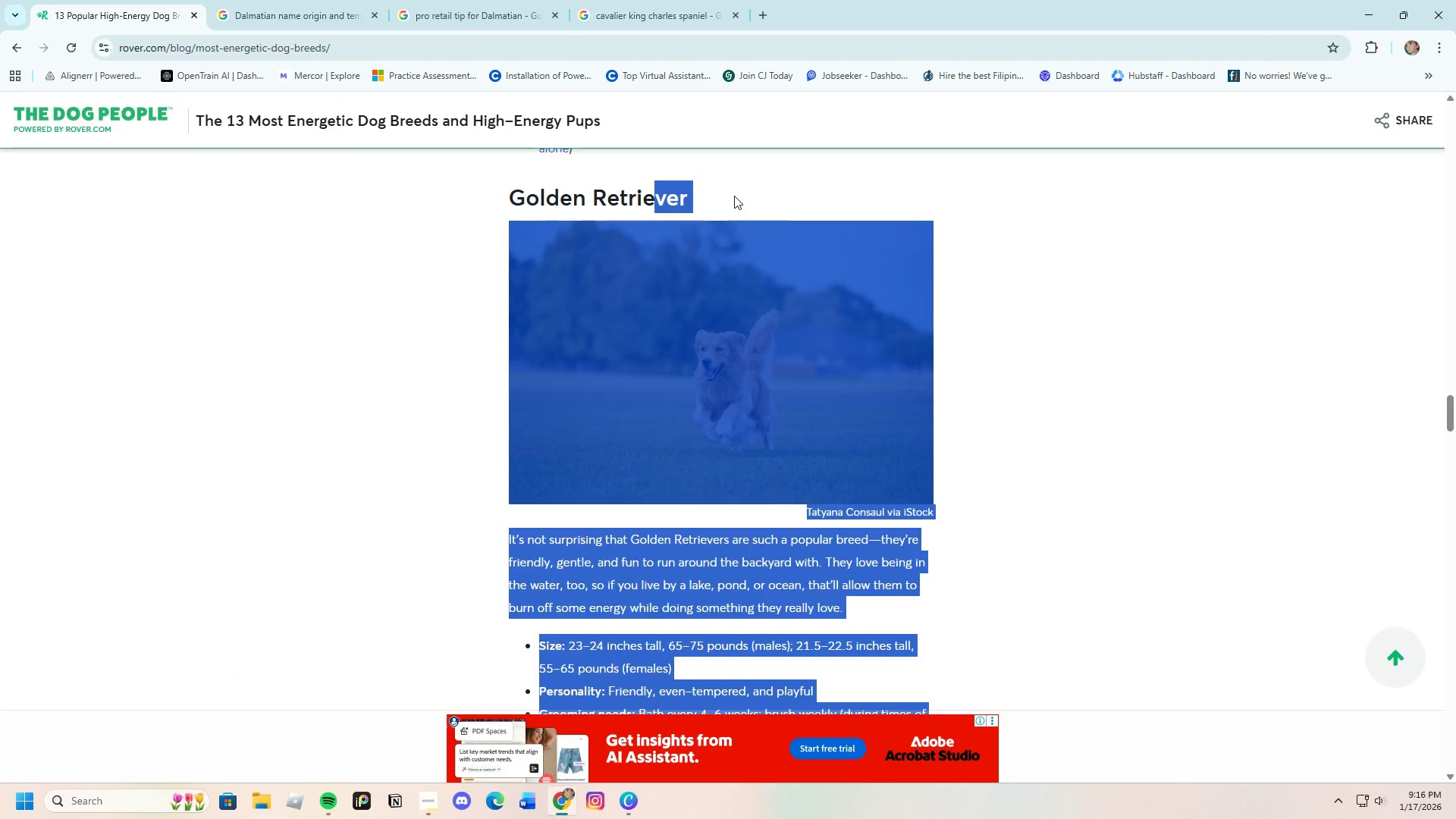 
left_click([734, 196])
 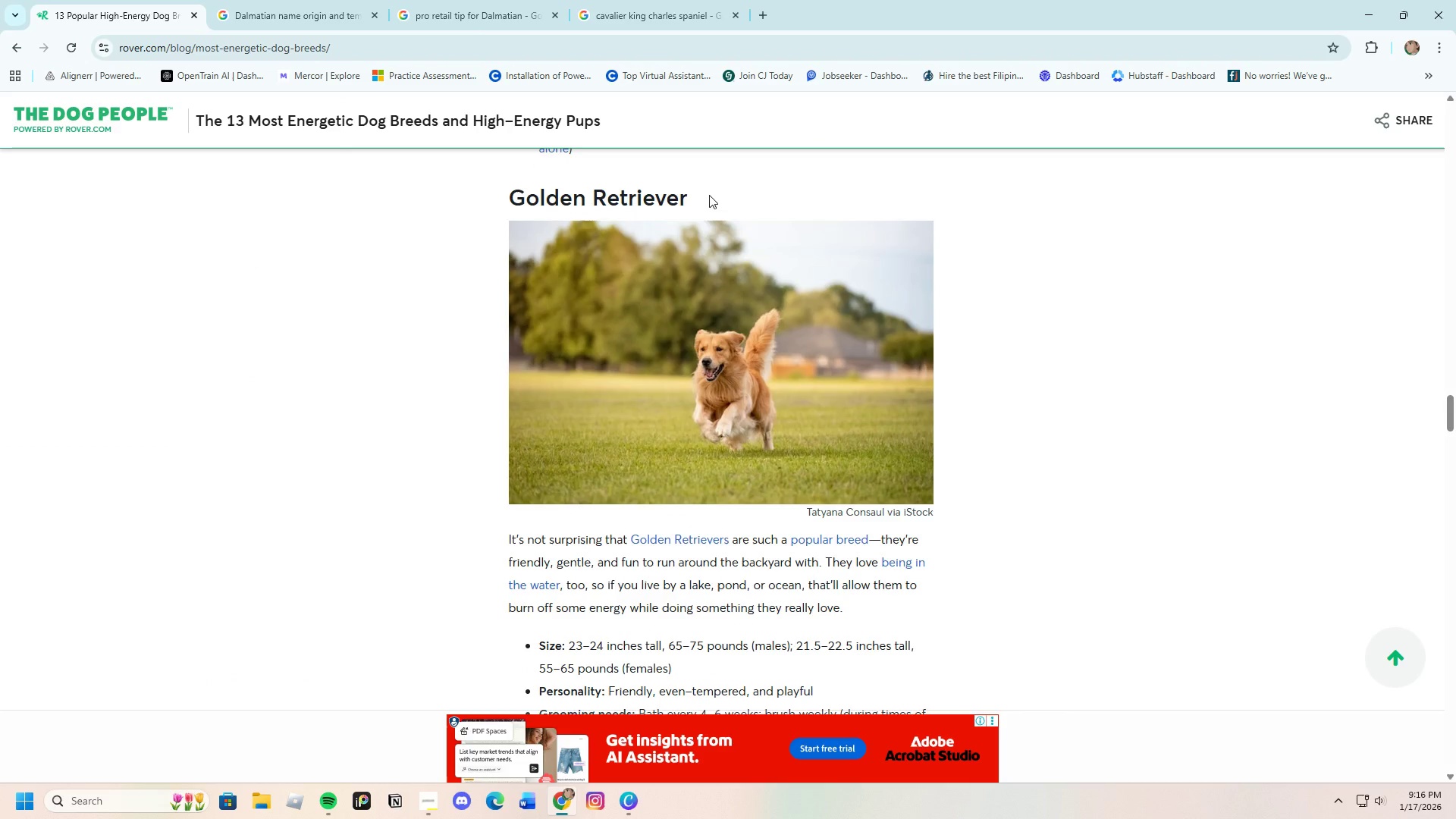 
left_click_drag(start_coordinate=[713, 196], to_coordinate=[516, 203])
 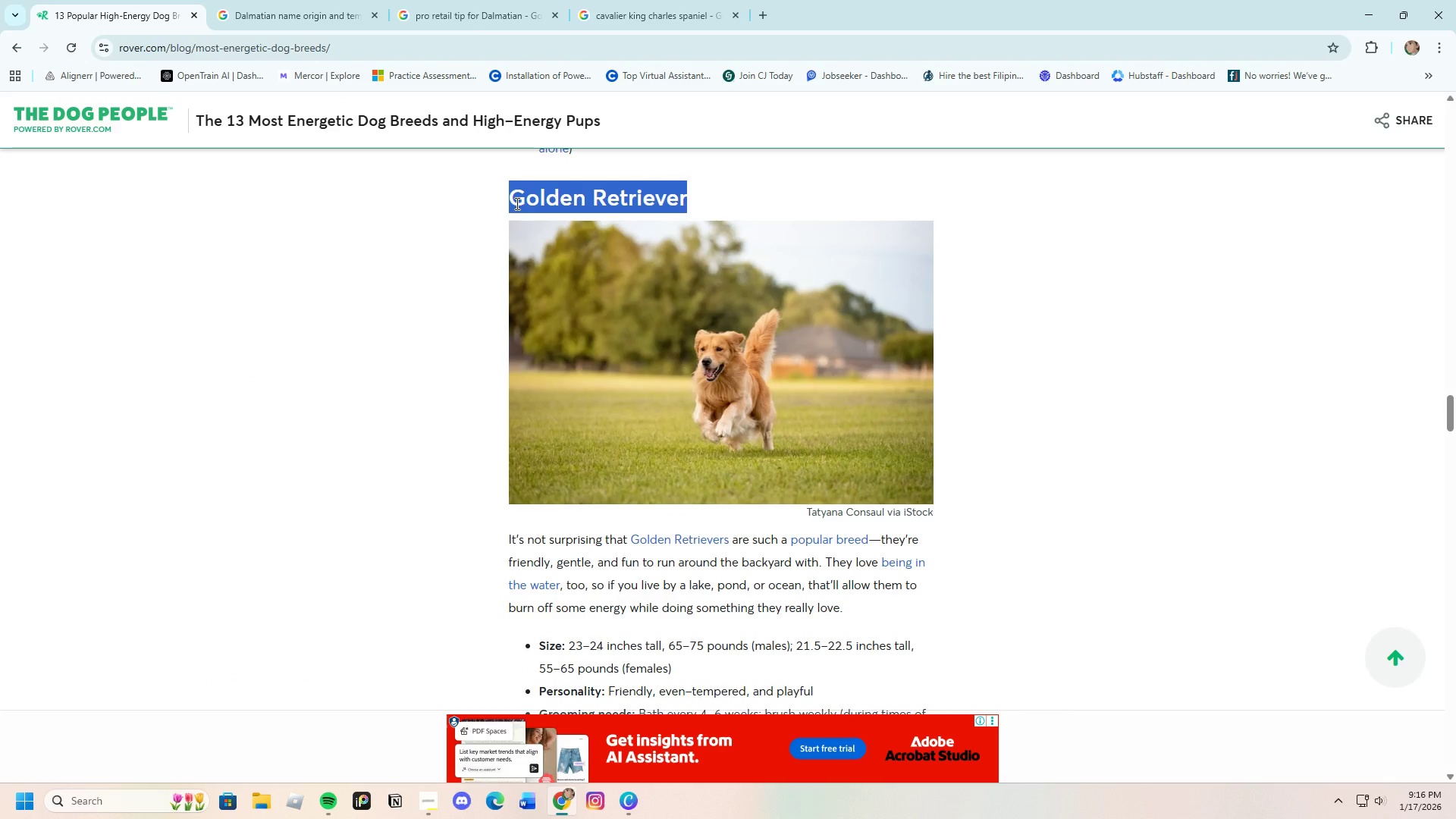 
right_click([516, 203])
 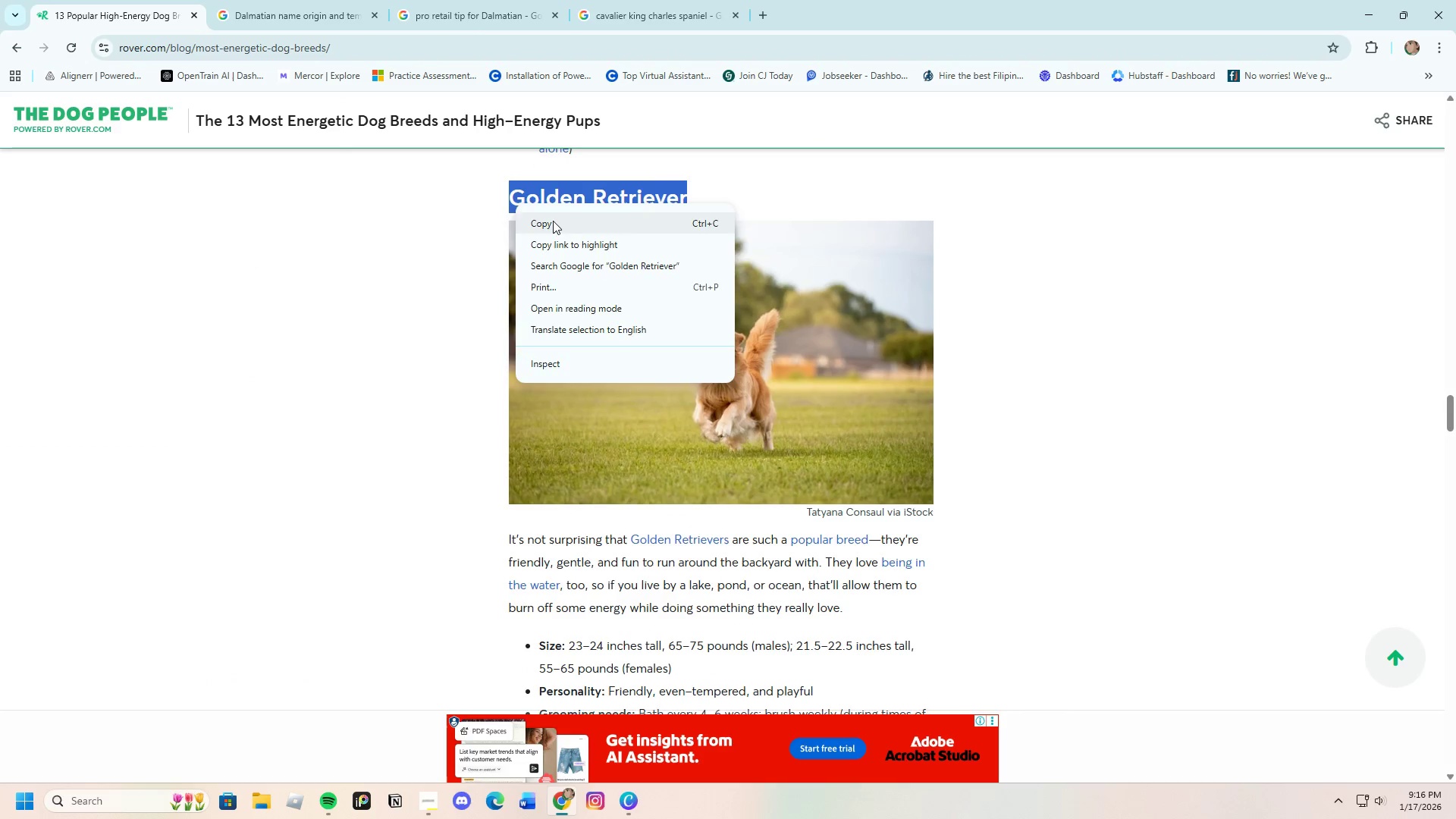 
left_click([553, 221])
 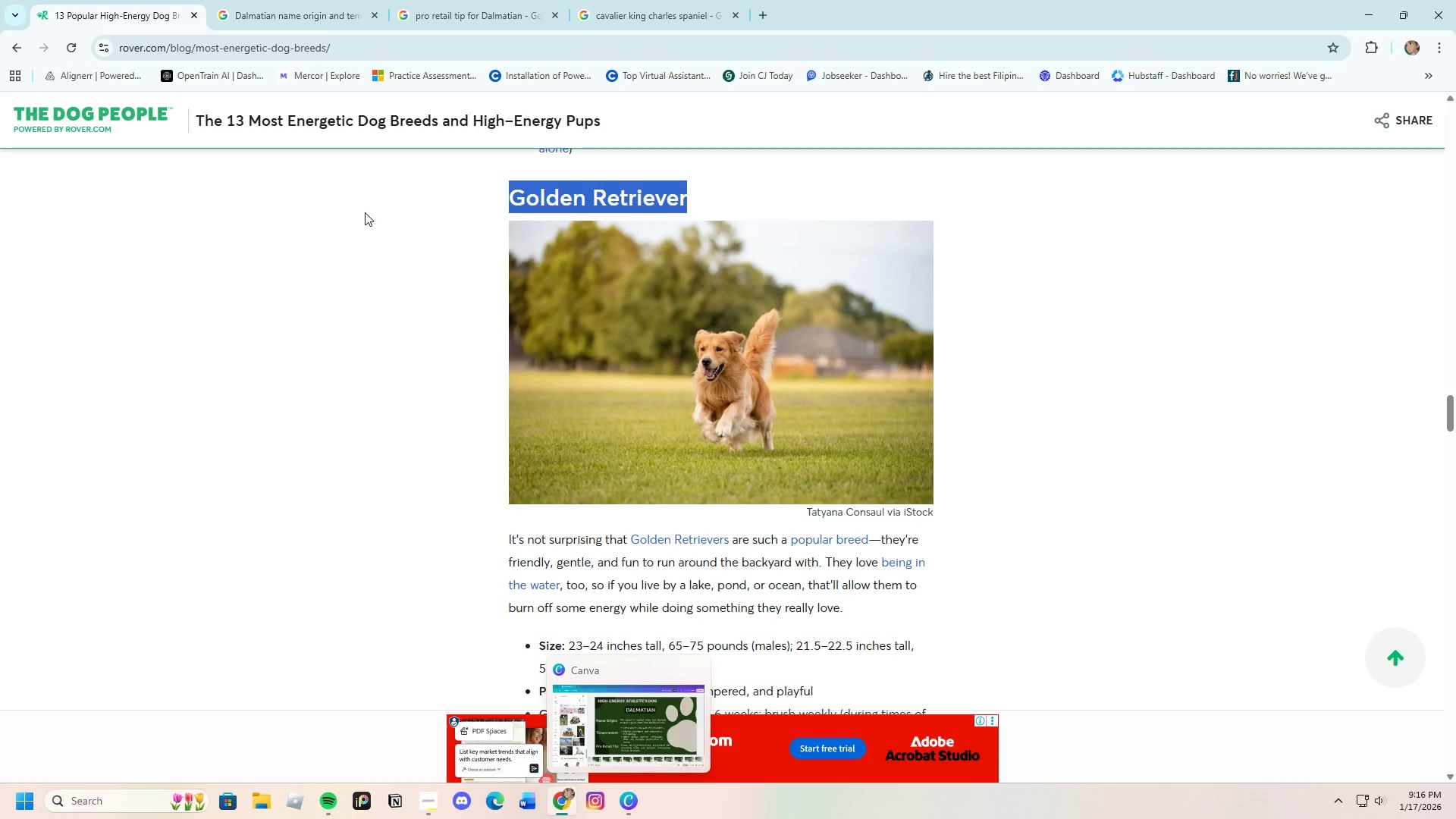 
left_click([278, 0])
 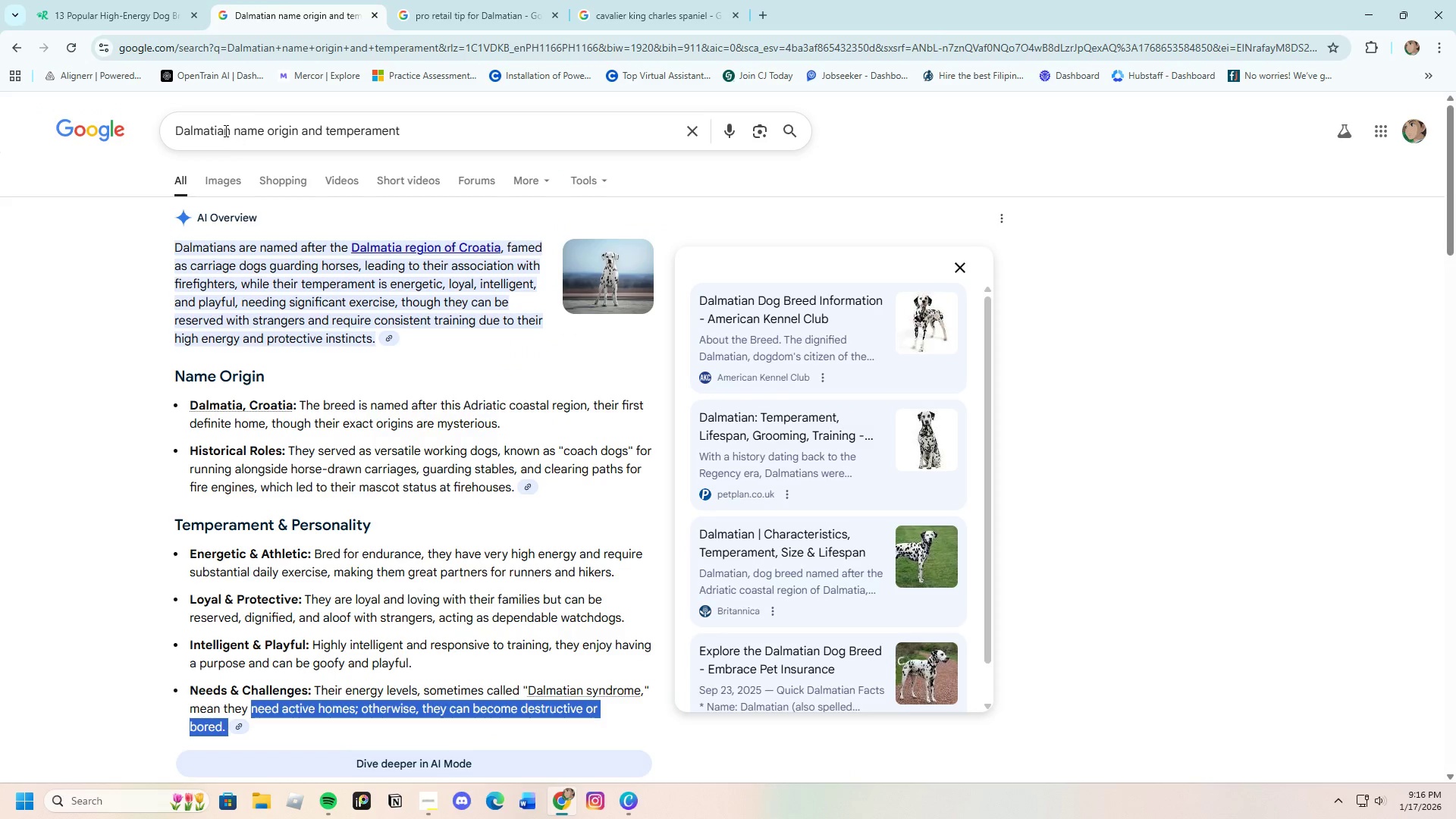 
left_click_drag(start_coordinate=[231, 133], to_coordinate=[140, 133])
 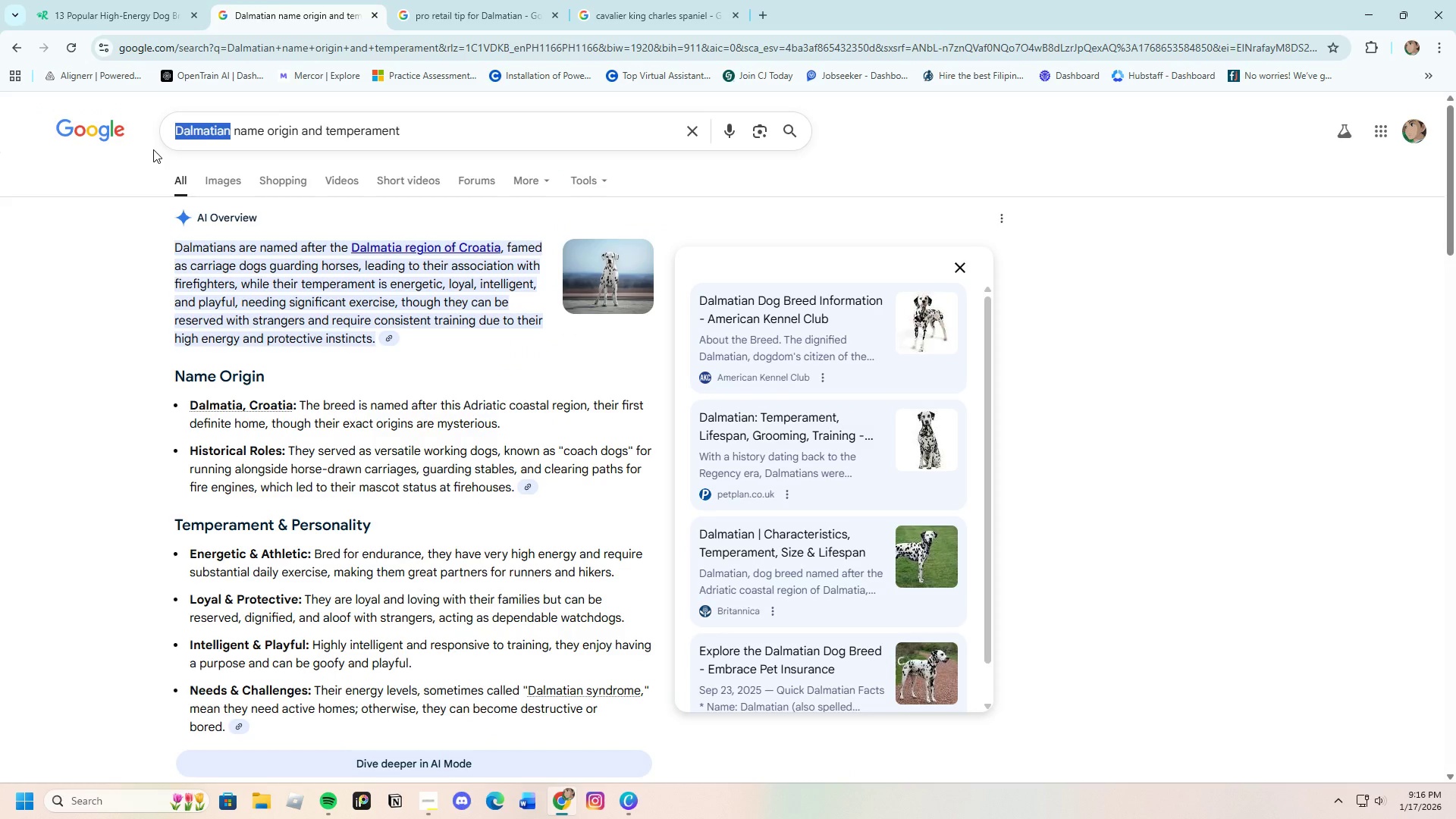 
key(Backspace)
 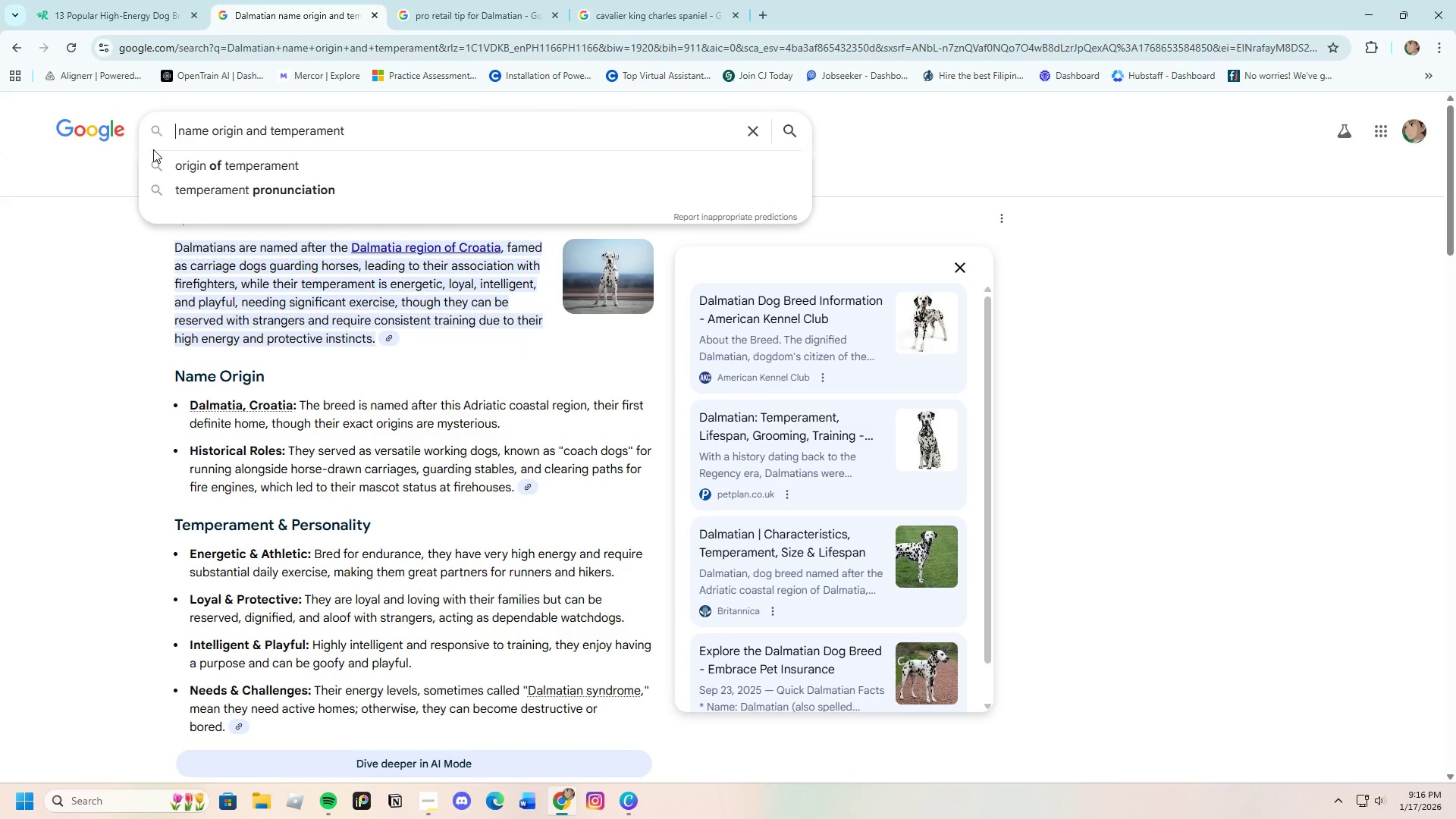 
key(Control+V)
 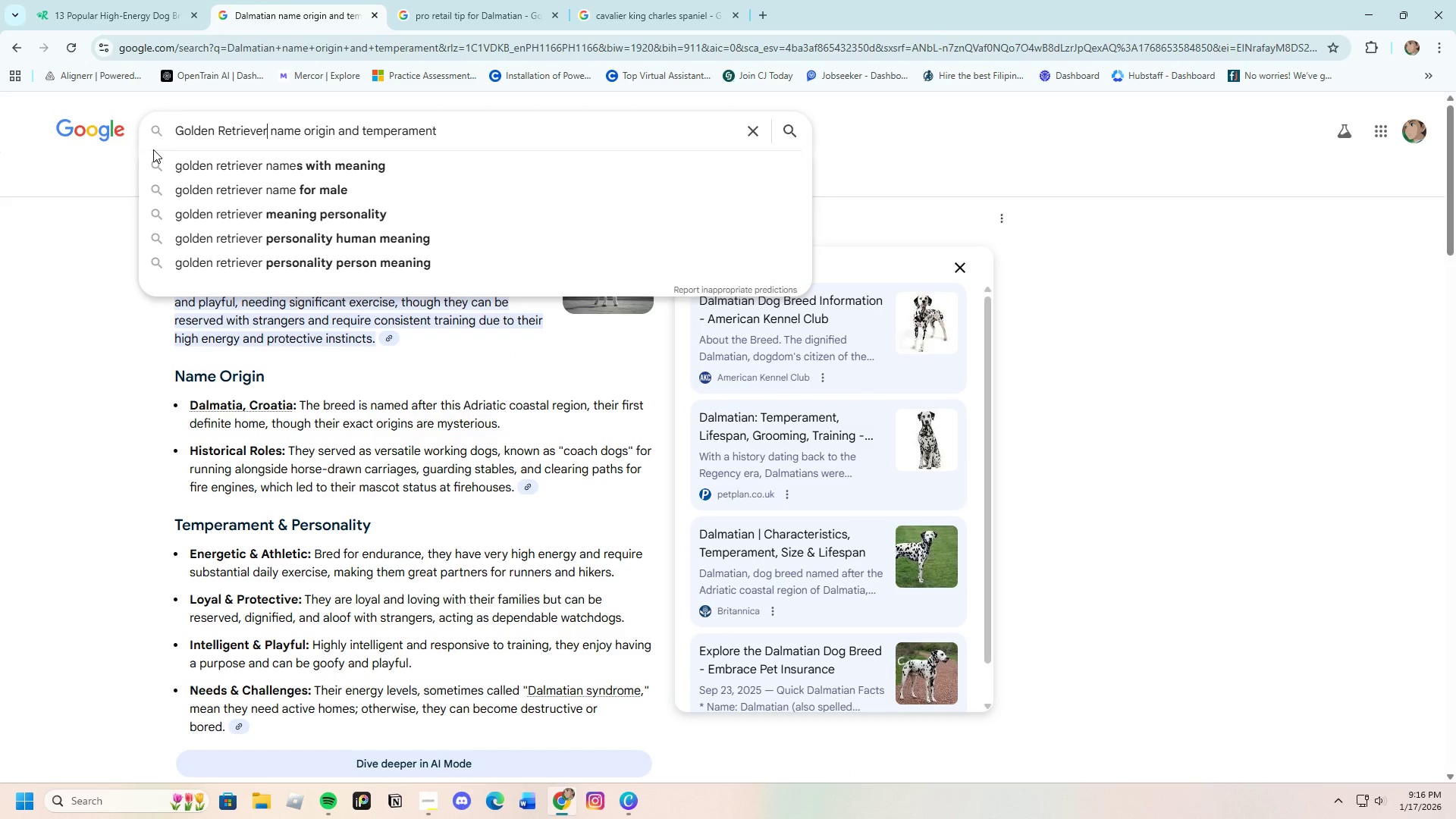 
key(Control+Enter)
 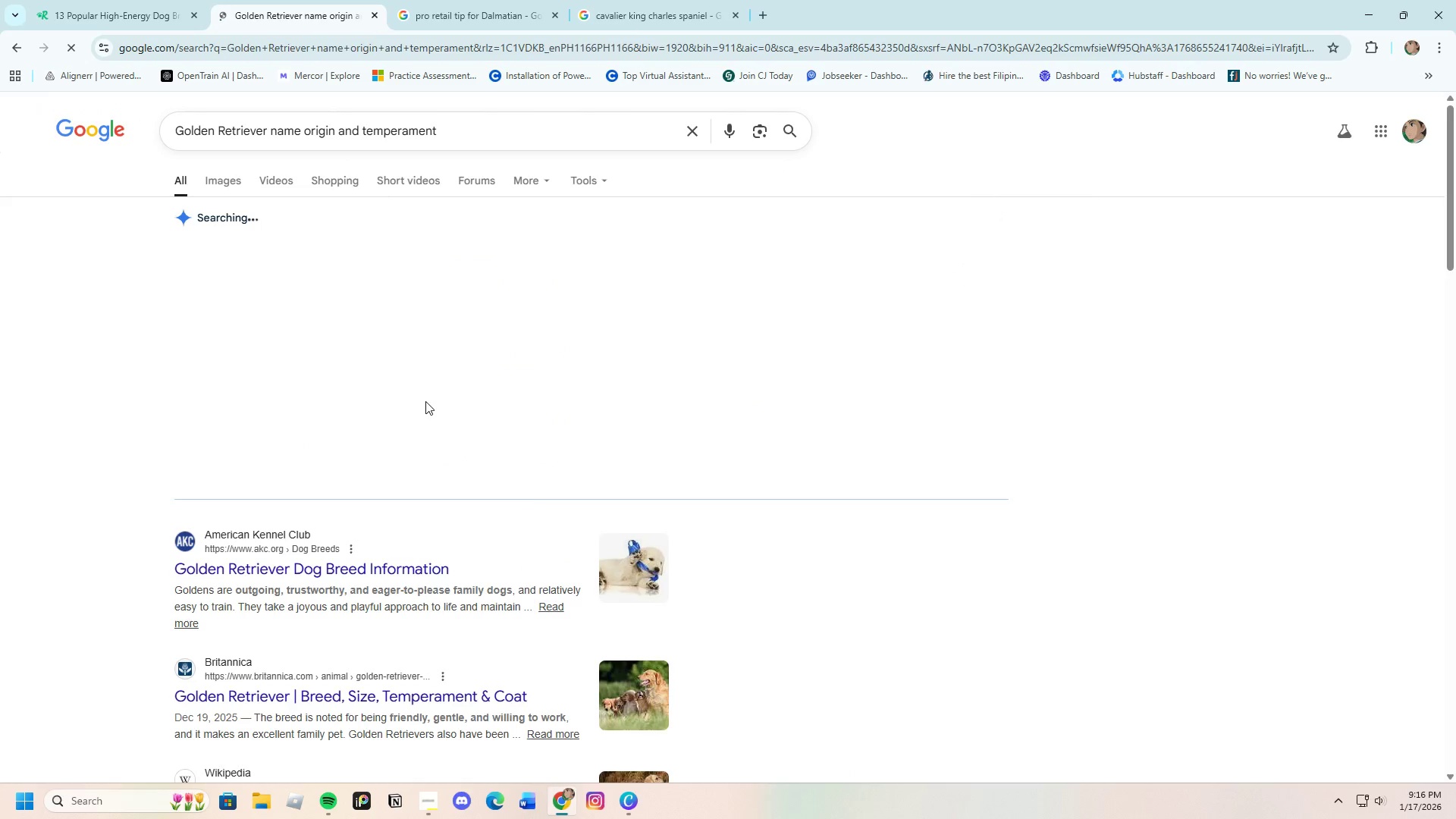 
mouse_move([457, 485])
 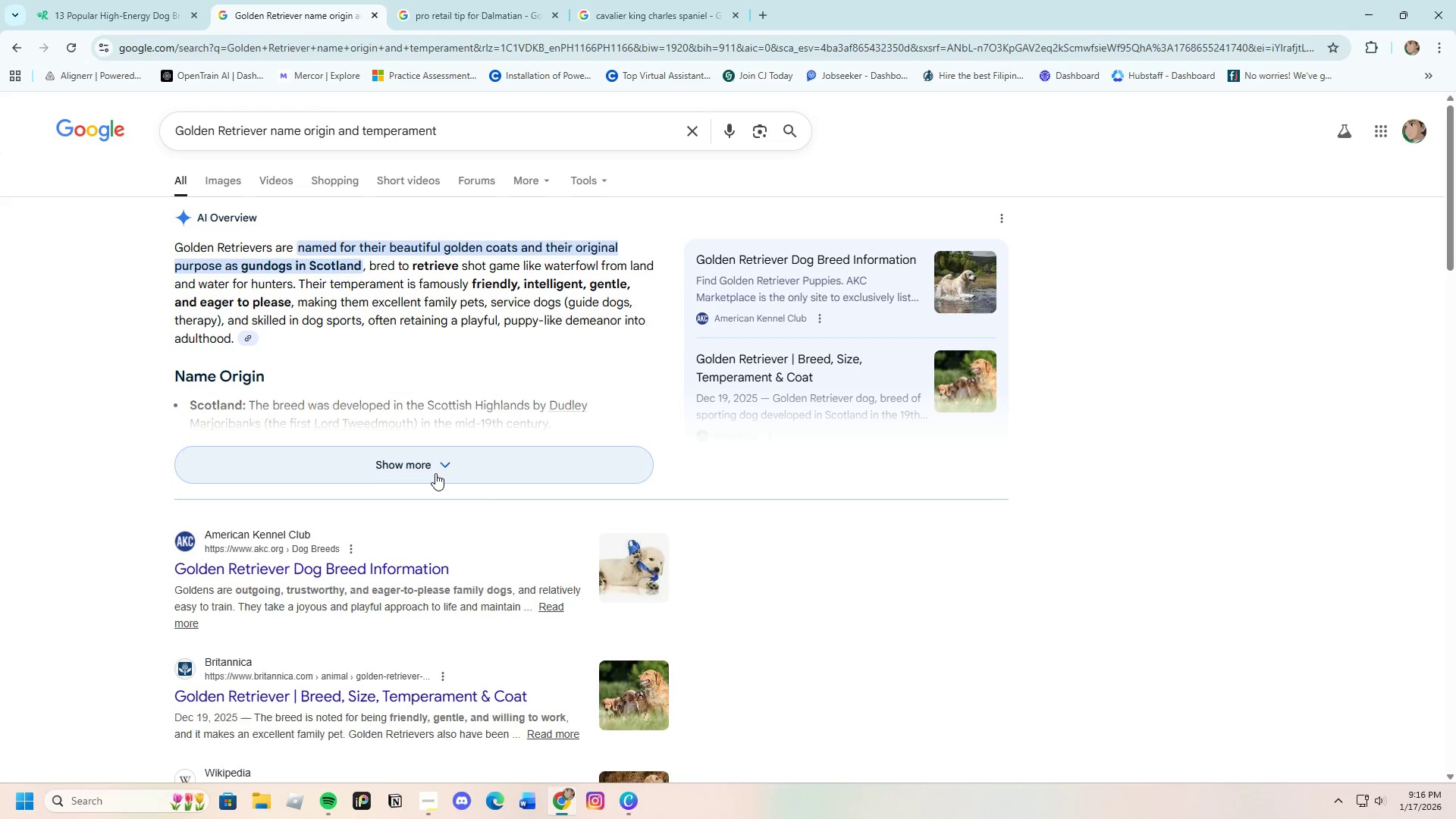 
left_click([435, 473])
 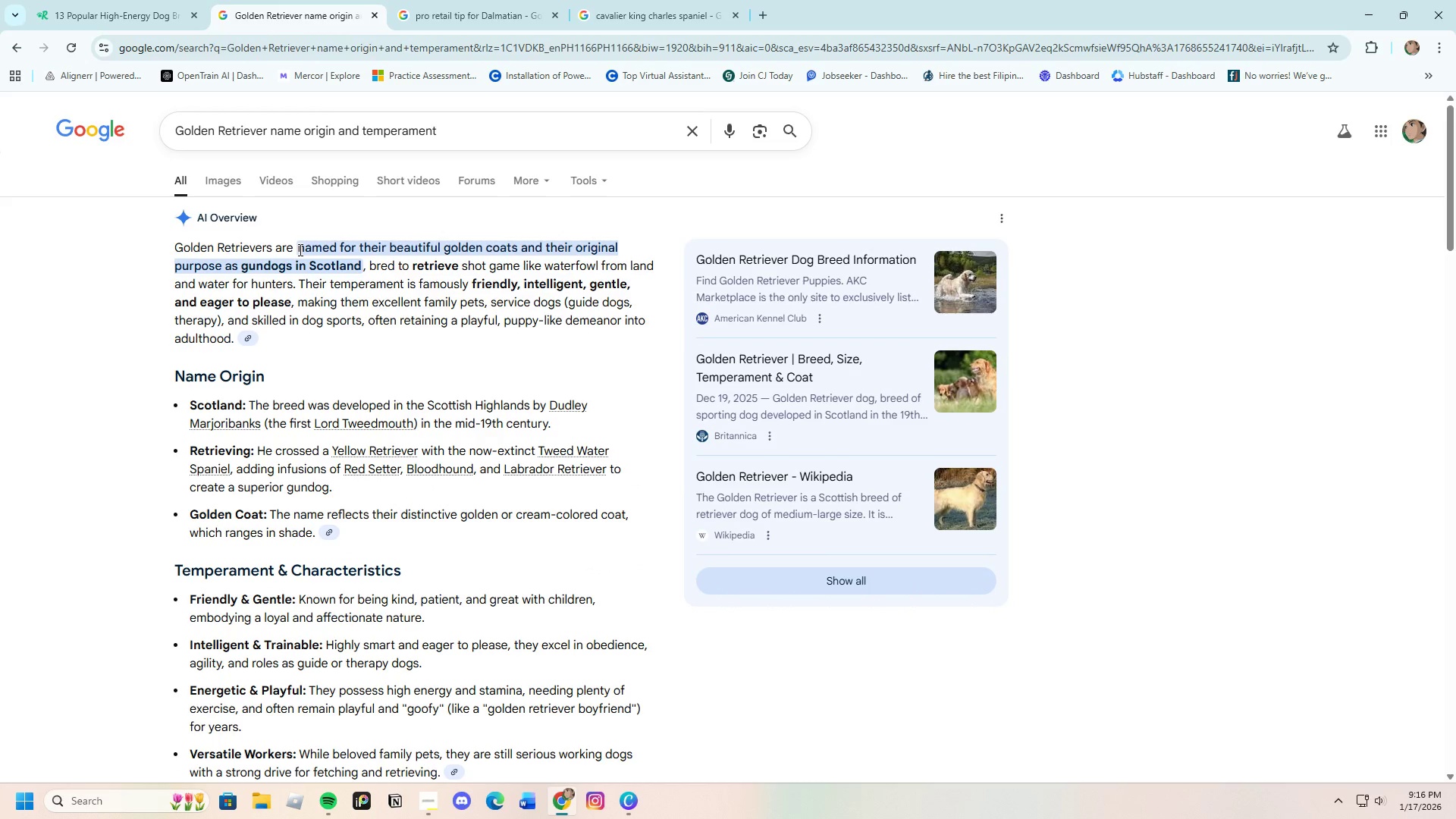 
wait(5.05)
 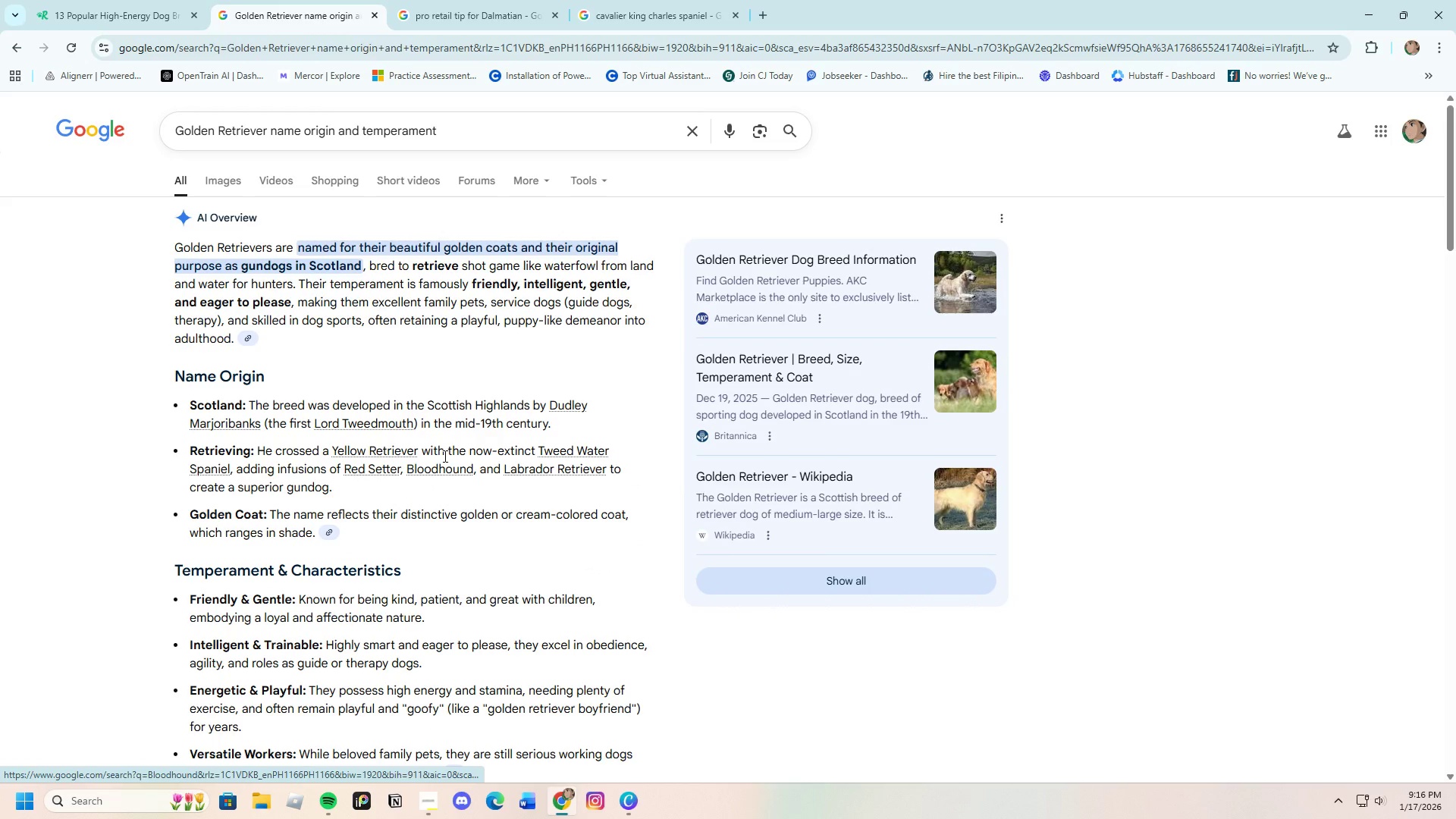 
left_click_drag(start_coordinate=[298, 242], to_coordinate=[362, 271])
 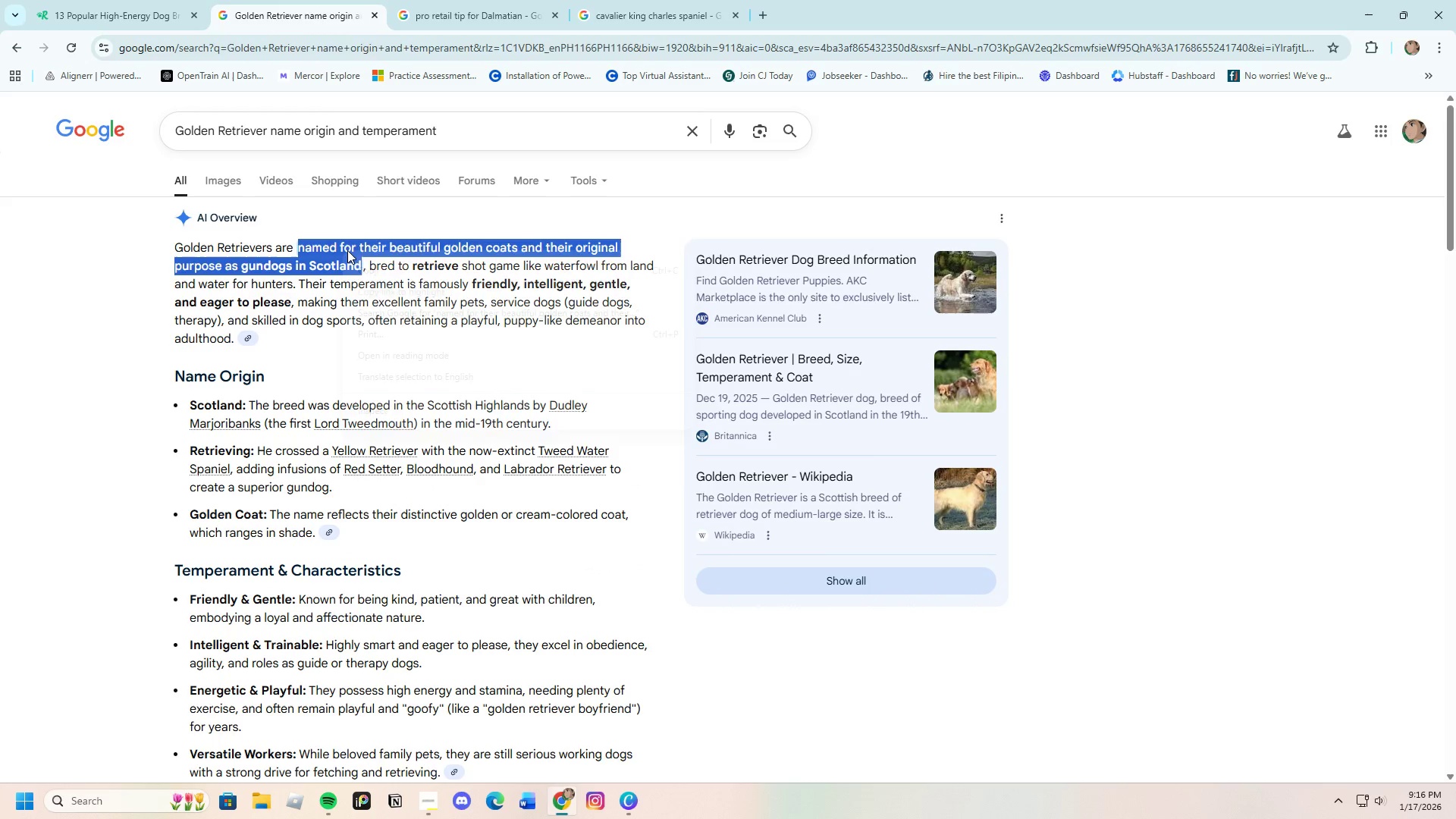 
right_click([343, 250])
 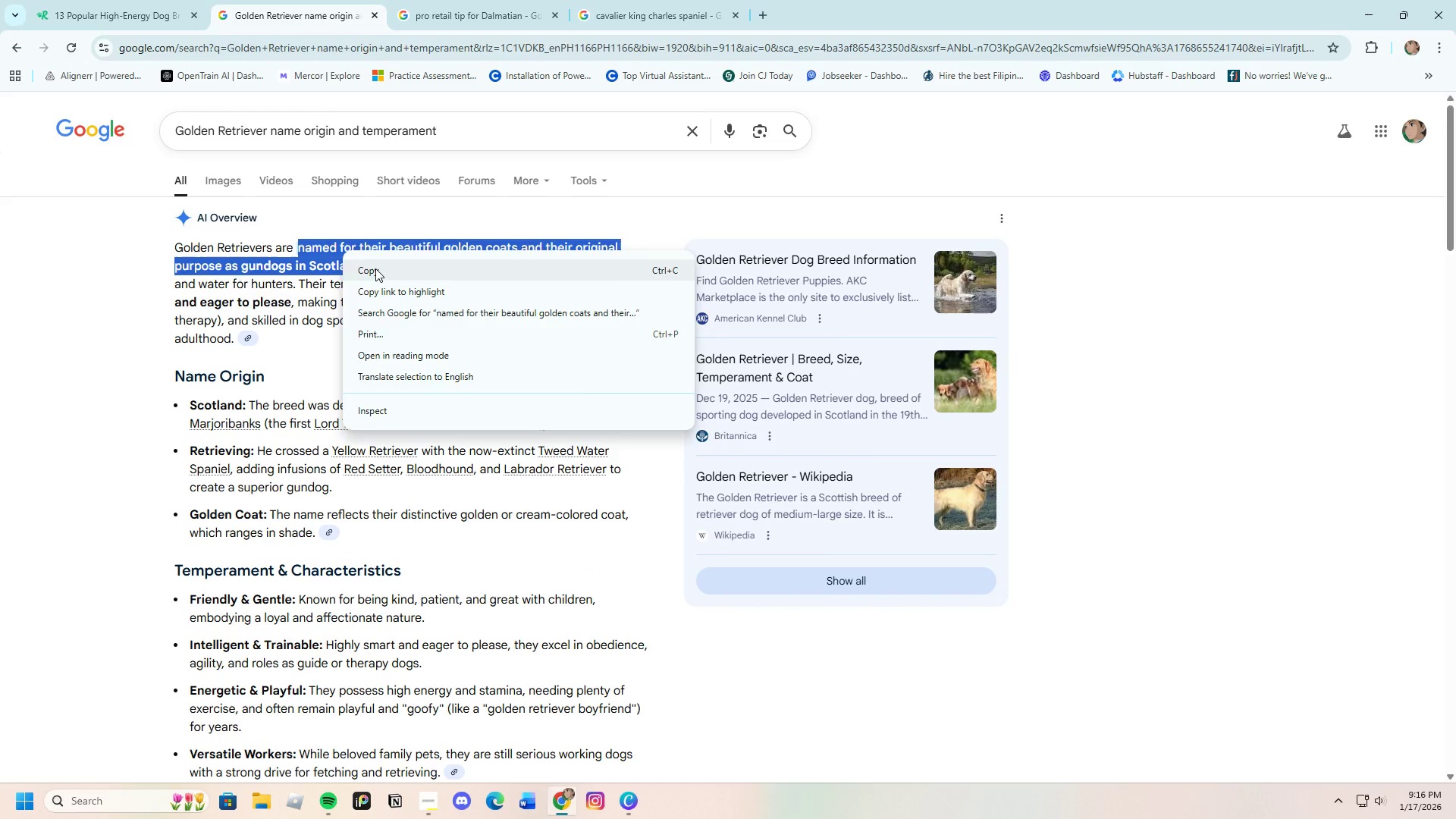 
left_click([375, 268])
 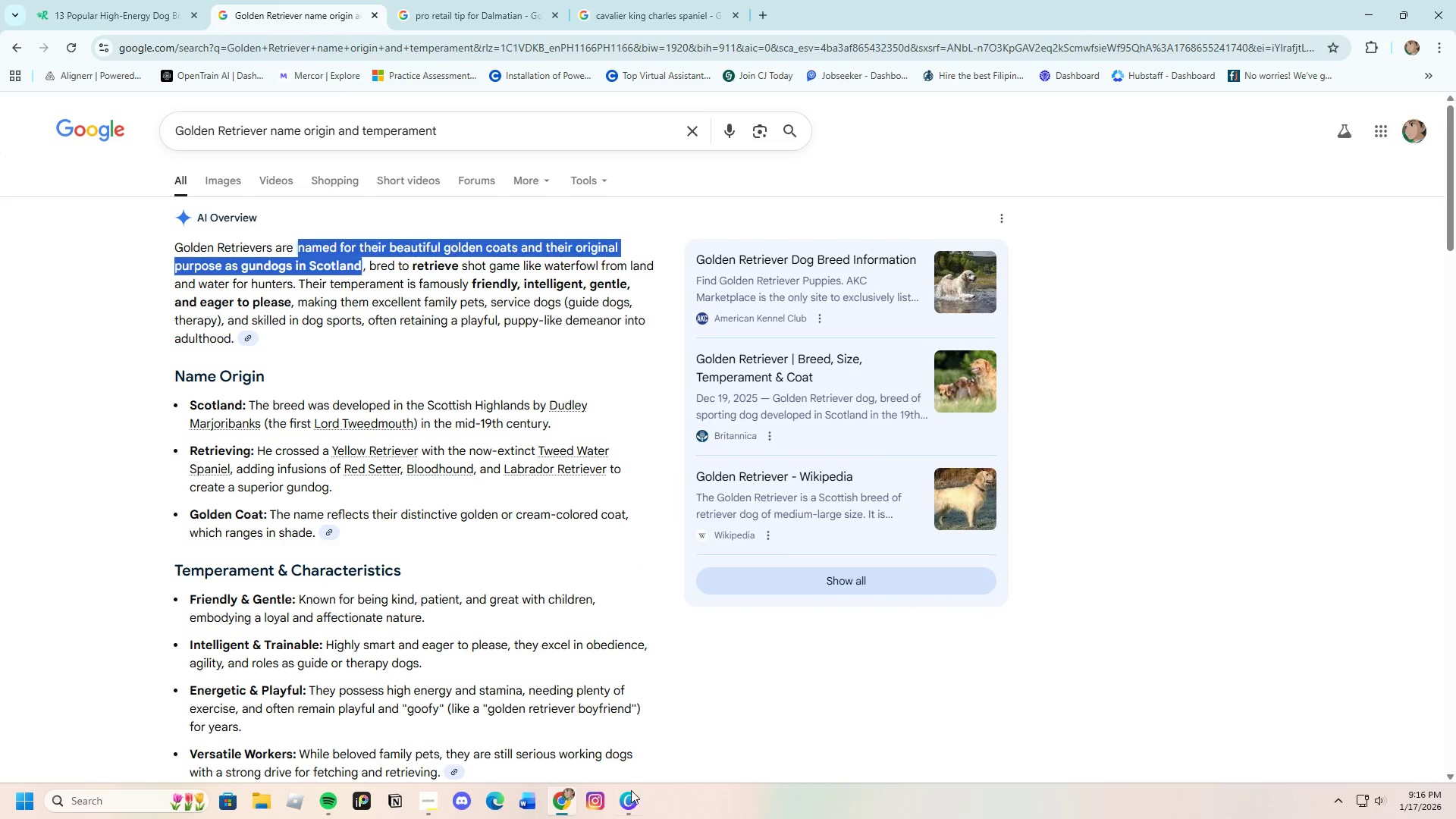 
left_click([632, 796])
 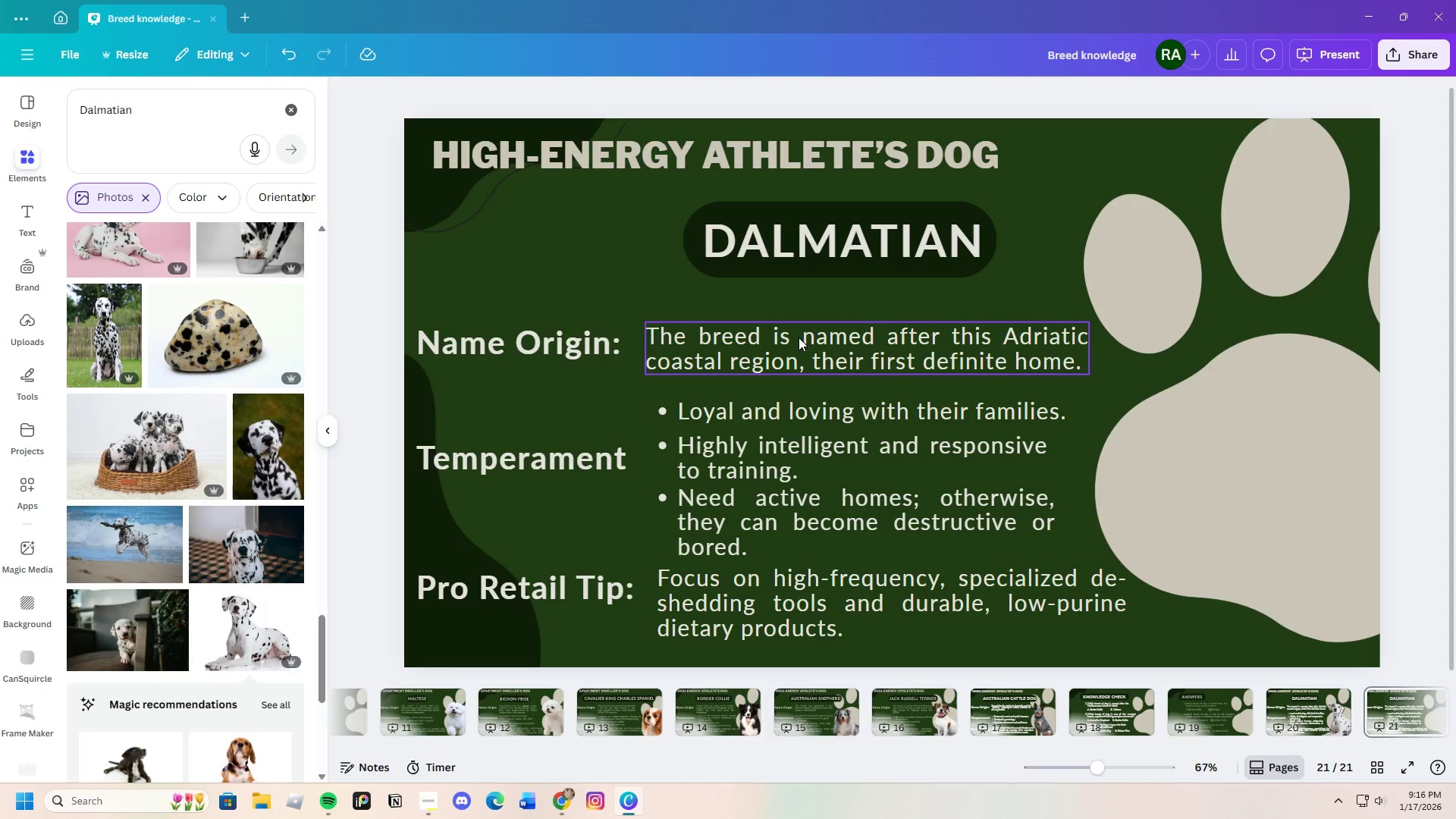 
left_click([800, 337])
 